 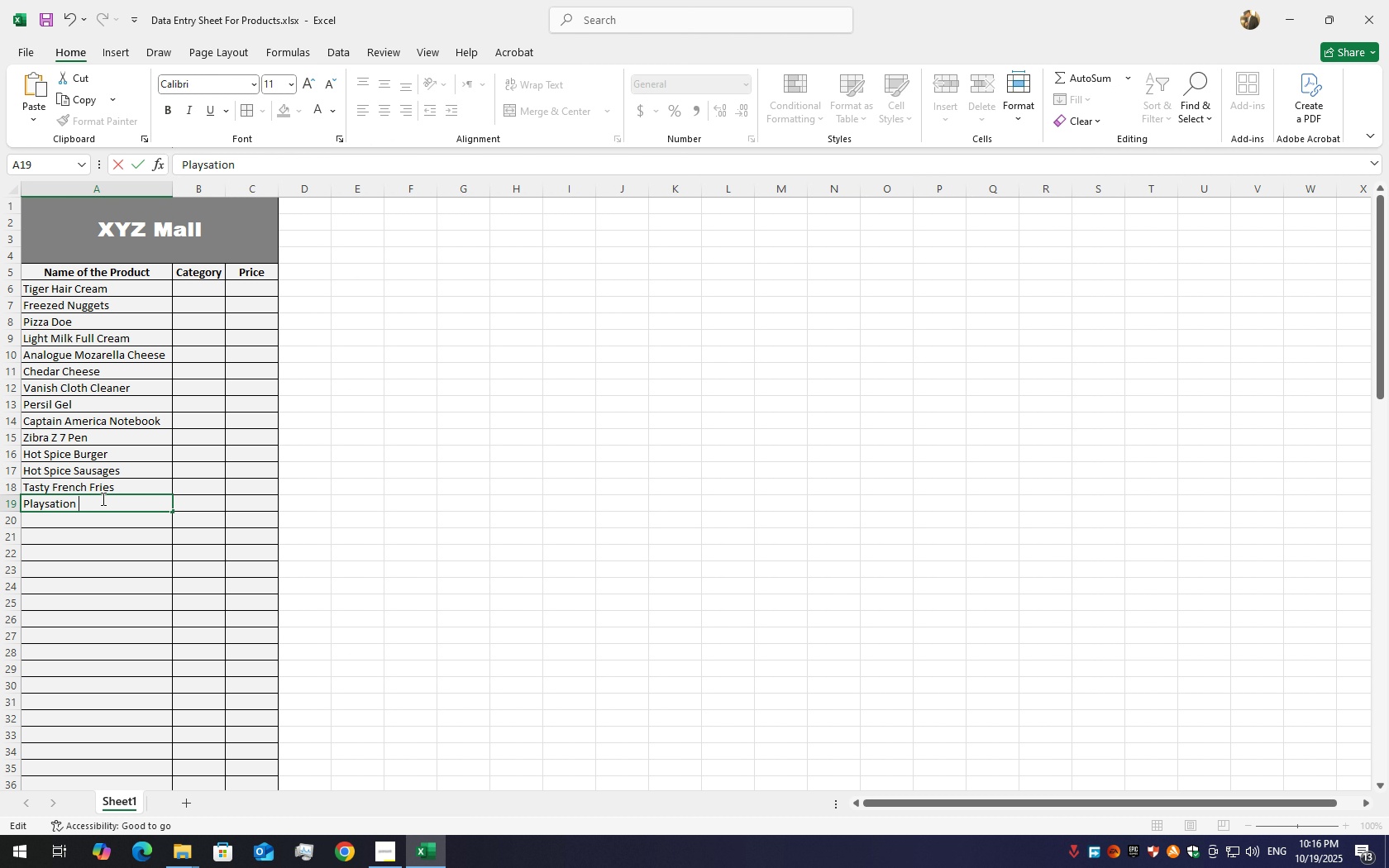 
key(5)
 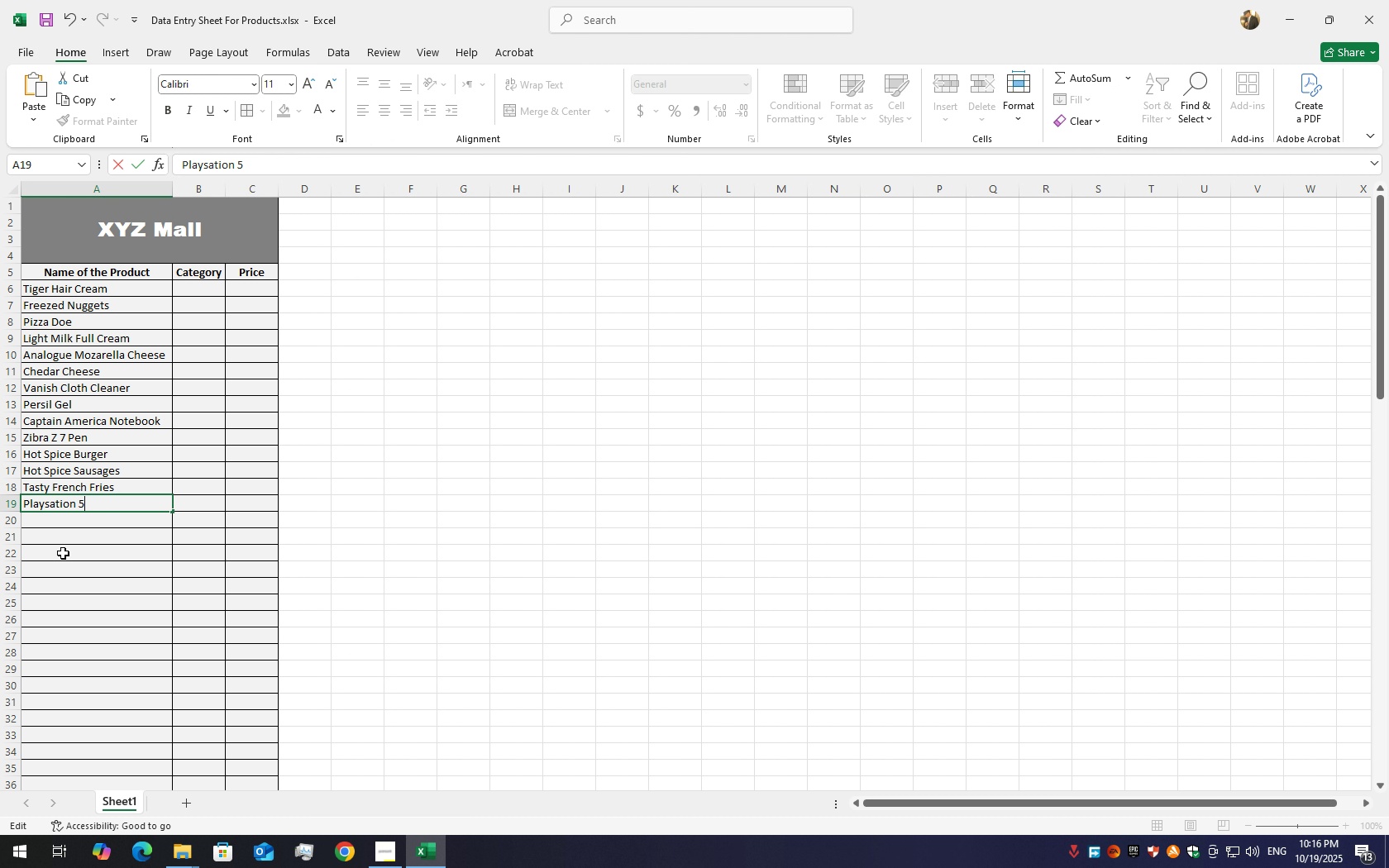 
left_click([67, 536])
 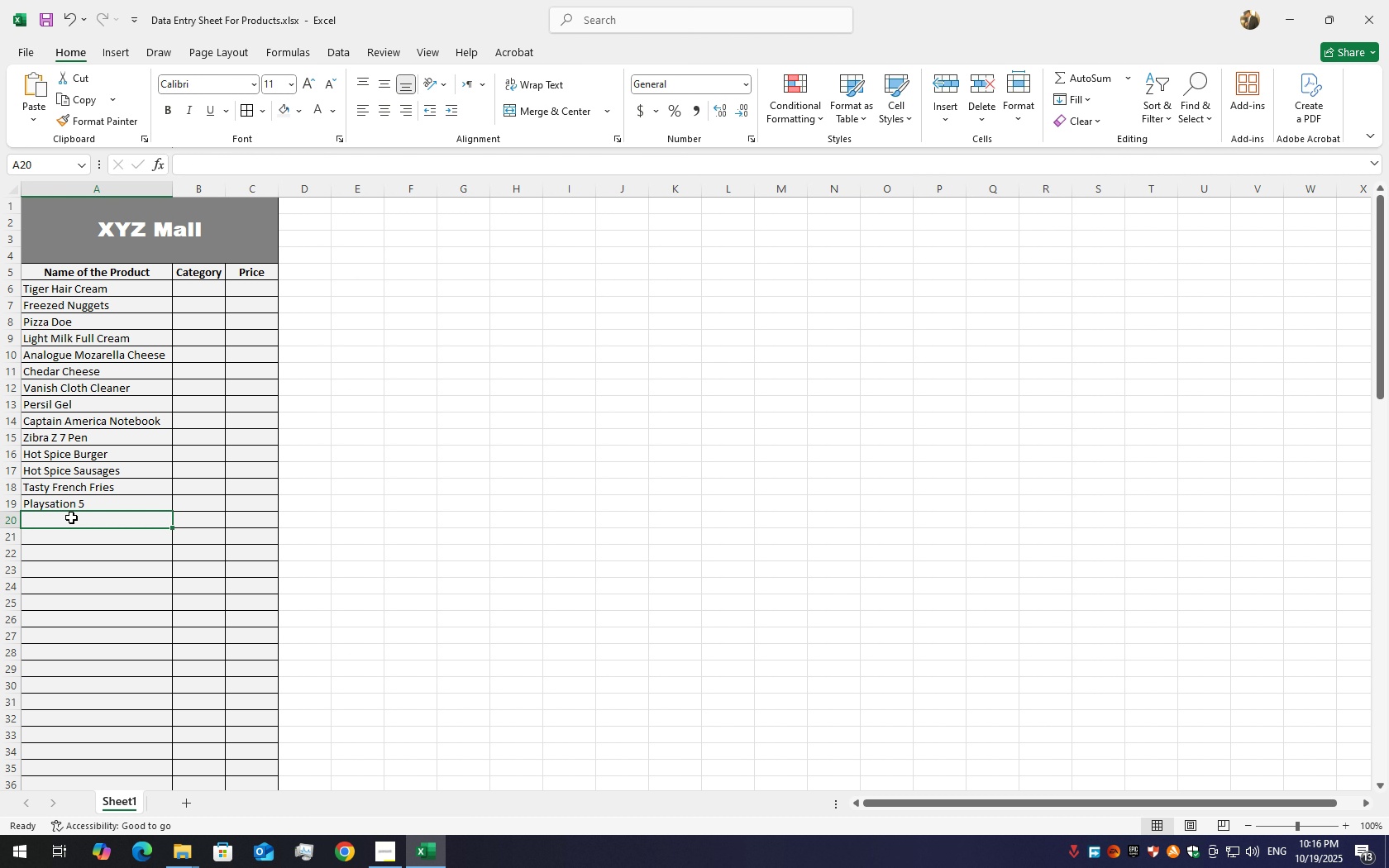 
double_click([71, 517])
 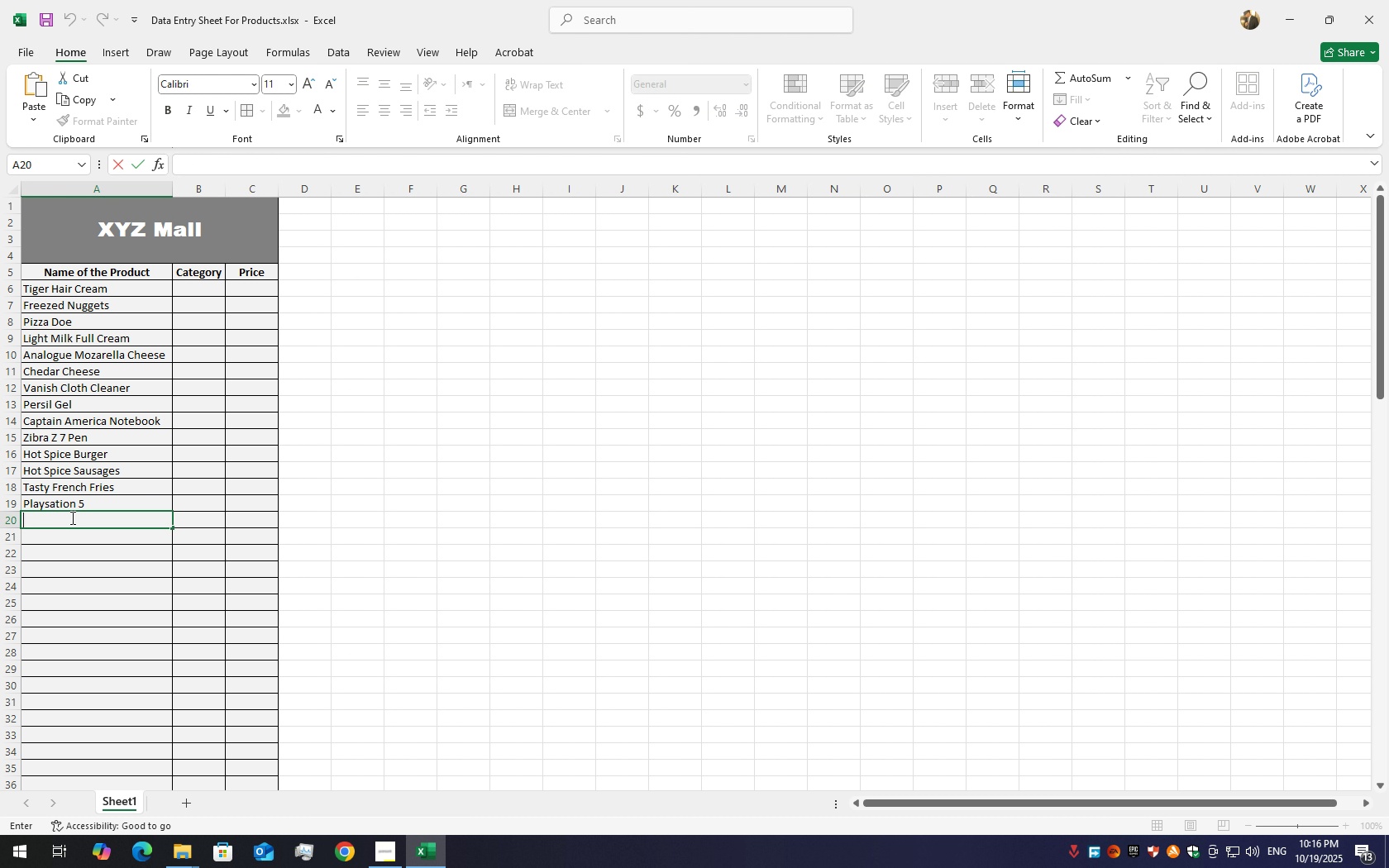 
triple_click([71, 517])
 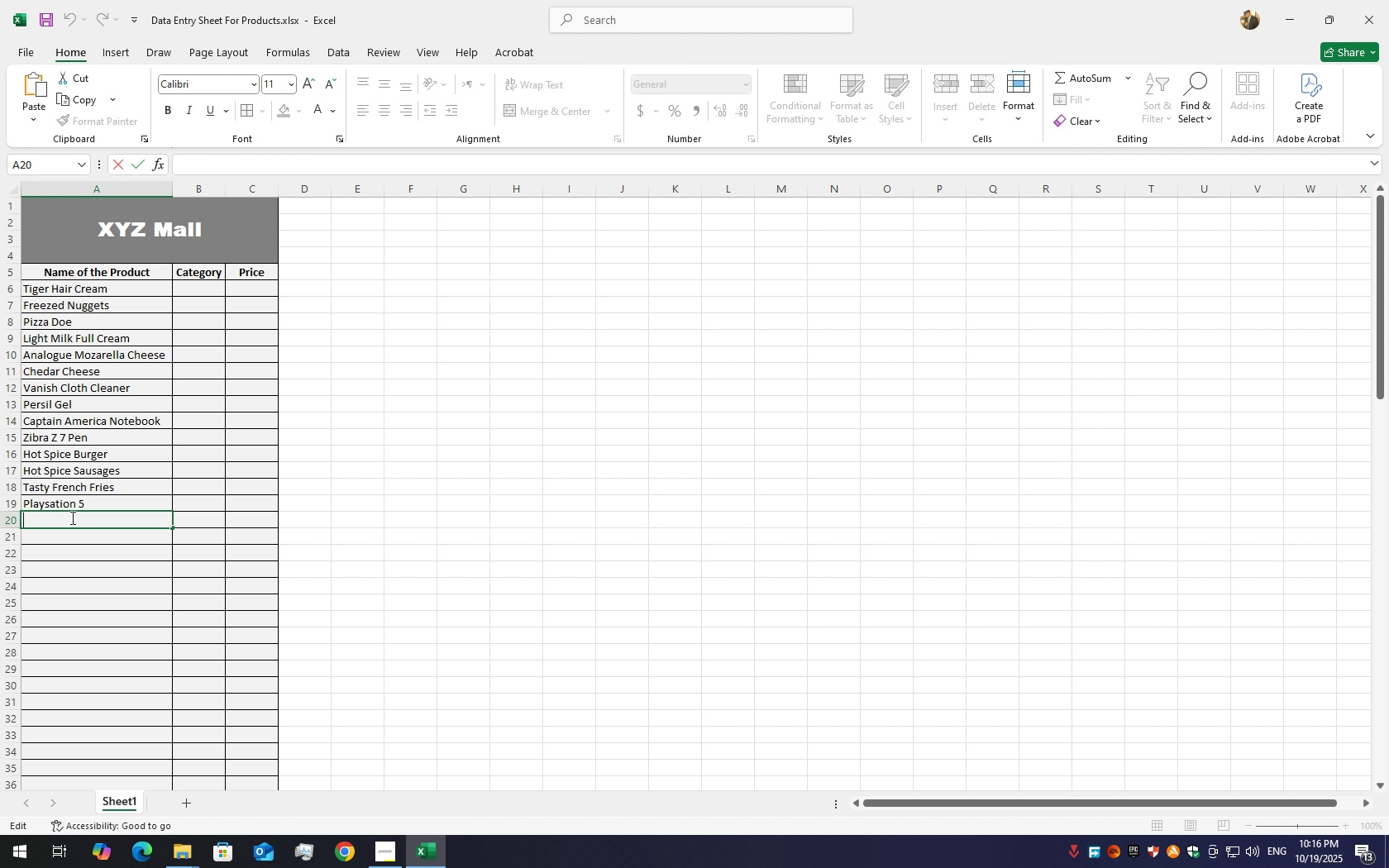 
type(UN)
key(Backspace)
type(n)
key(Backspace)
key(Backspace)
type(FC 26)
 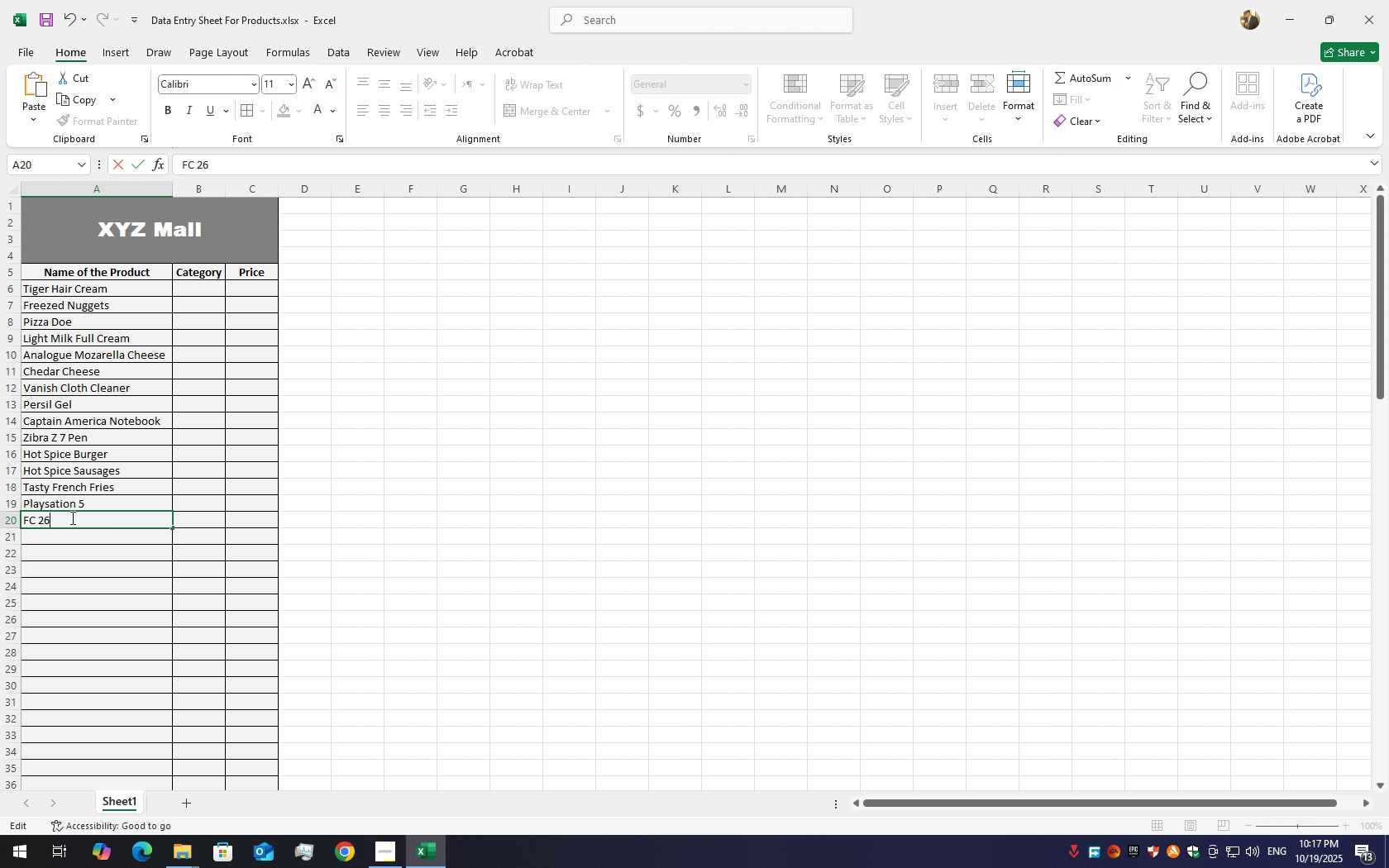 
double_click([58, 541])
 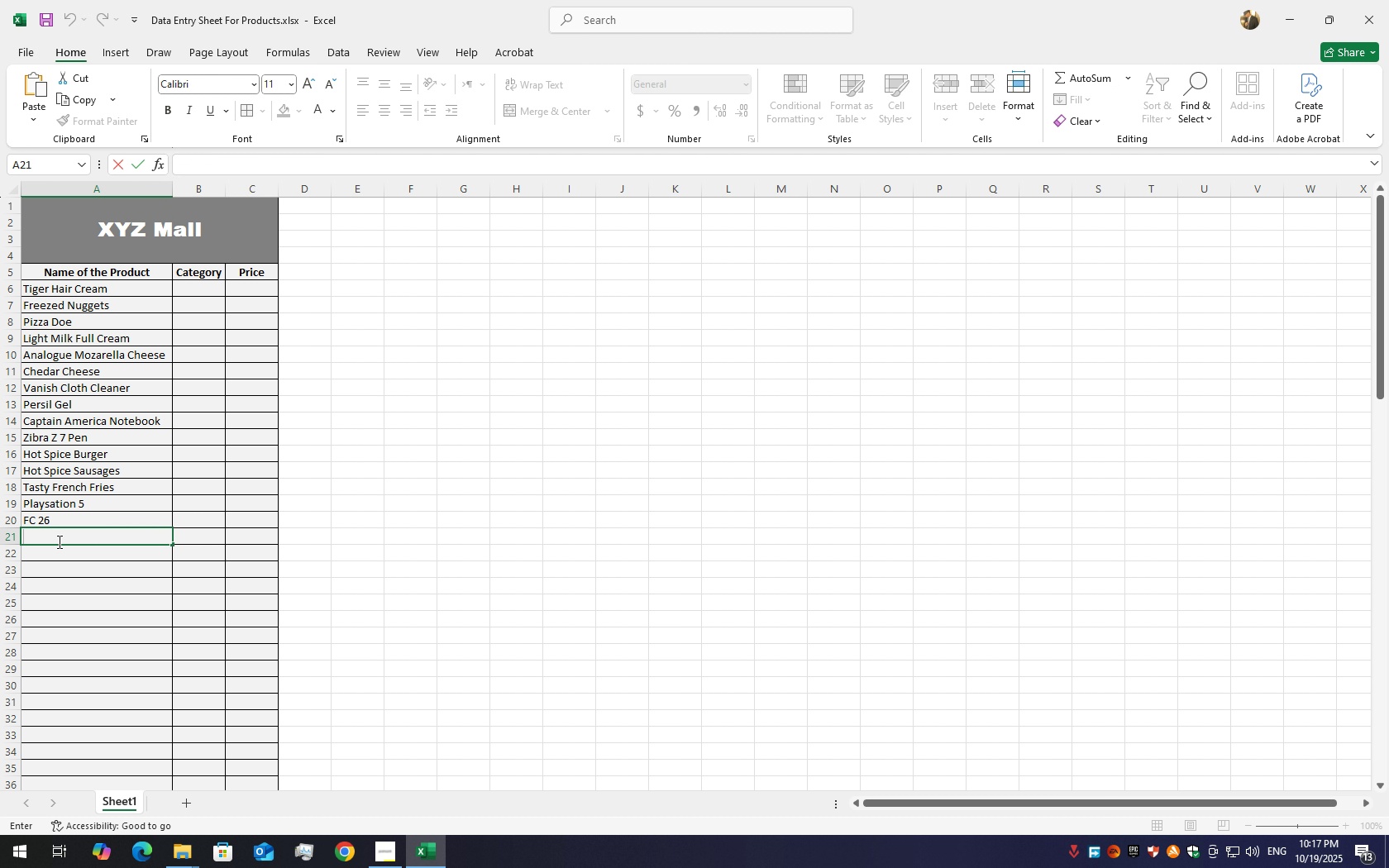 
type(PXN Steering Wheel)
 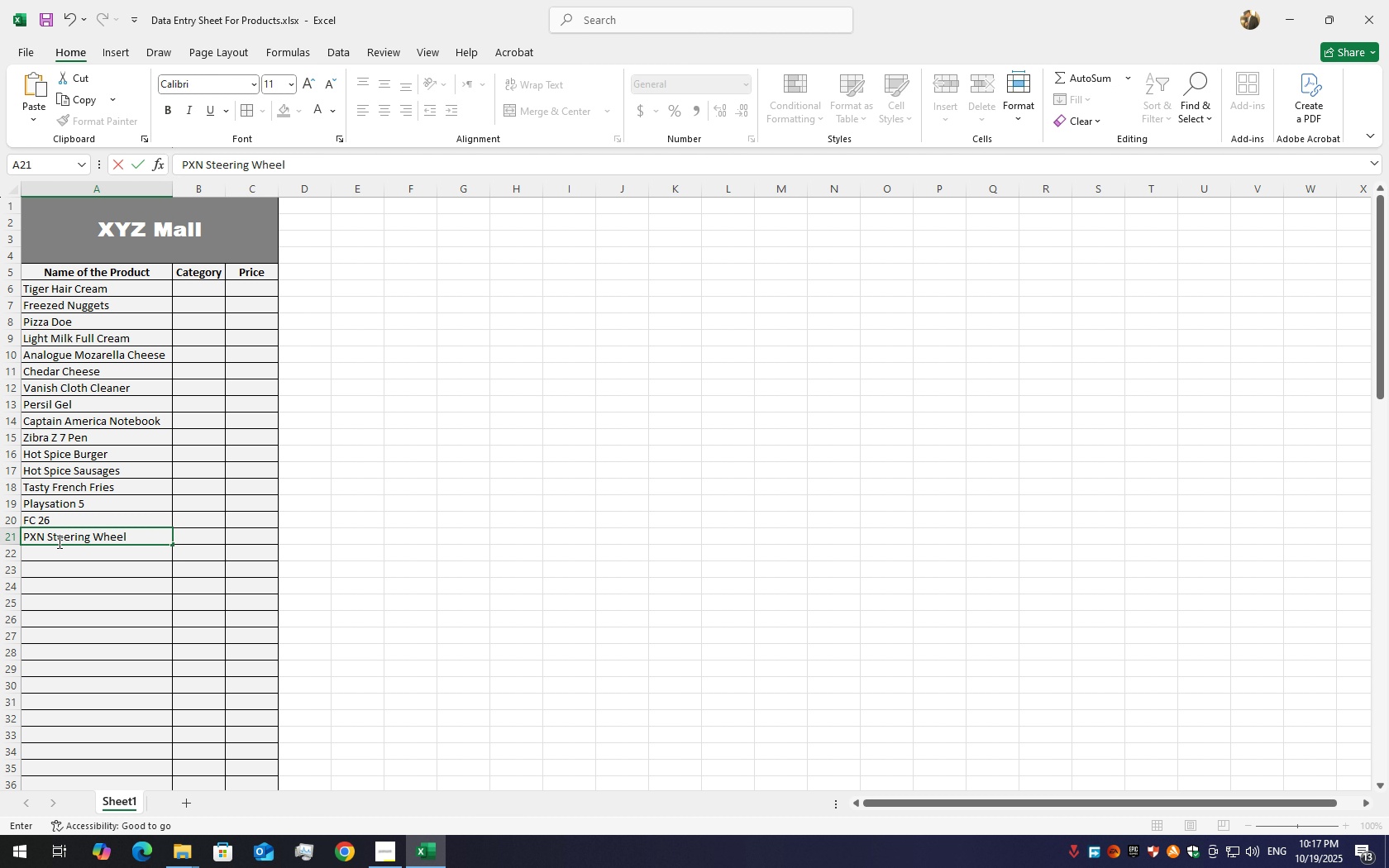 
double_click([65, 560])
 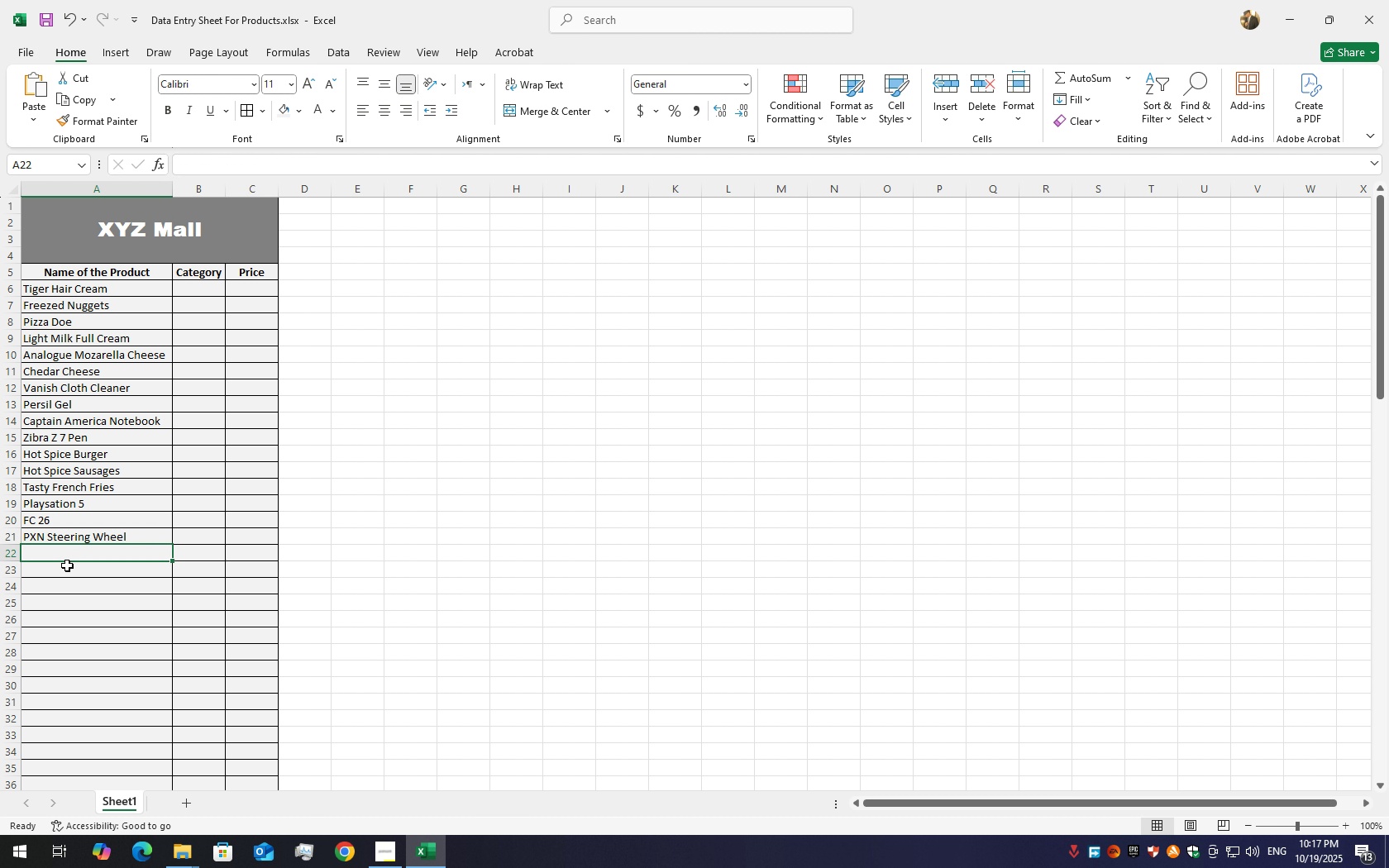 
left_click_drag(start_coordinate=[67, 555], to_coordinate=[67, 580])
 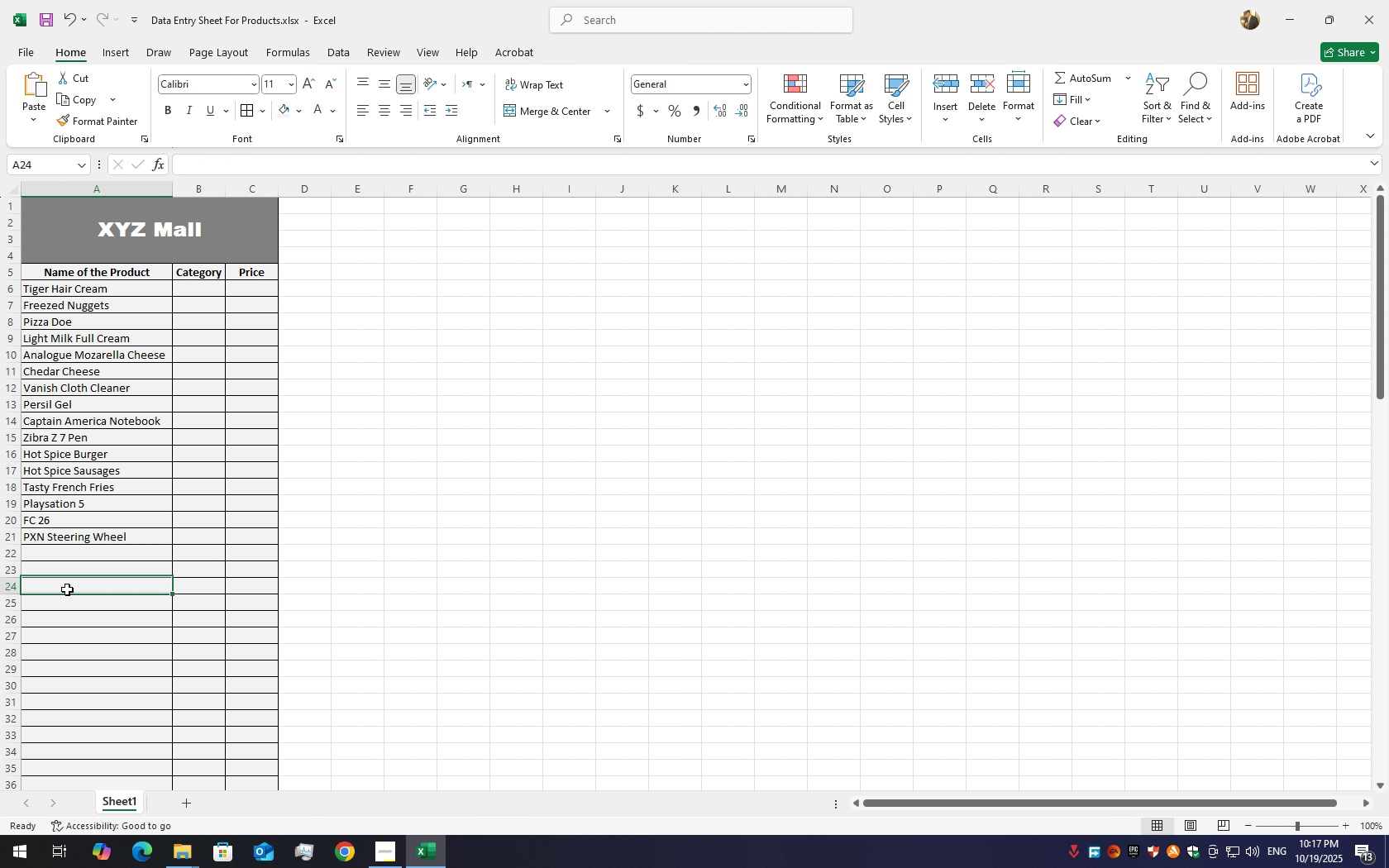 
double_click([67, 589])
 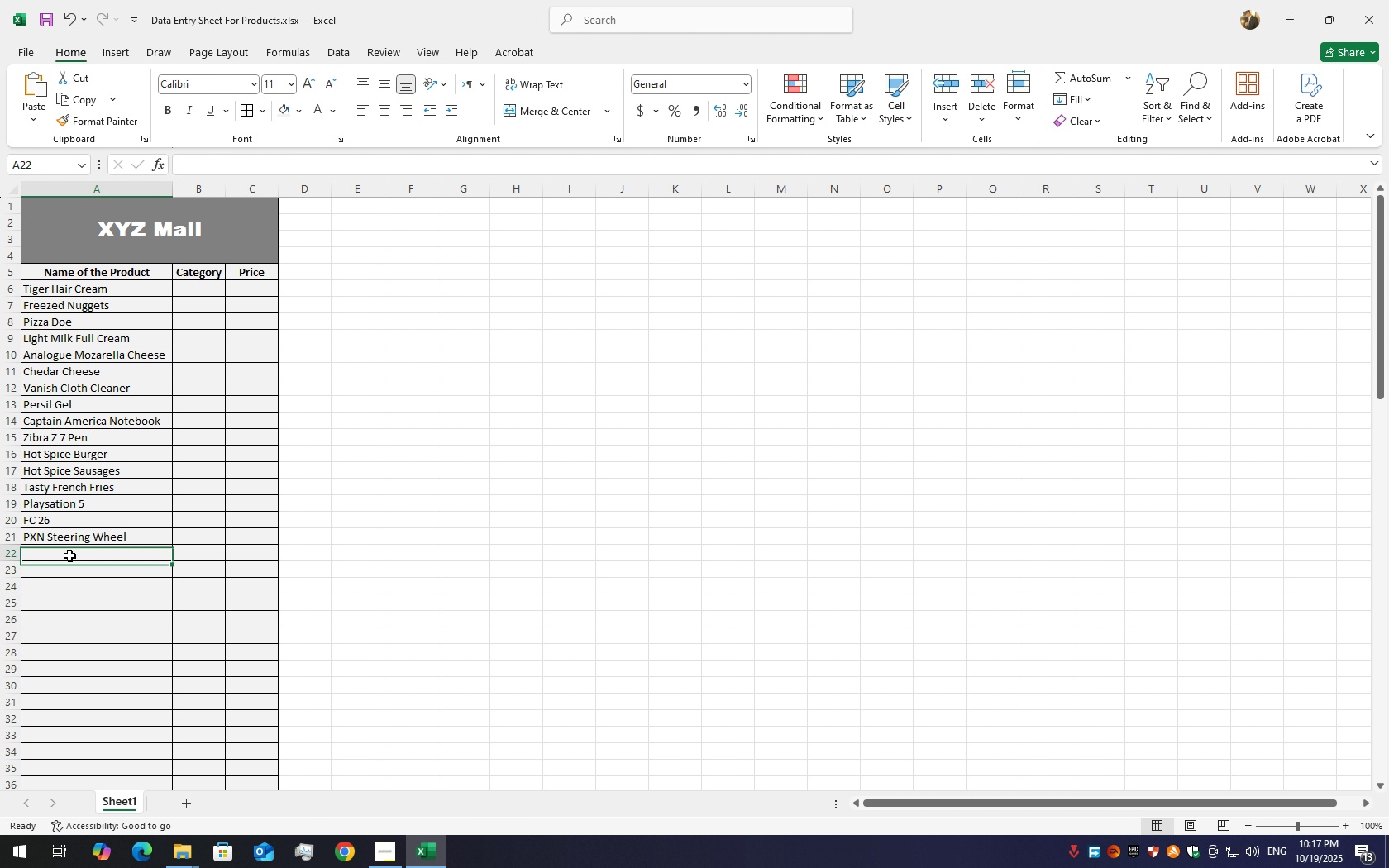 
double_click([69, 556])
 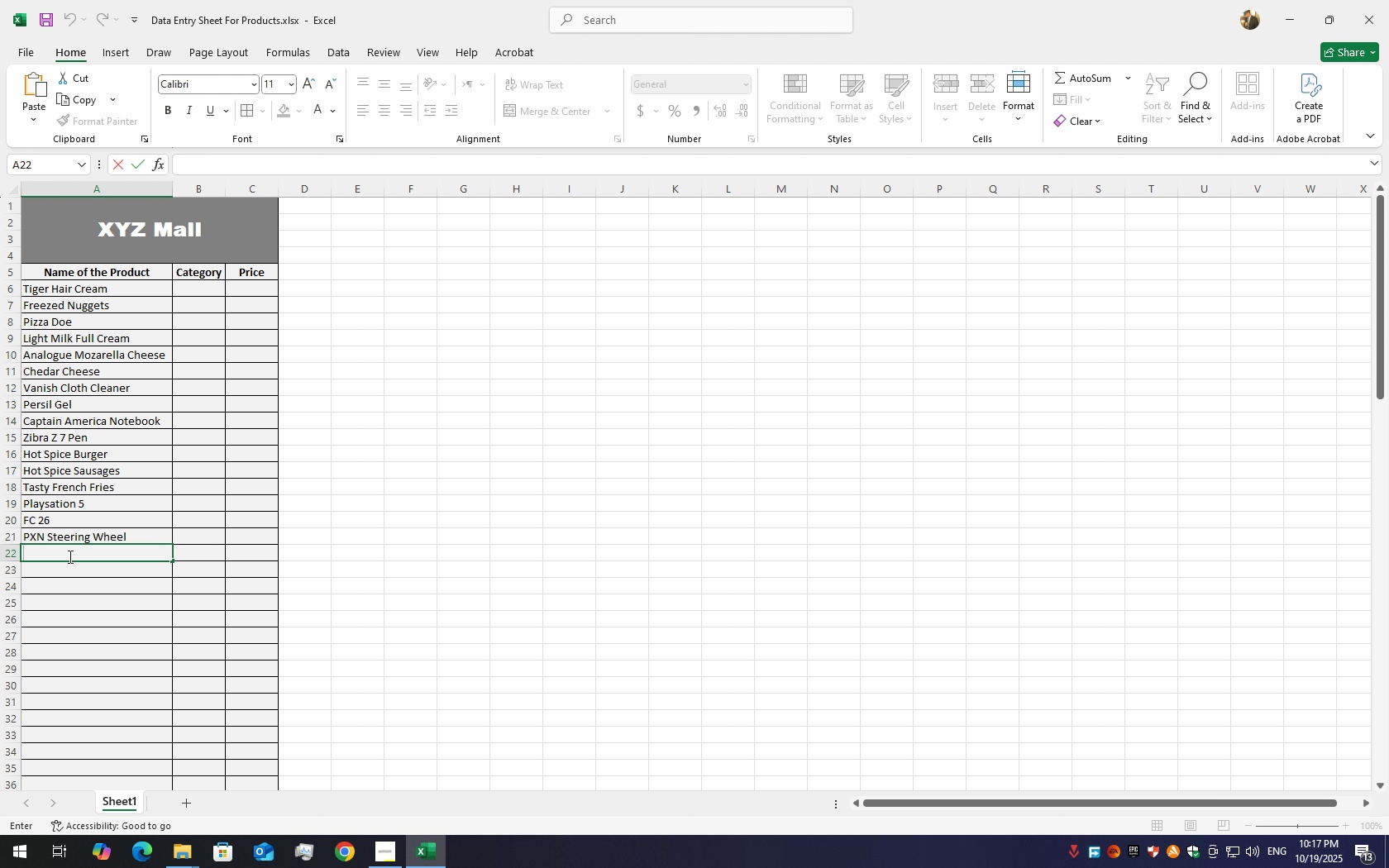 
hold_key(key=ShiftLeft, duration=1.5)
 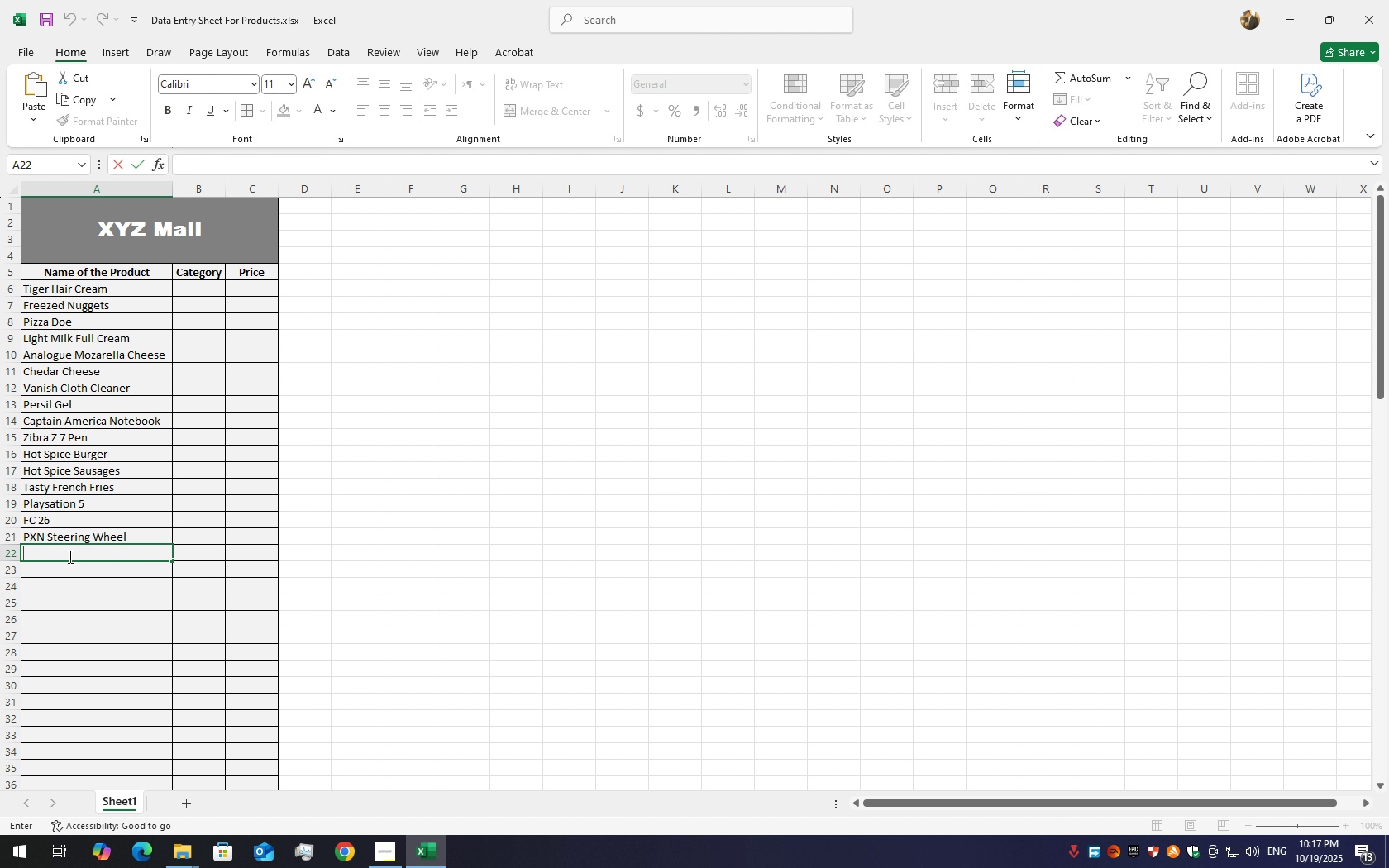 
hold_key(key=ShiftLeft, duration=1.5)
 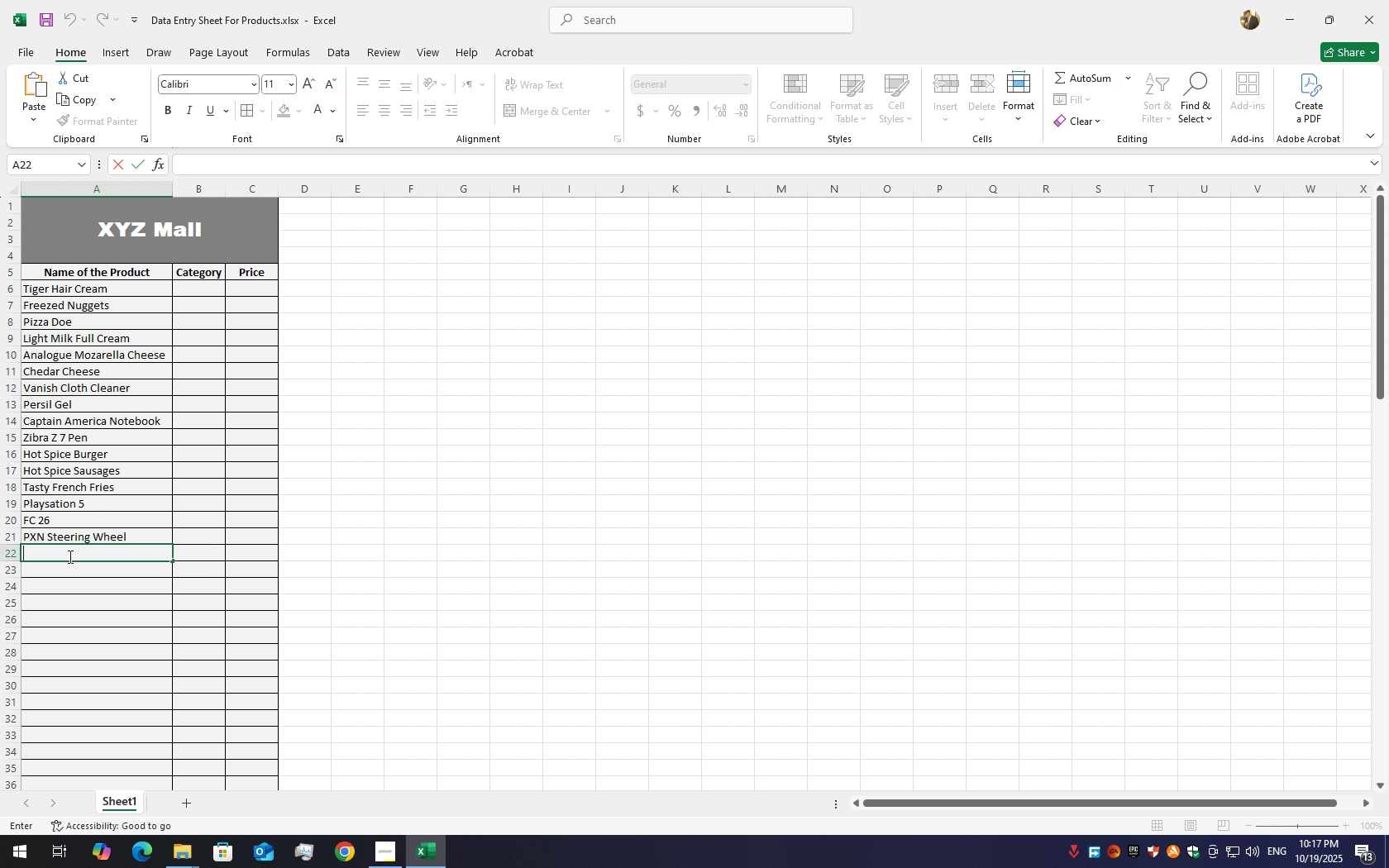 
hold_key(key=ShiftLeft, duration=1.53)
 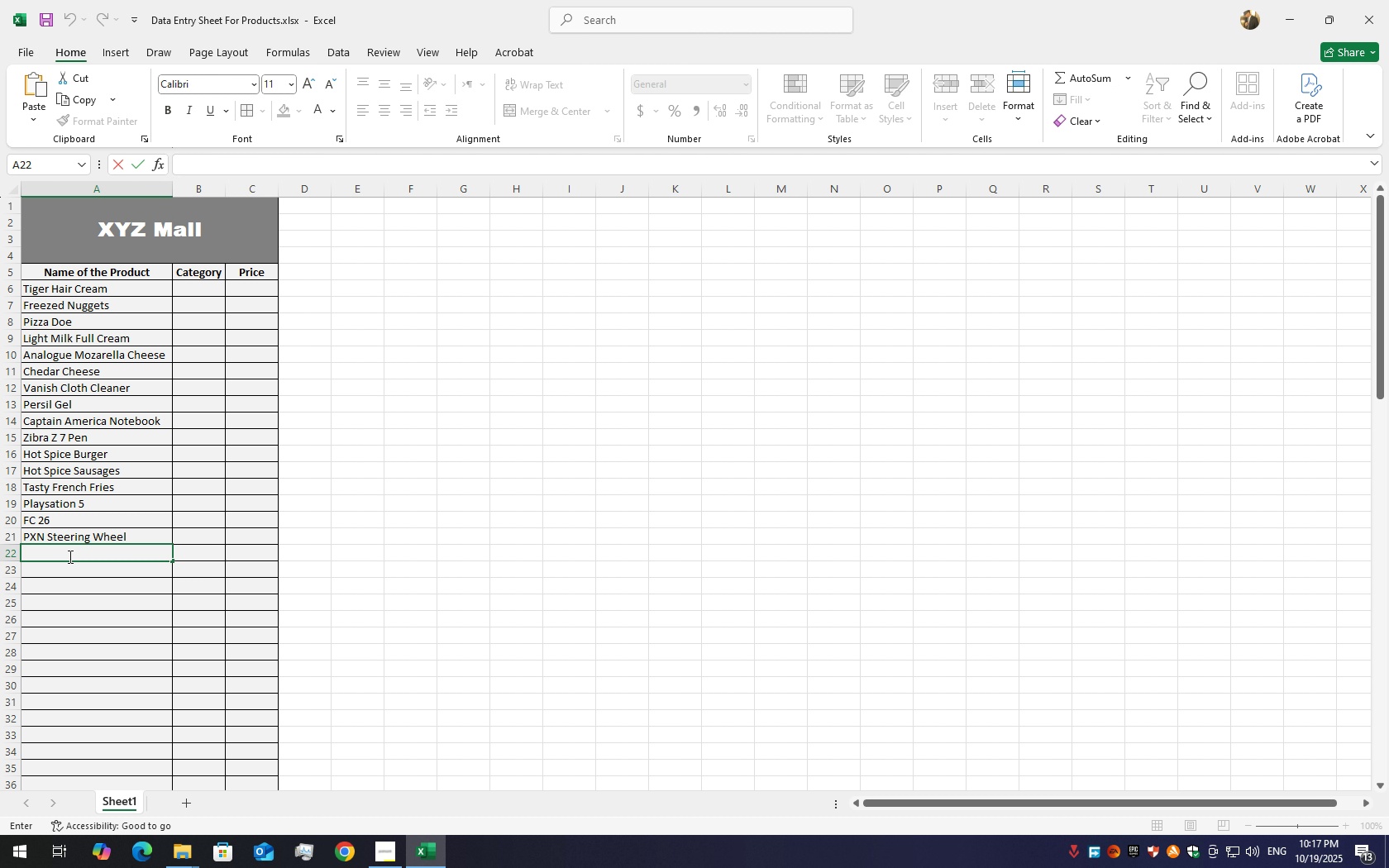 
hold_key(key=ShiftLeft, duration=1.52)
 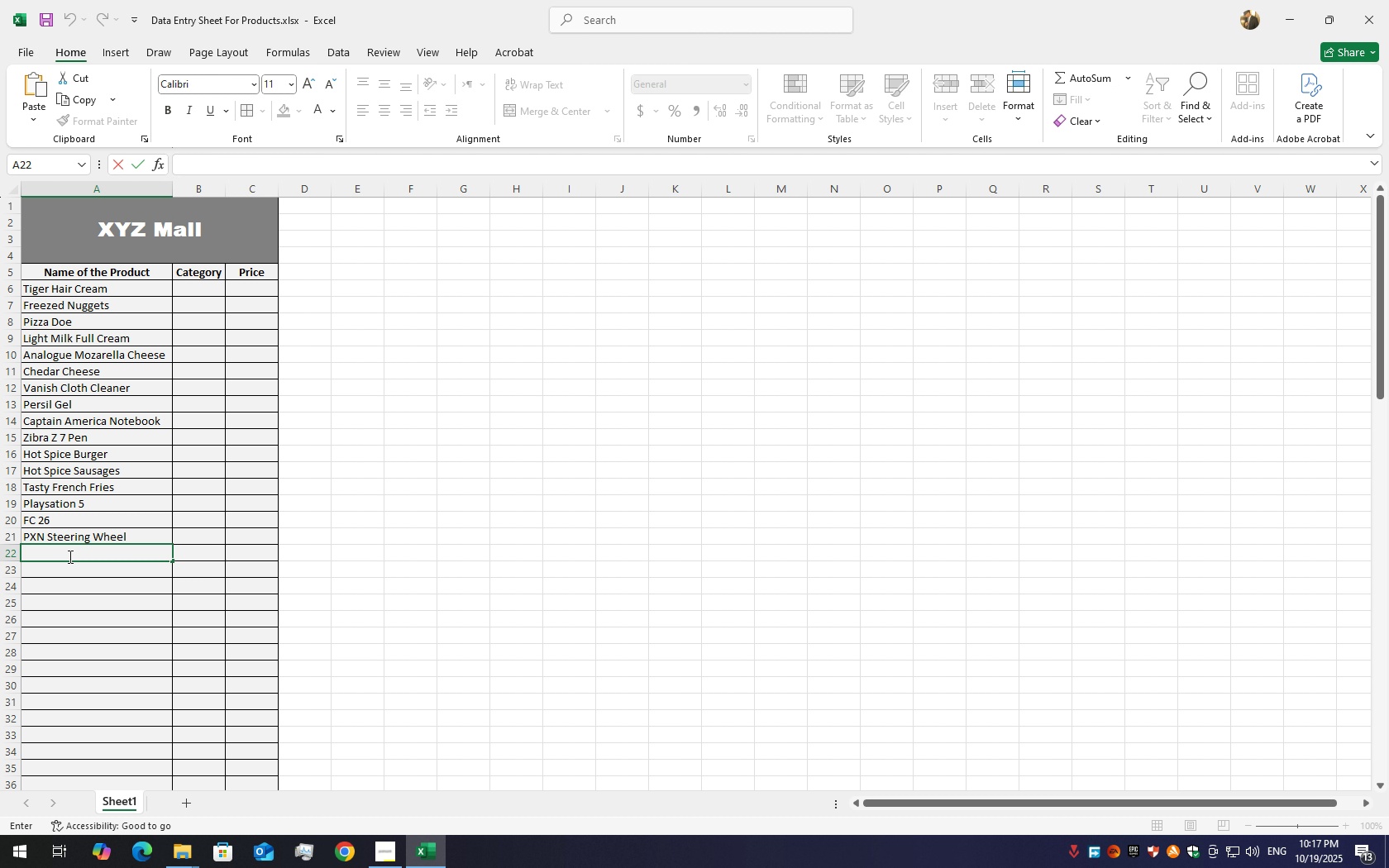 
hold_key(key=ShiftLeft, duration=1.51)
 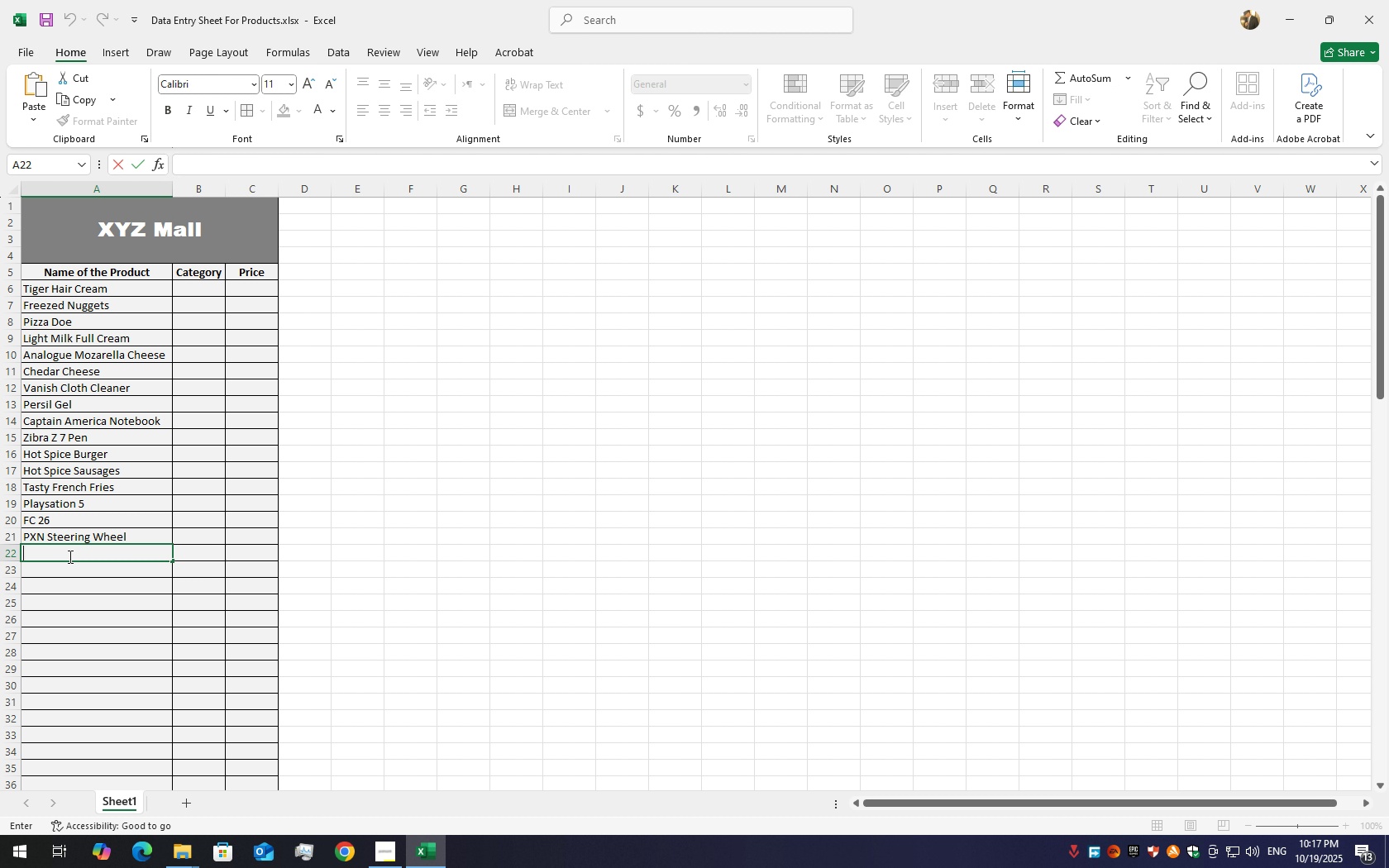 
hold_key(key=ShiftLeft, duration=1.53)
 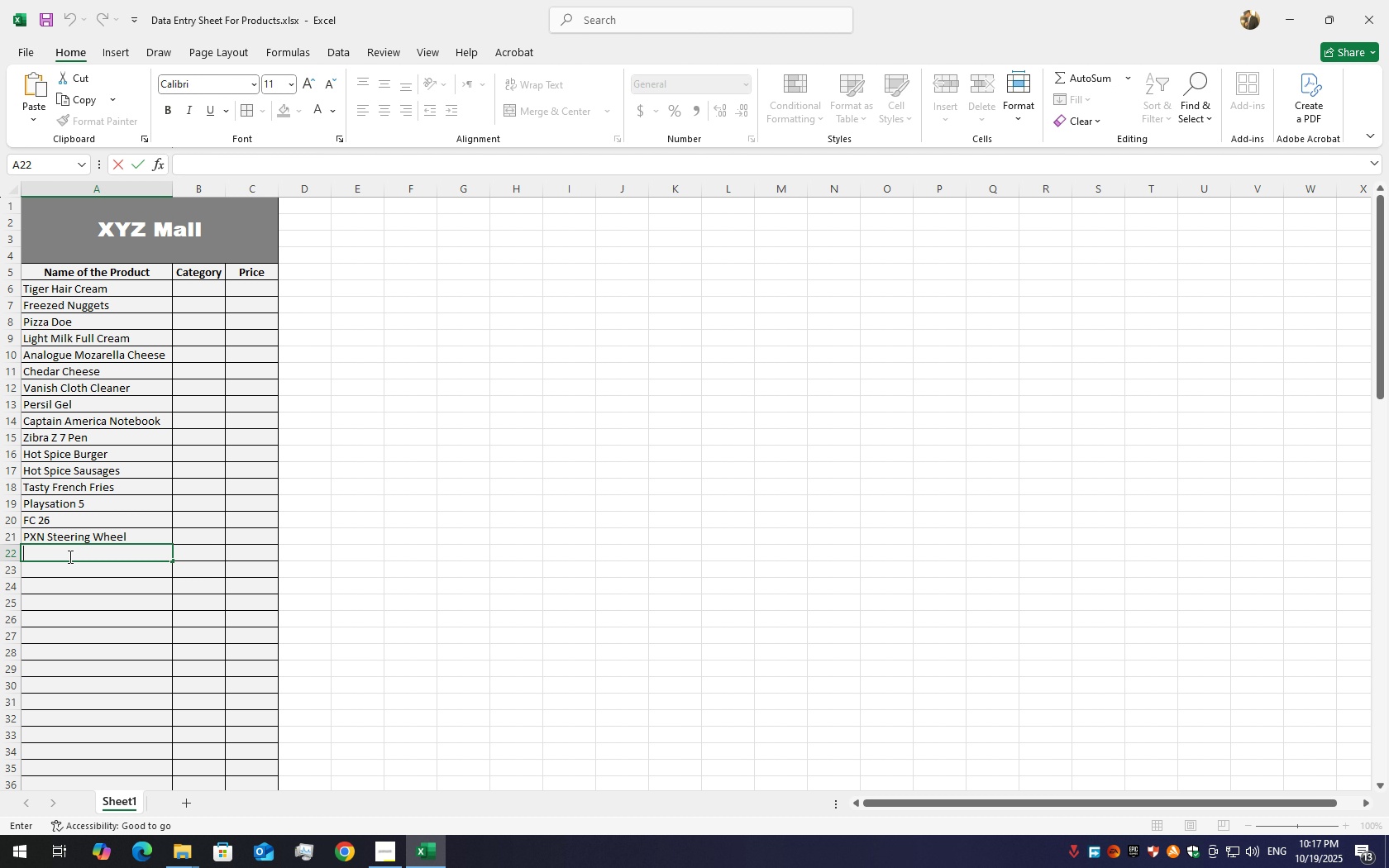 
type(Playstation 5 Controller)
 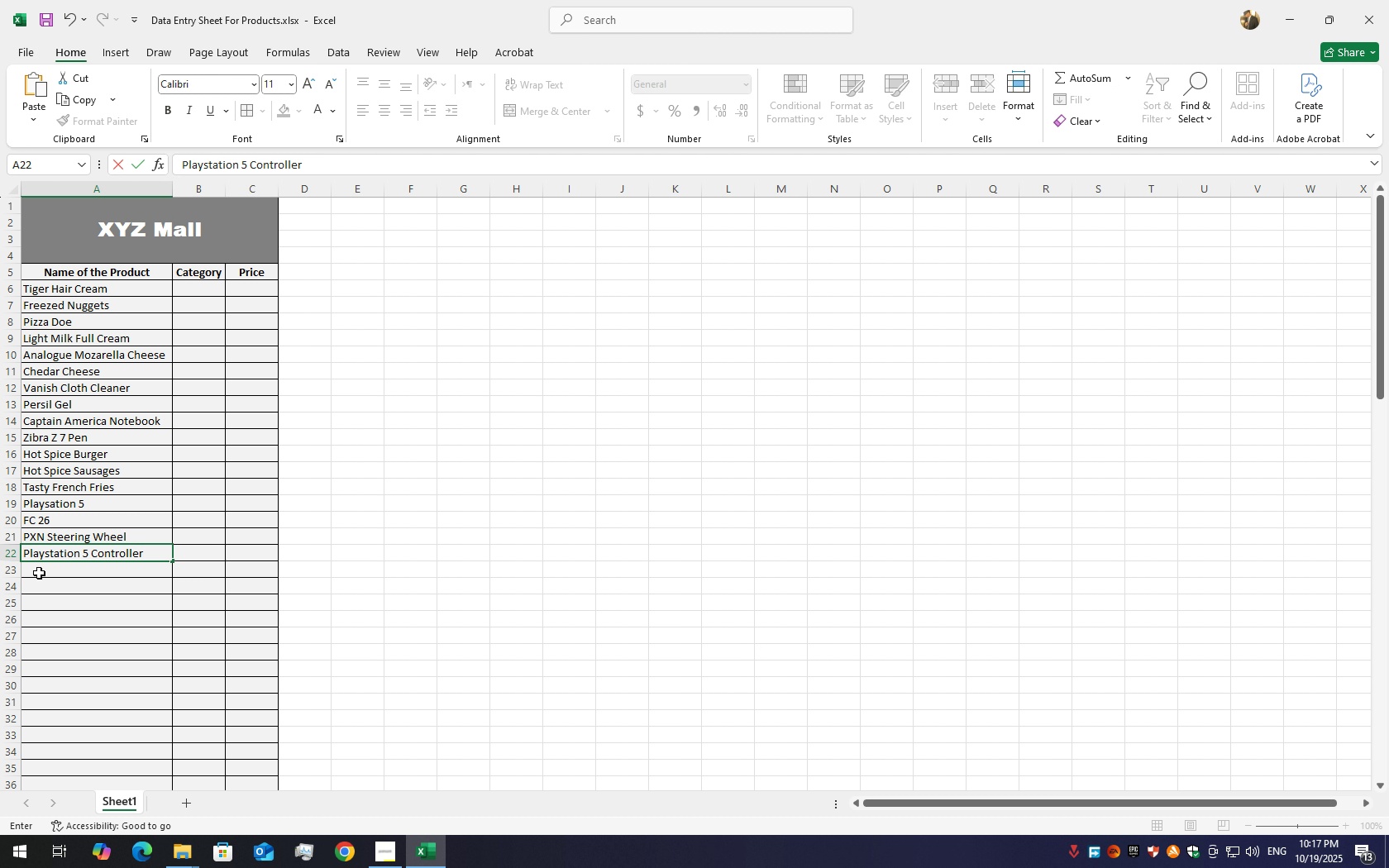 
double_click([42, 573])
 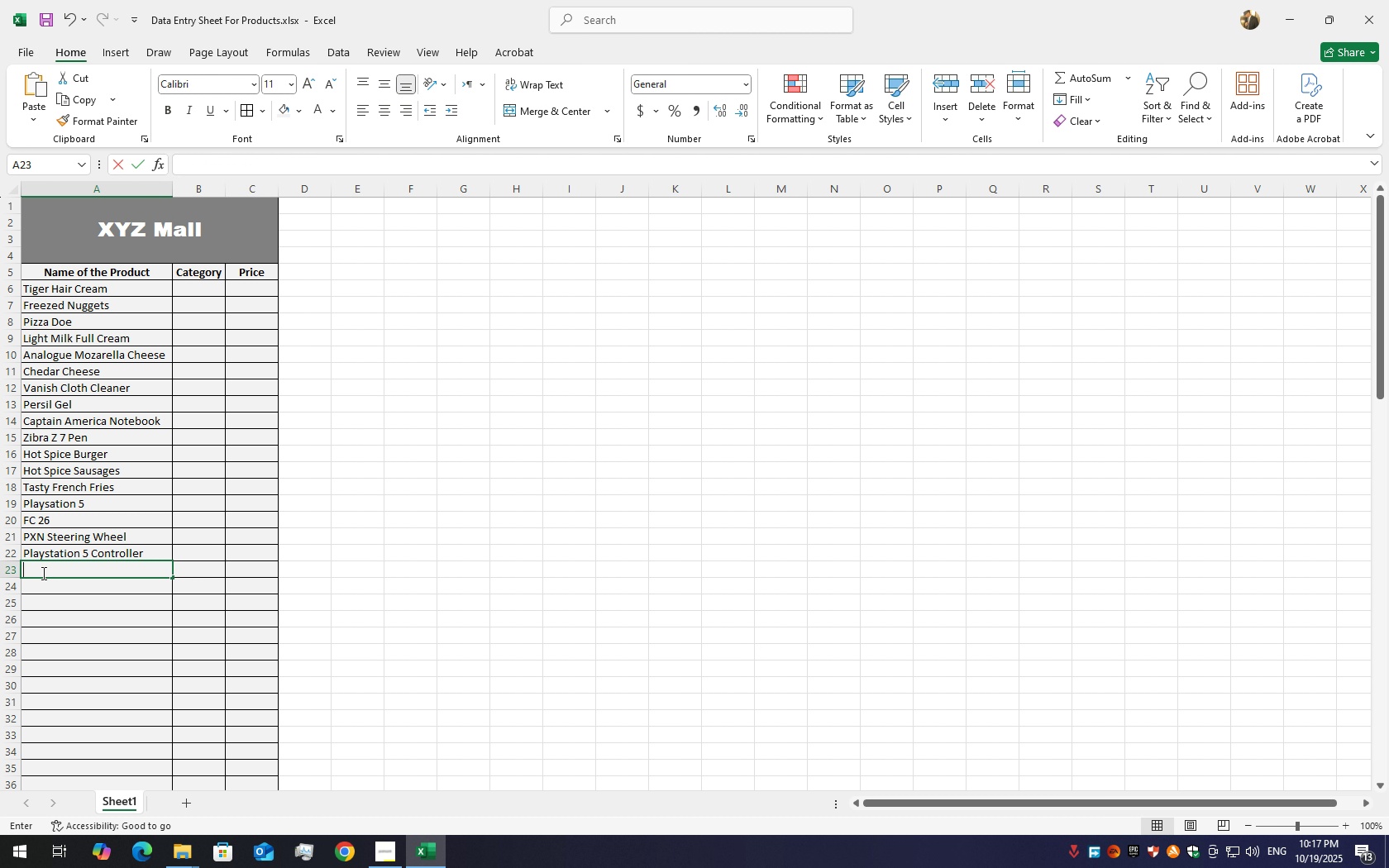 
triple_click([42, 573])
 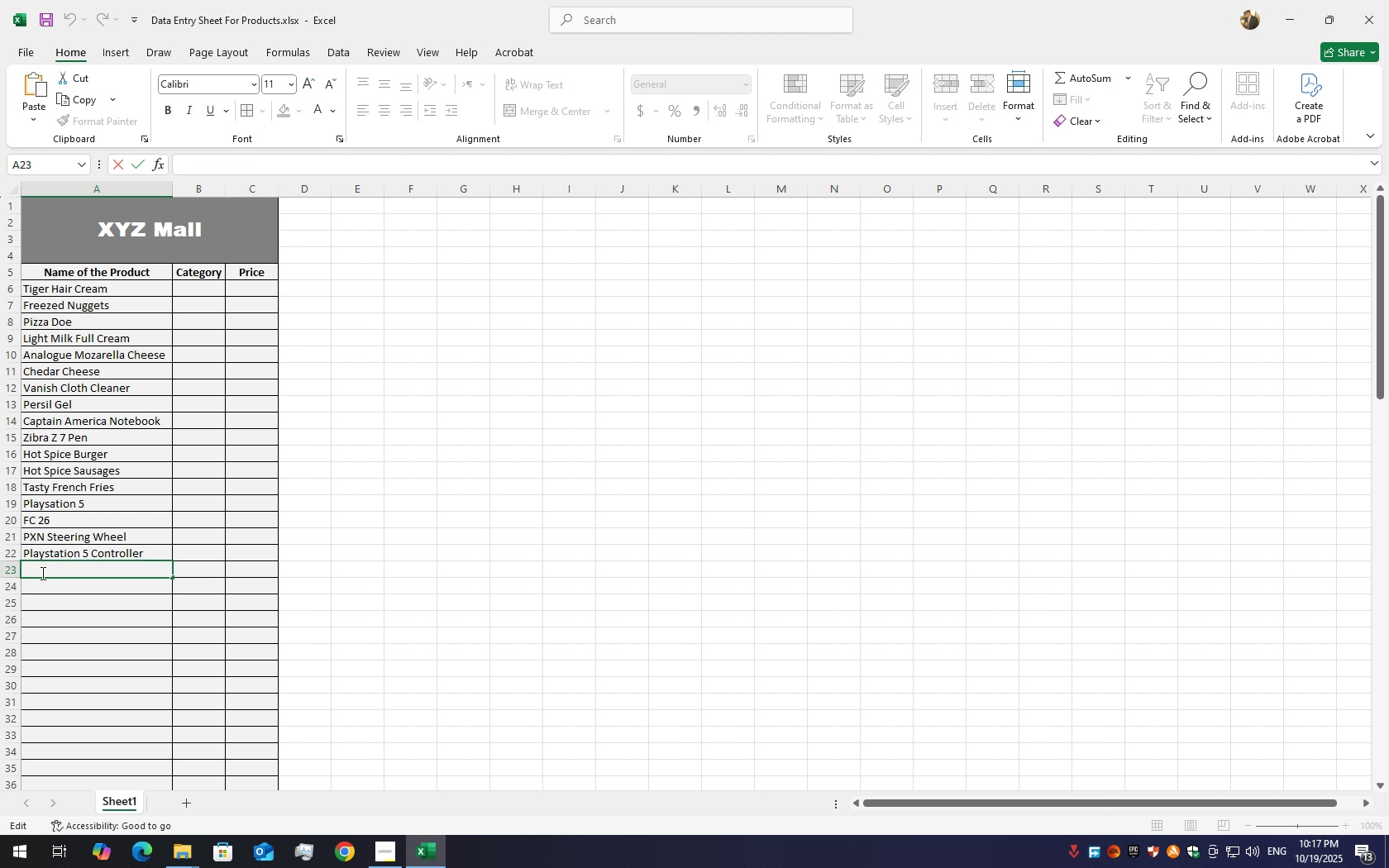 
type(JJ)
key(Backspace)
type(acka )
key(Backspace)
key(Backspace)
type( And Jones Code 56)
key(Backspace)
key(Backspace)
type(67)
key(Backspace)
key(Backspace)
type(67)
key(Backspace)
key(Backspace)
type(56A2-)
key(Backspace)
type(0)
 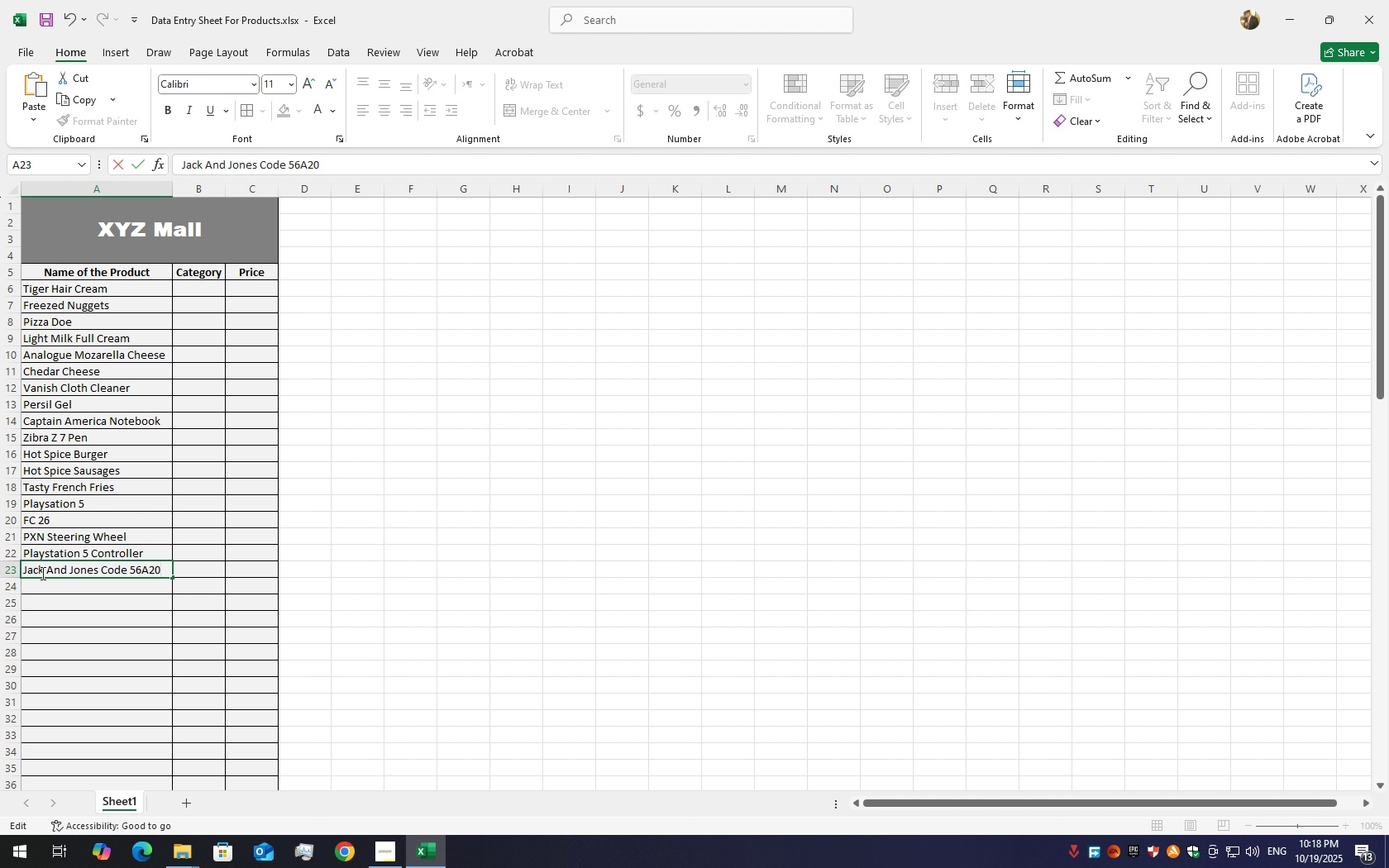 
key(ArrowLeft)
 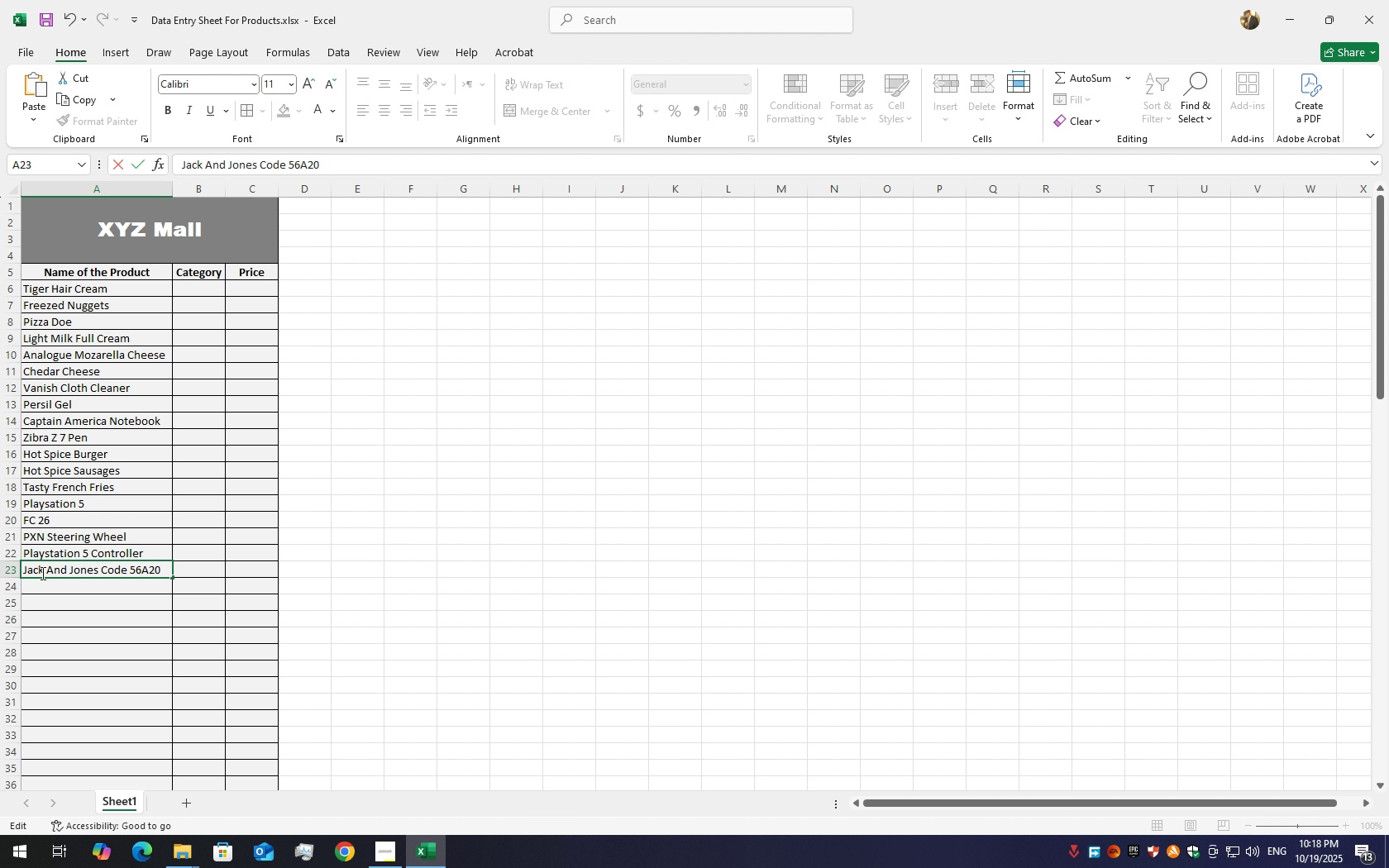 
key(ArrowRight)
 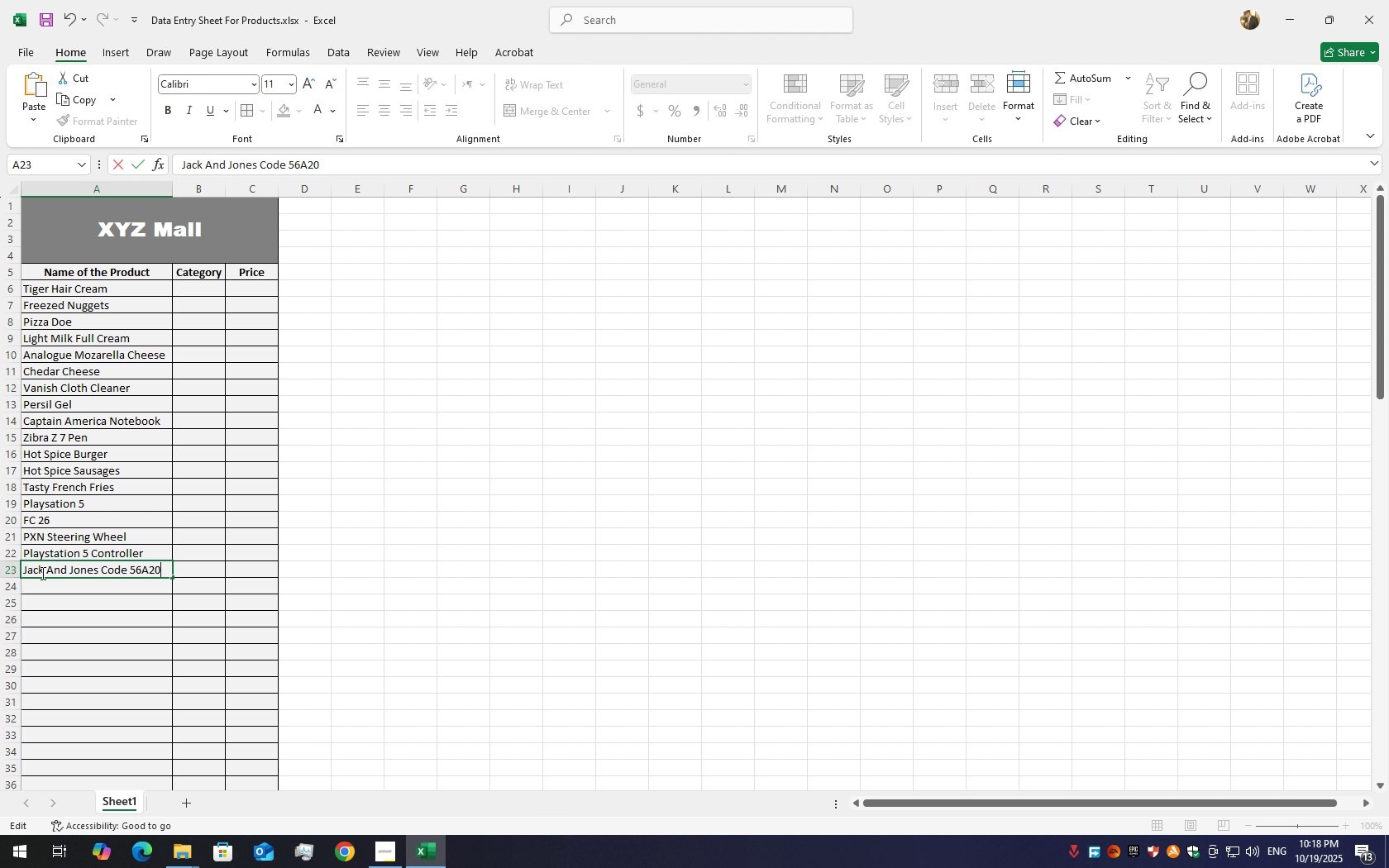 
hold_key(key=ArrowLeft, duration=0.6)
 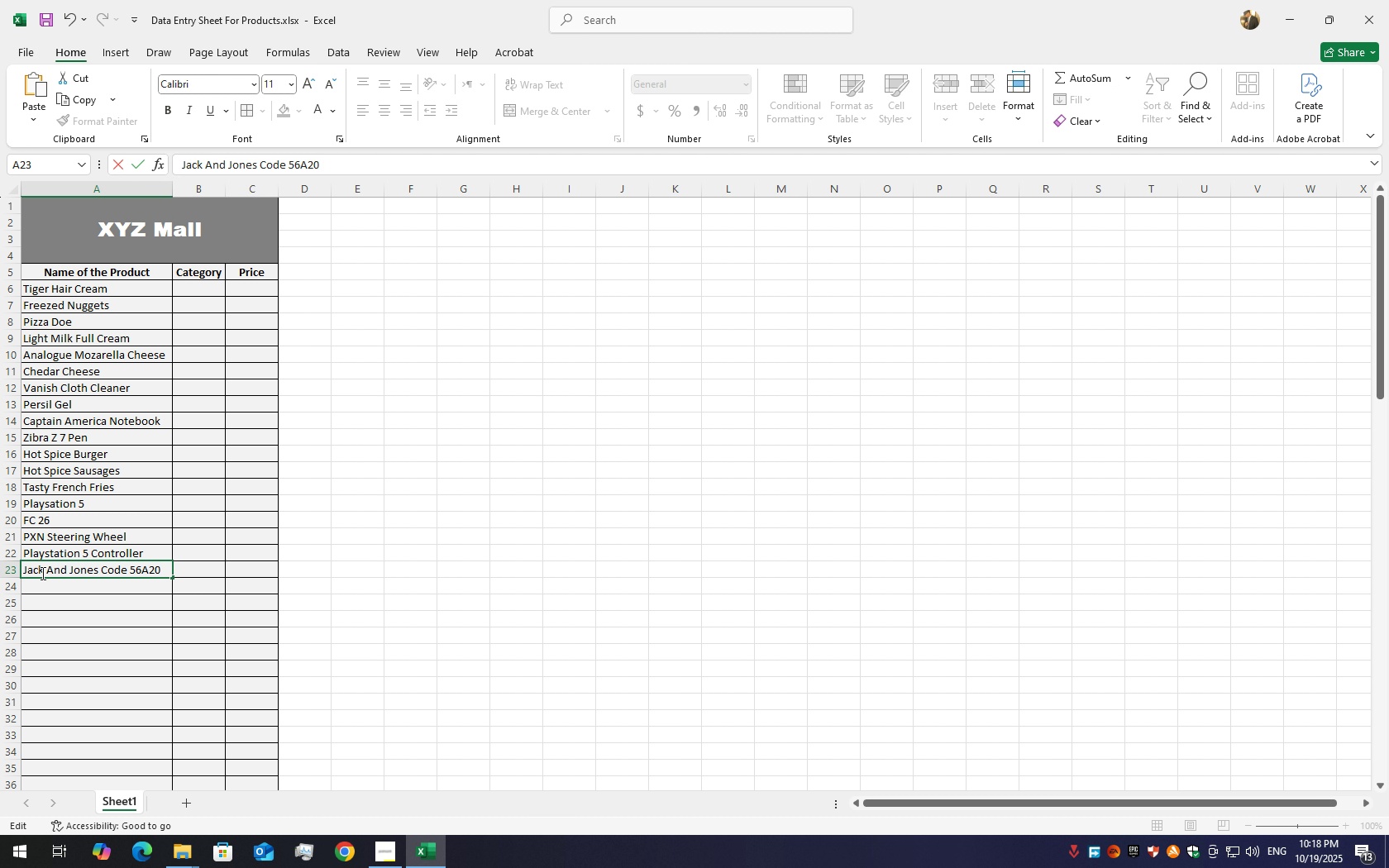 
key(ArrowLeft)
 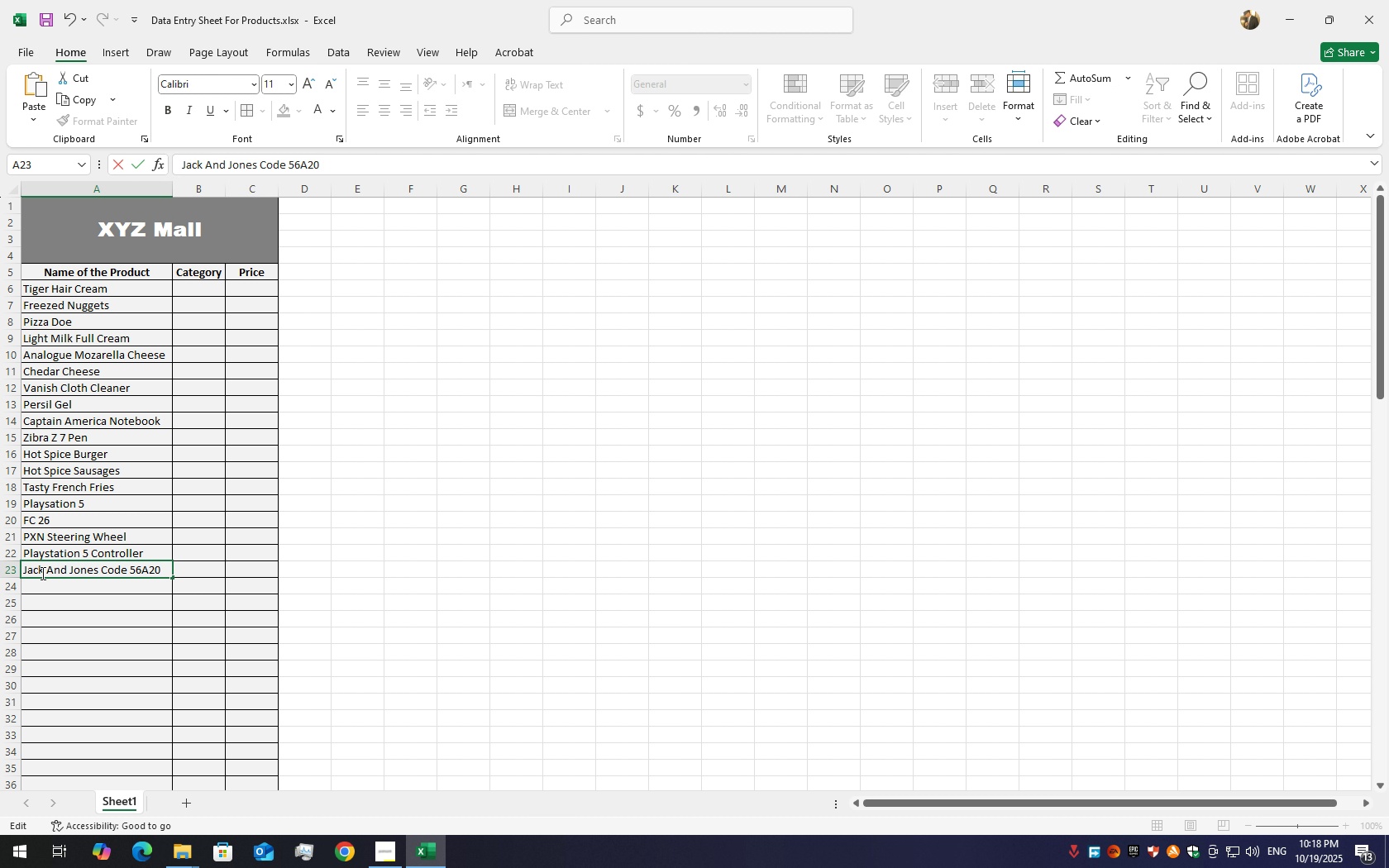 
key(ArrowRight)
 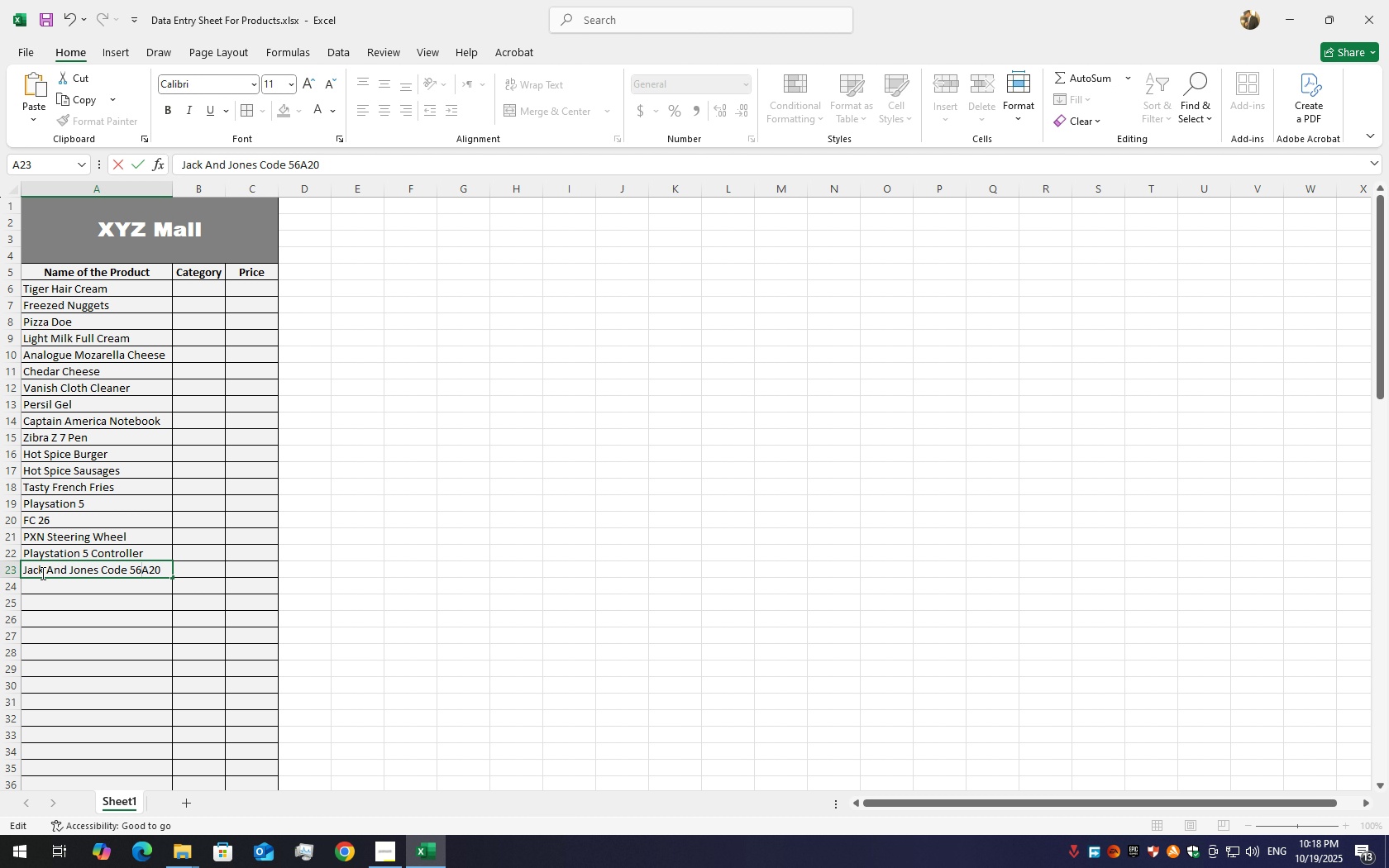 
key(ArrowRight)
 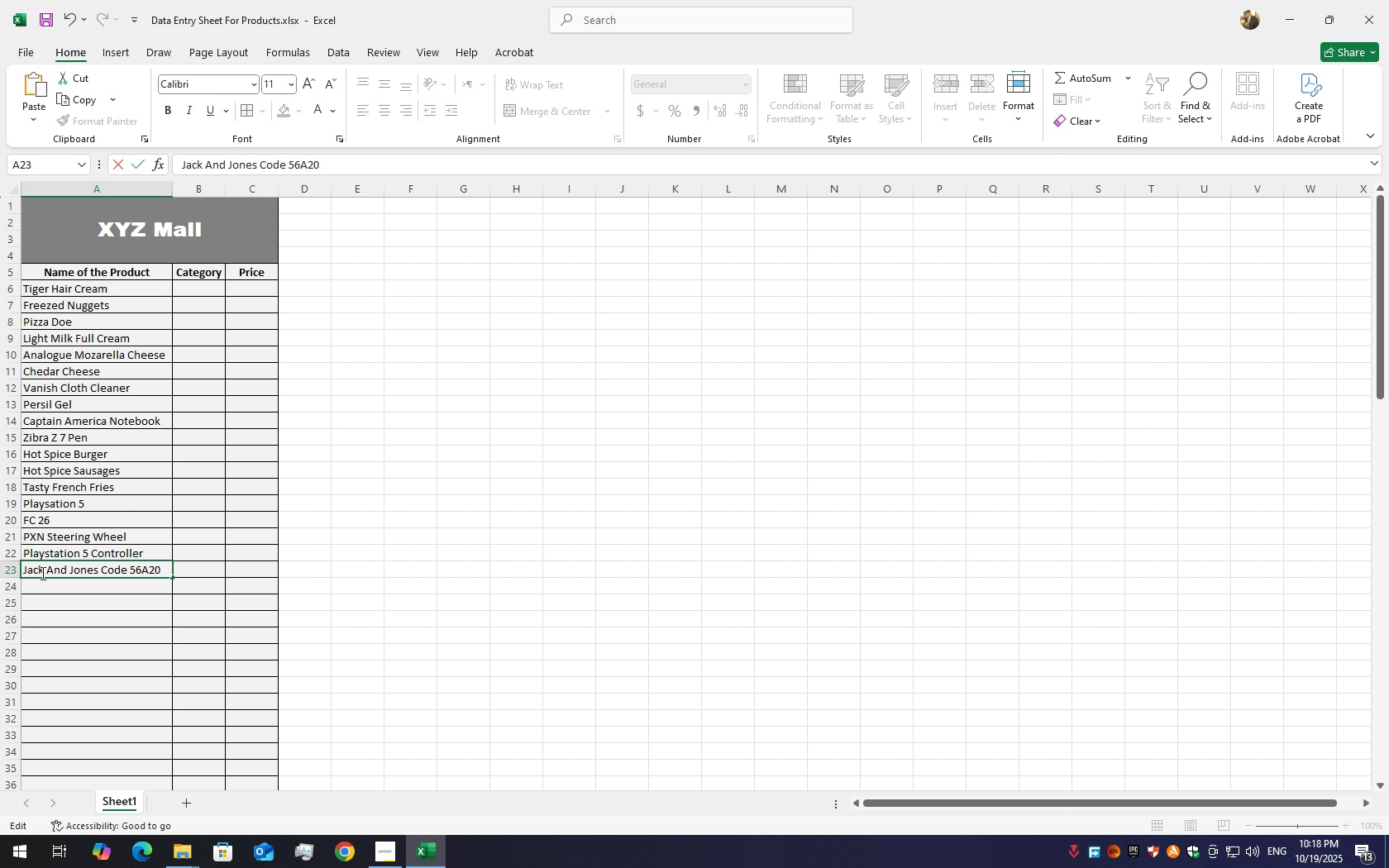 
key(Backspace)
key(Backspace)
type(45)
 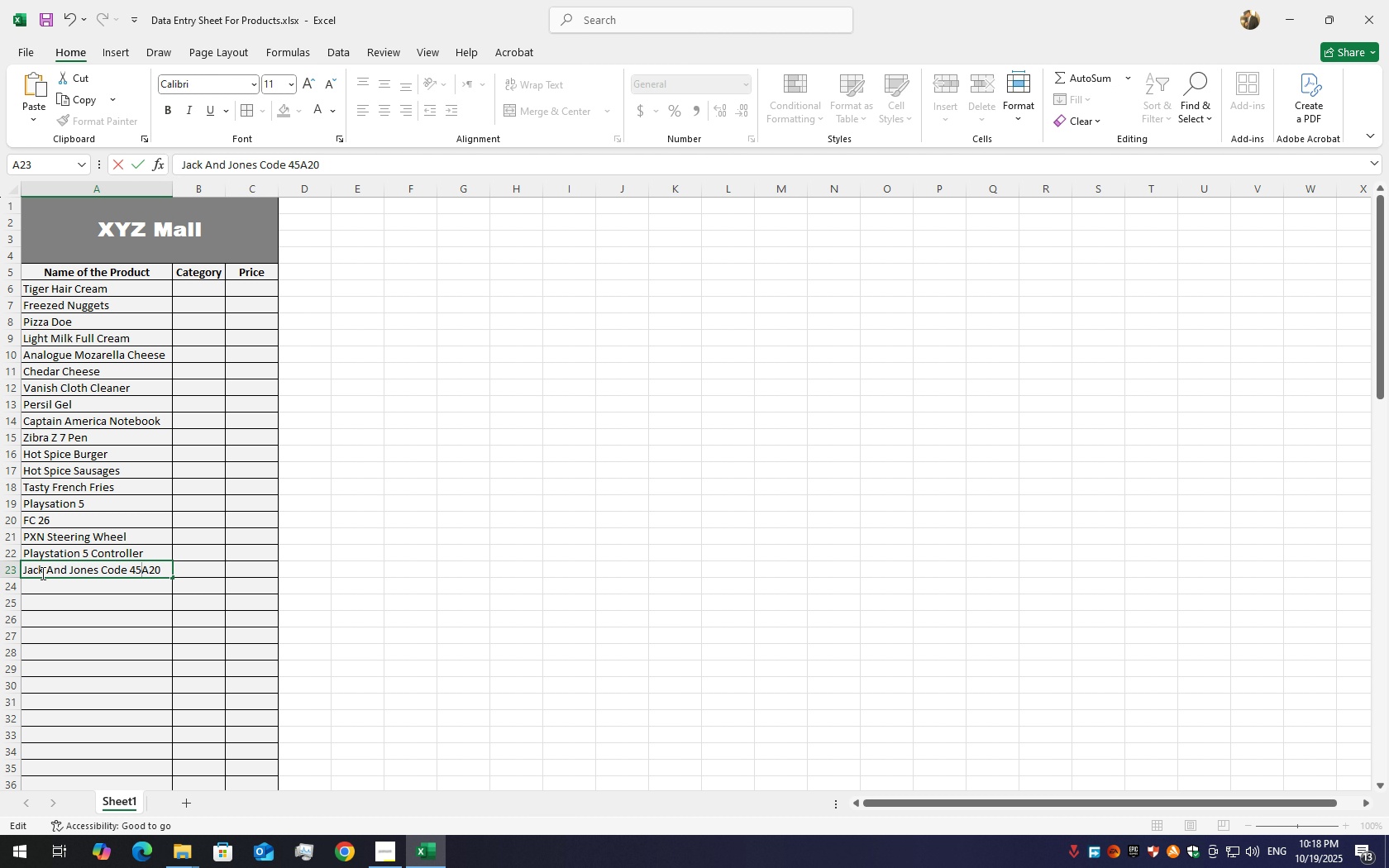 
key(Enter)
 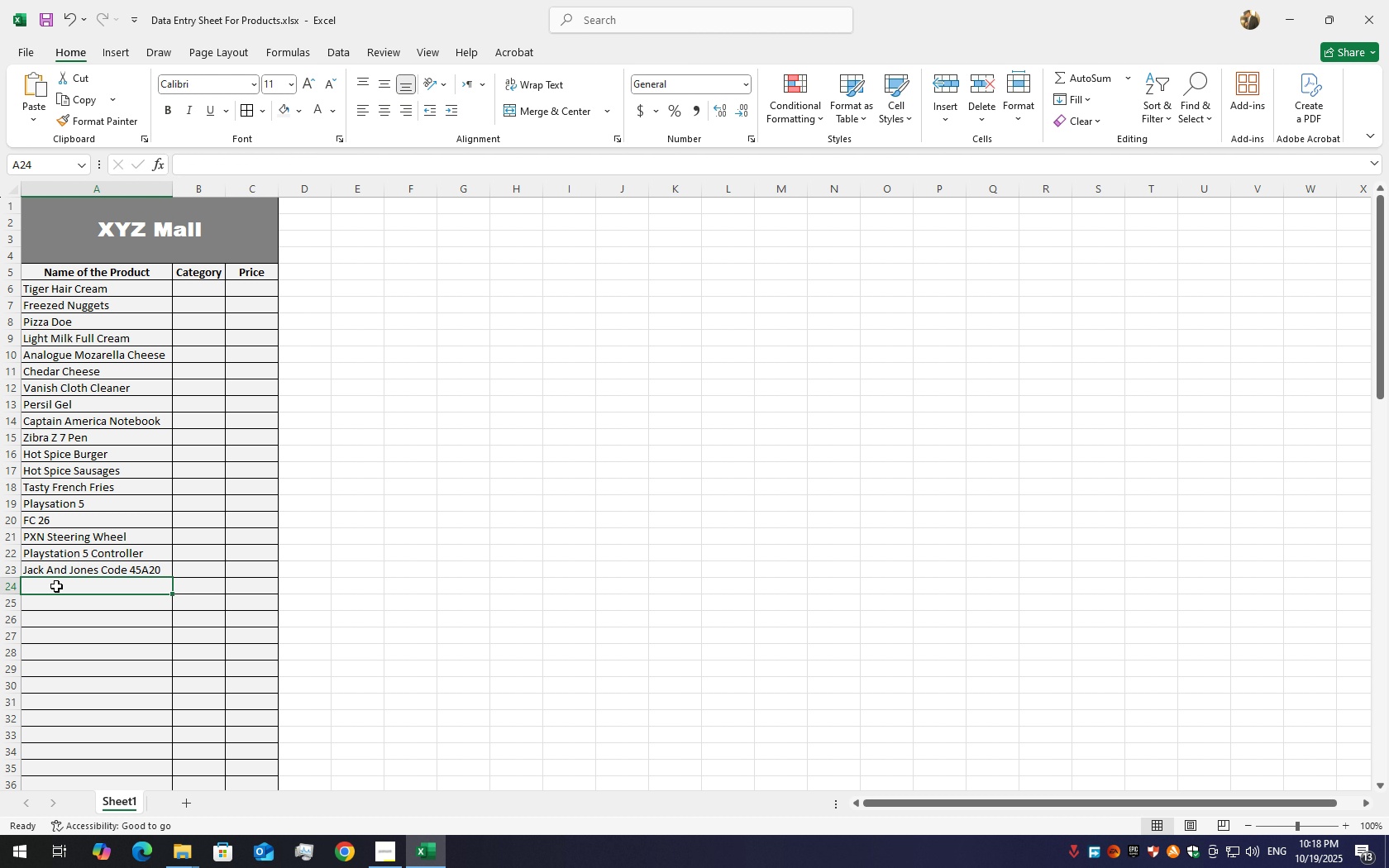 
wait(5.89)
 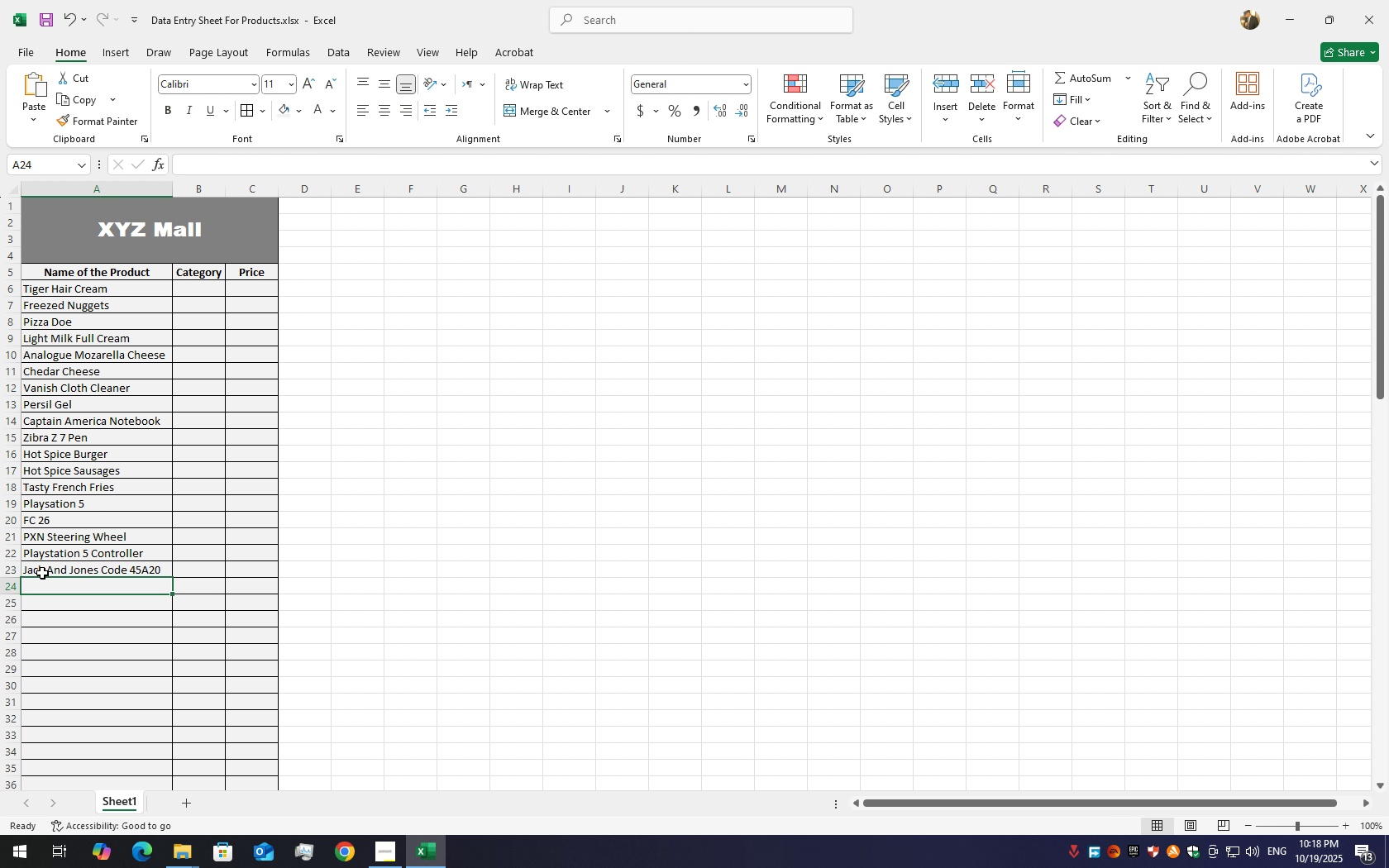 
double_click([69, 584])
 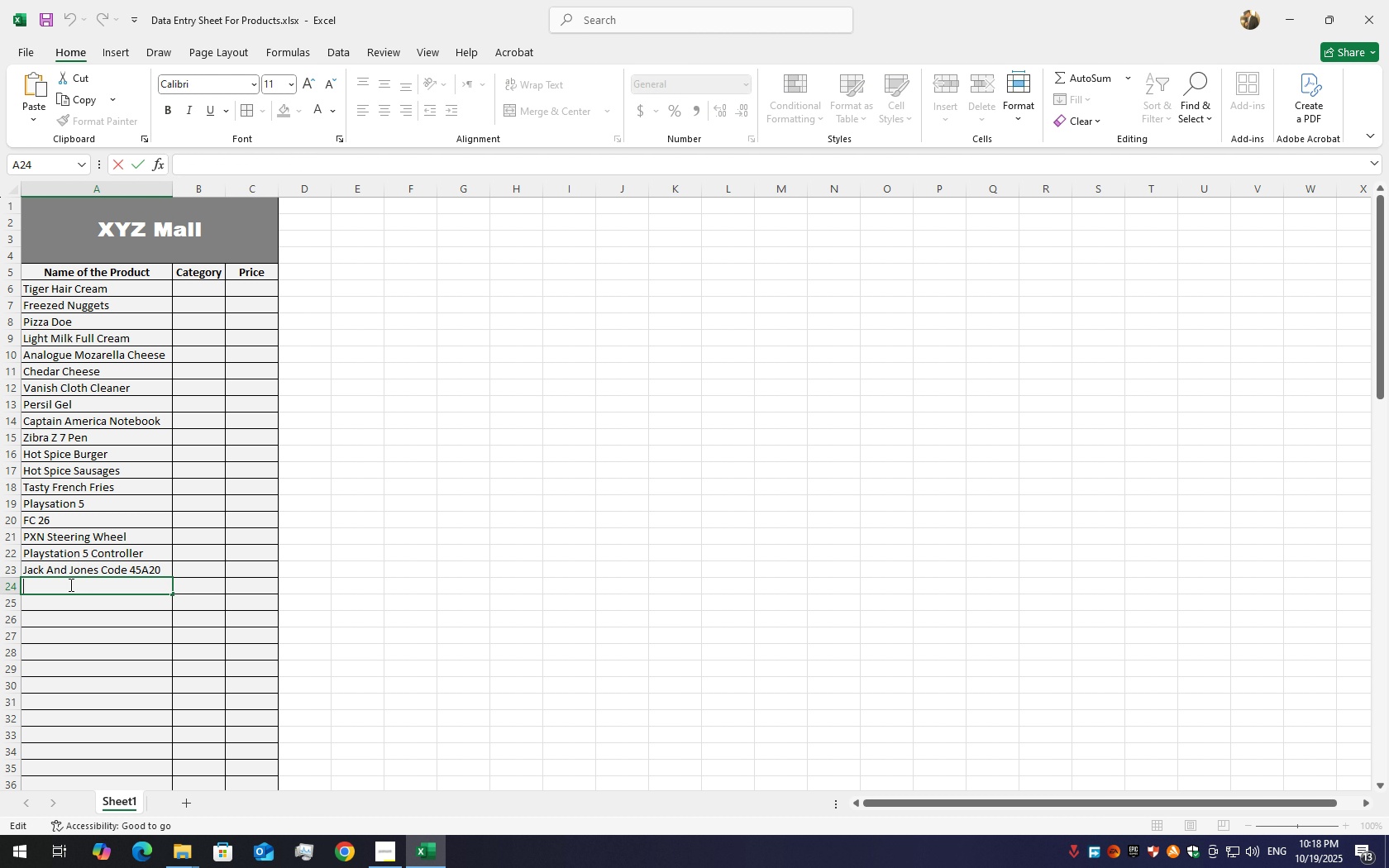 
triple_click([69, 584])
 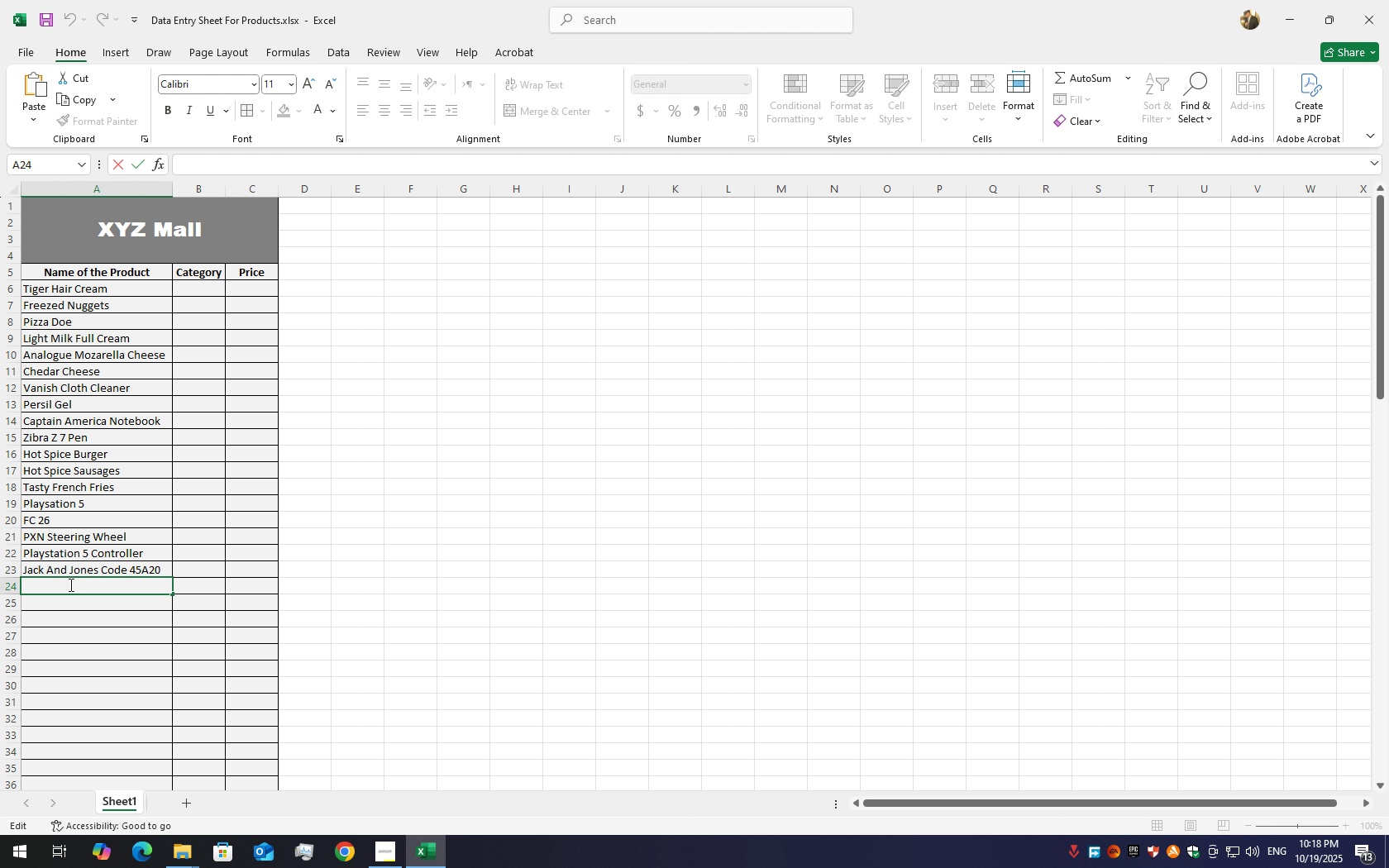 
key(Shift+G)
 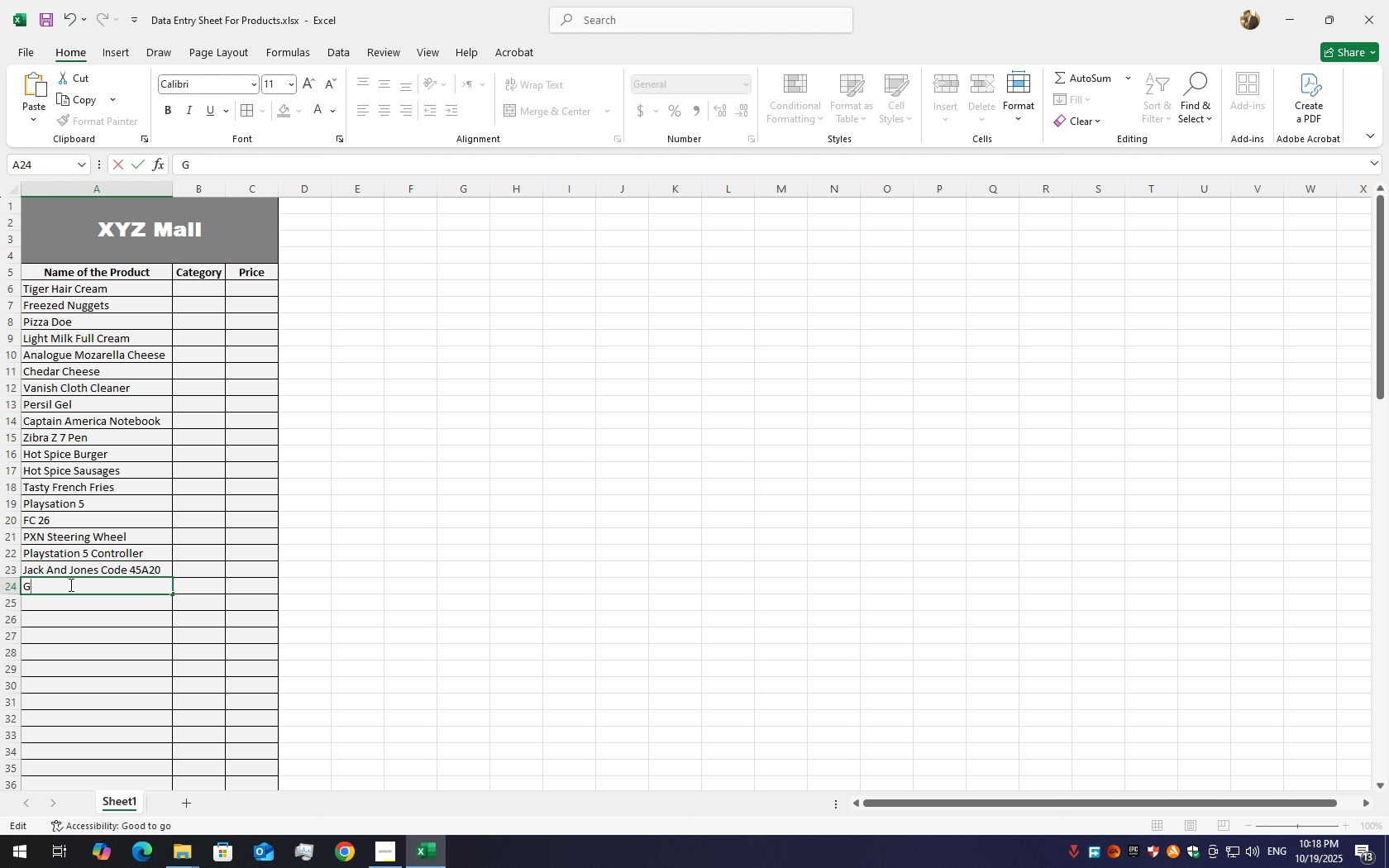 
key(Backspace)
 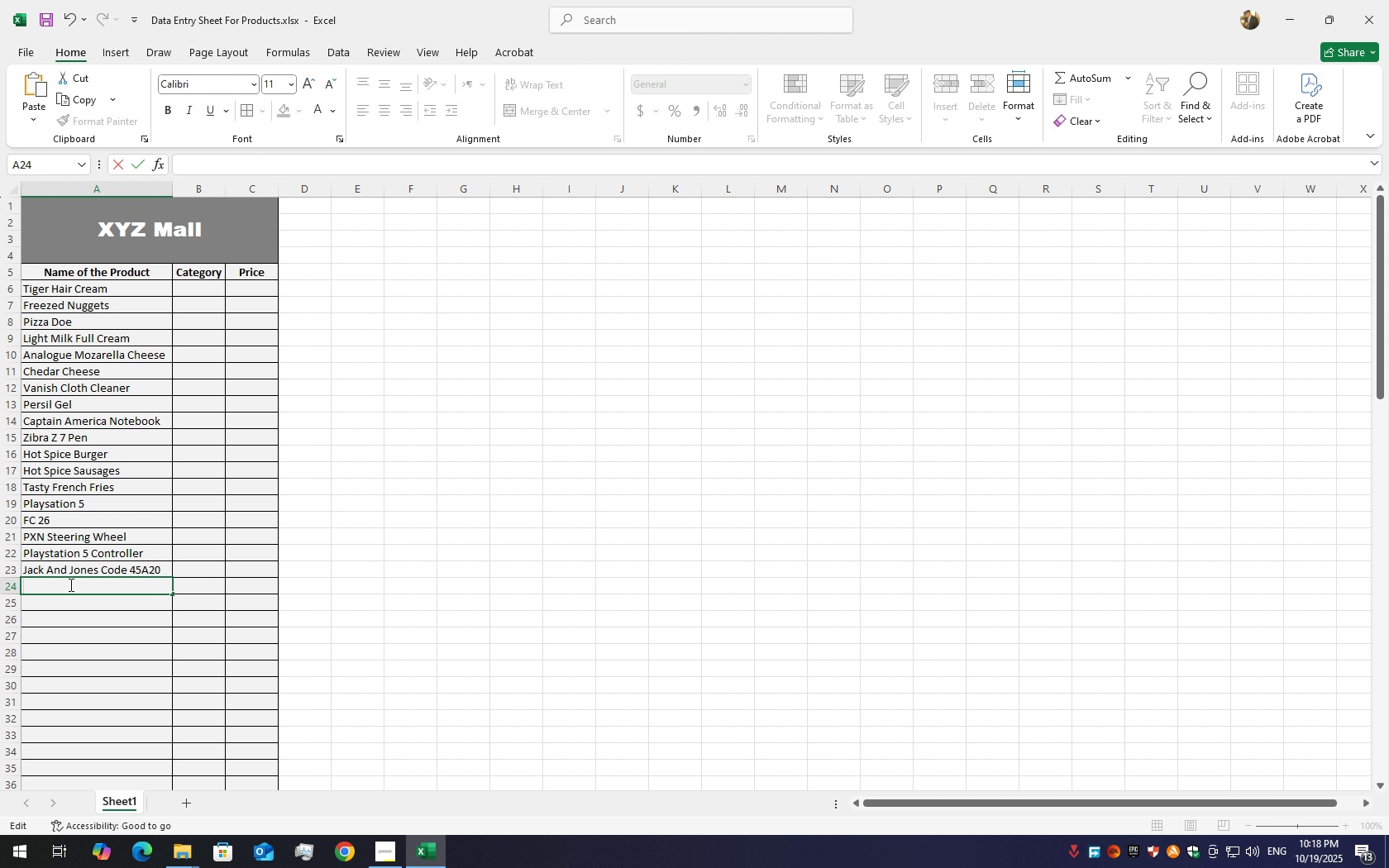 
hold_key(key=ShiftLeft, duration=1.5)
 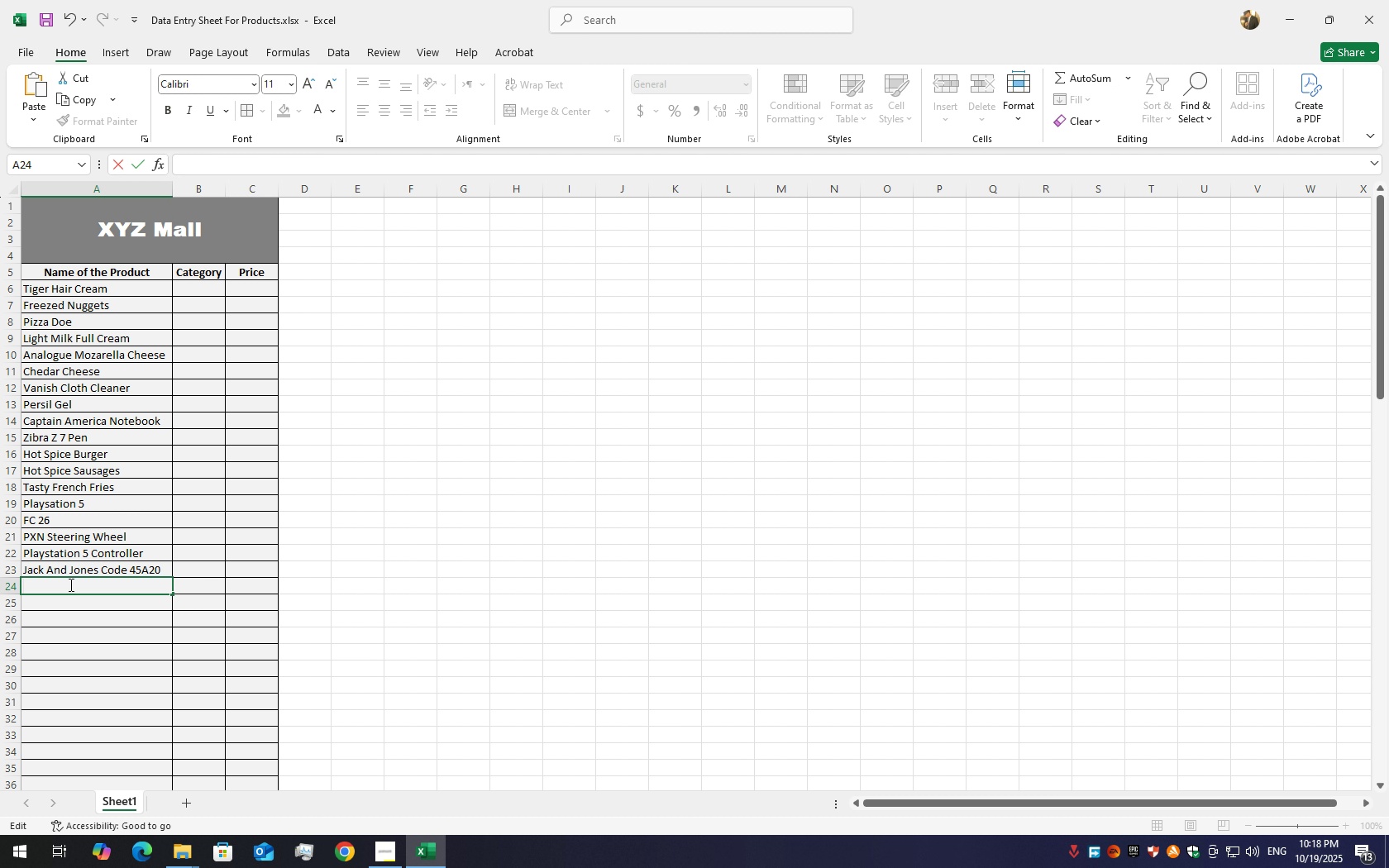 
hold_key(key=ShiftLeft, duration=1.52)
 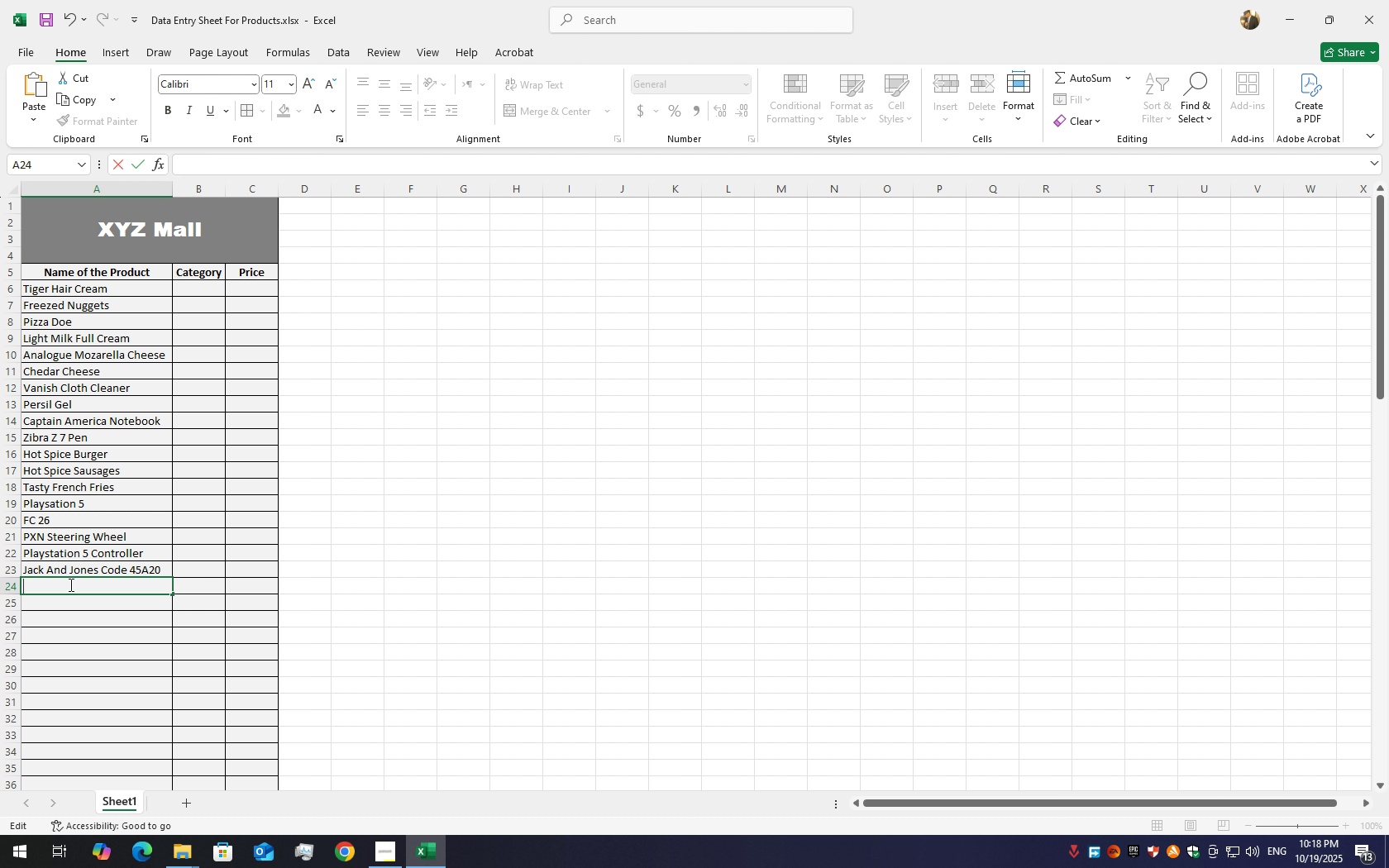 
hold_key(key=ShiftLeft, duration=1.52)
 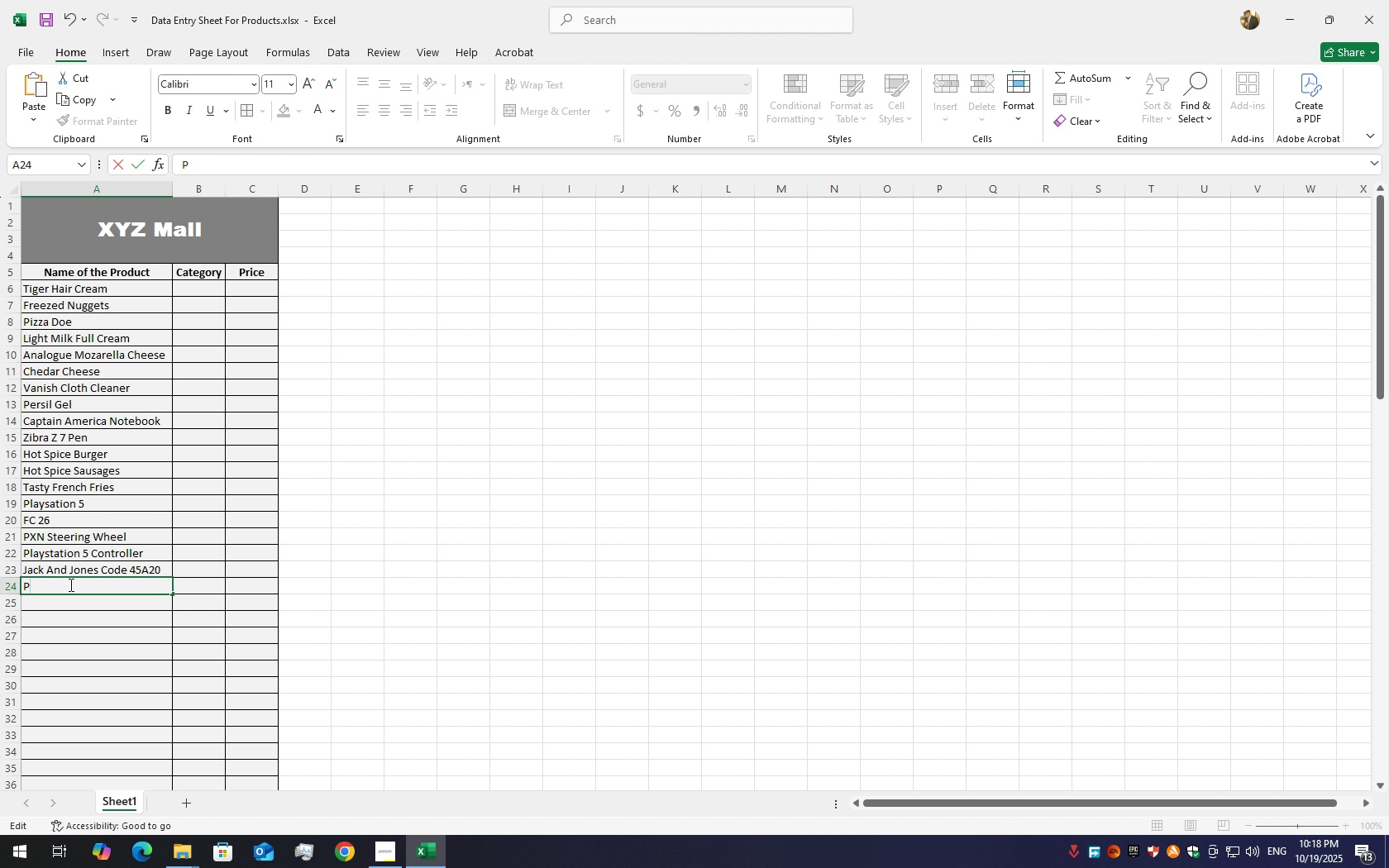 
type(Pr)
key(Backspace)
type(At)
key(Backspace)
key(Backspace)
type(axt)
key(Backspace)
key(Backspace)
type(ixar )
 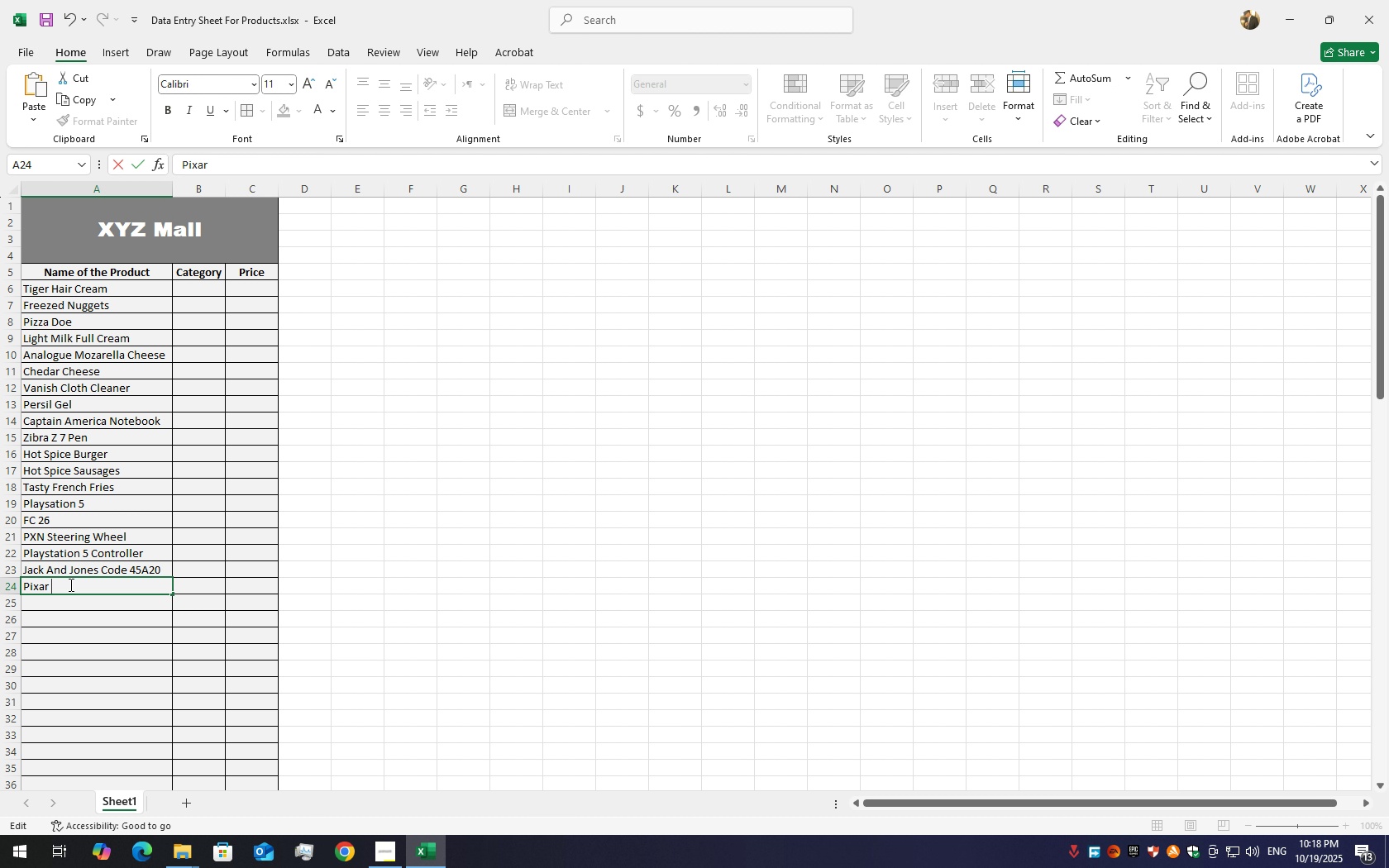 
 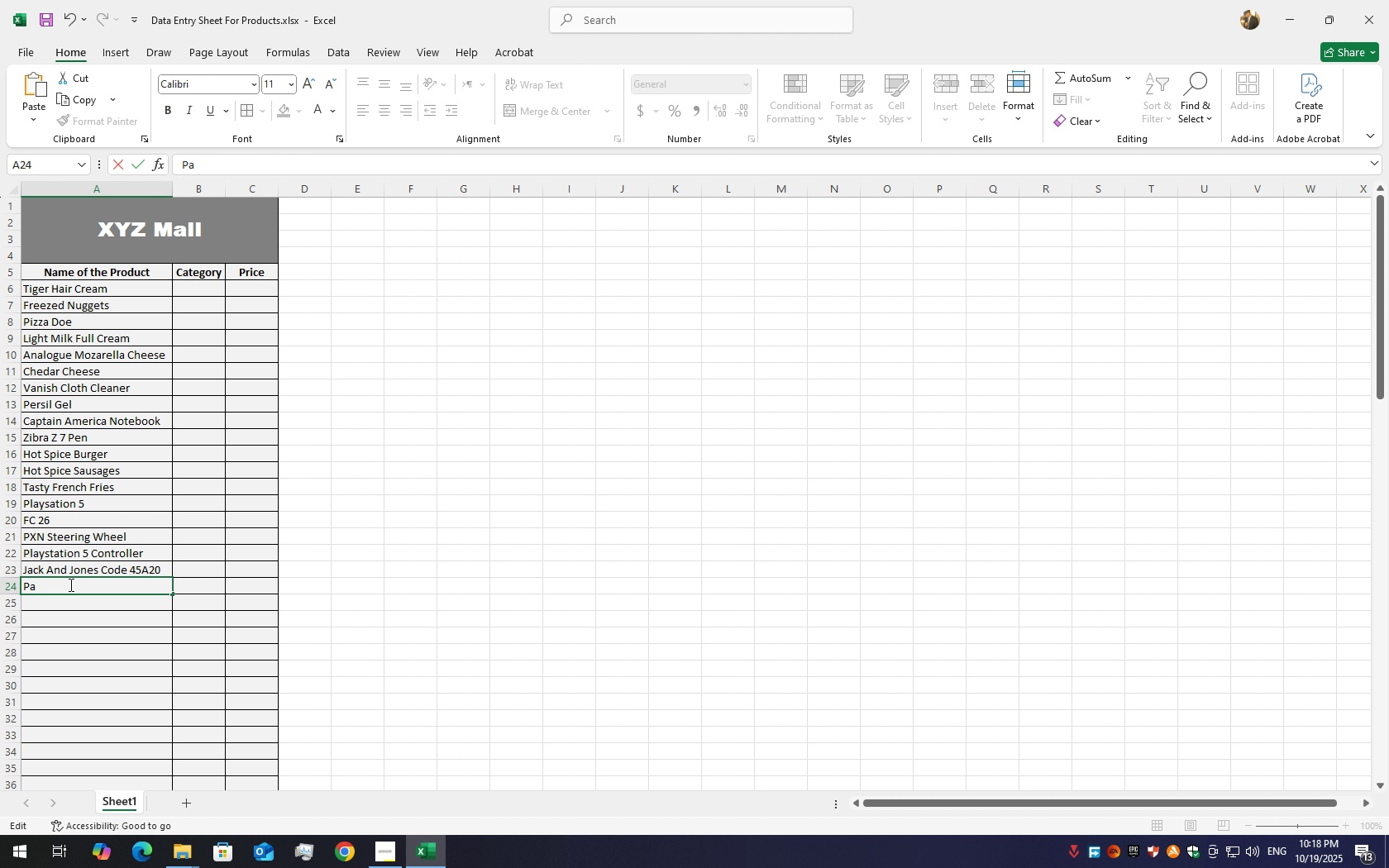 
hold_key(key=ShiftLeft, duration=1.51)
 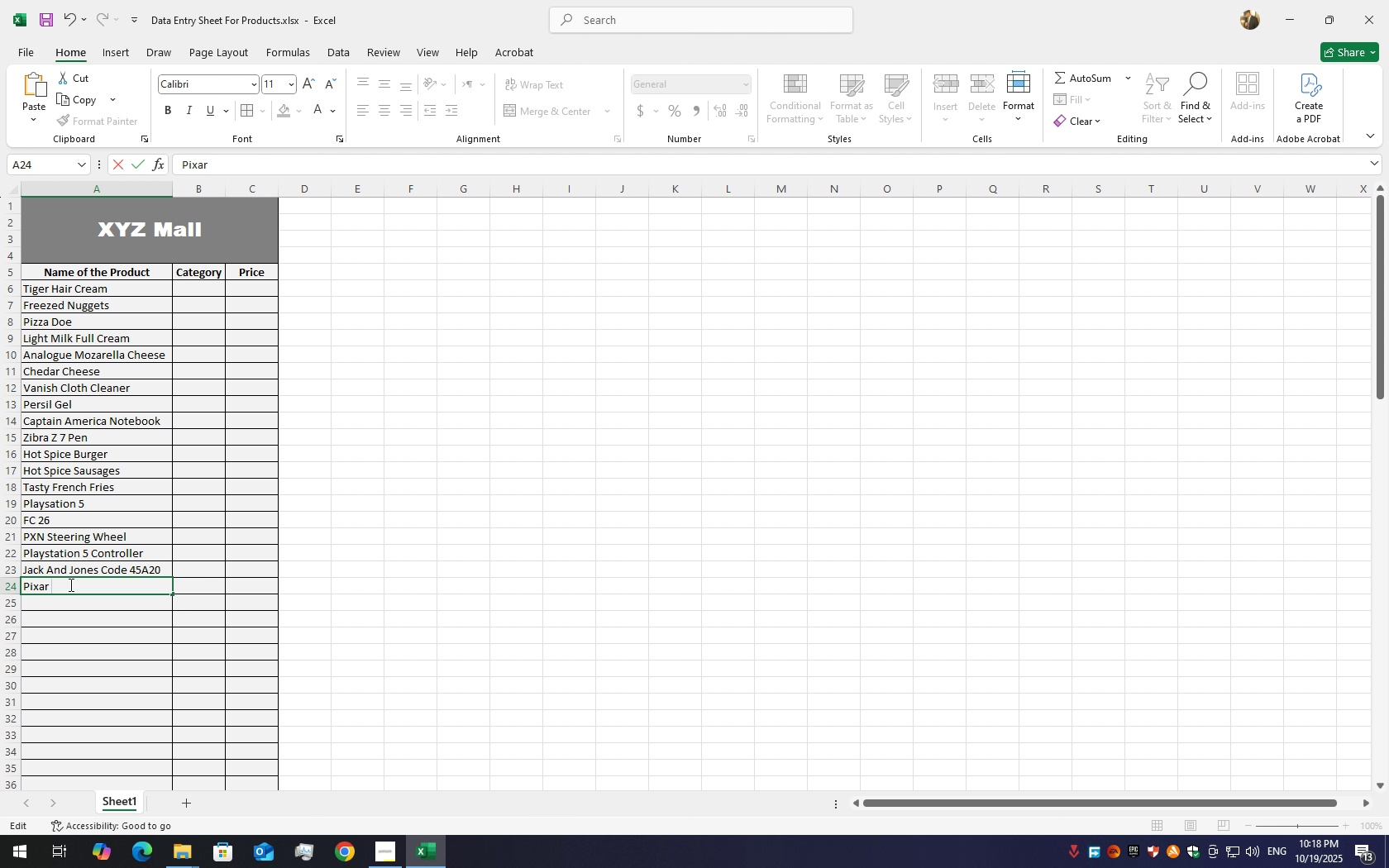 
type(Mike W)
key(Backspace)
key(Backspace)
key(Backspace)
key(Backspace)
key(Backspace)
key(Backspace)
type(C)
key(Backspace)
type(Barbie Dall)
key(Backspace)
key(Backspace)
key(Backspace)
type(oll)
 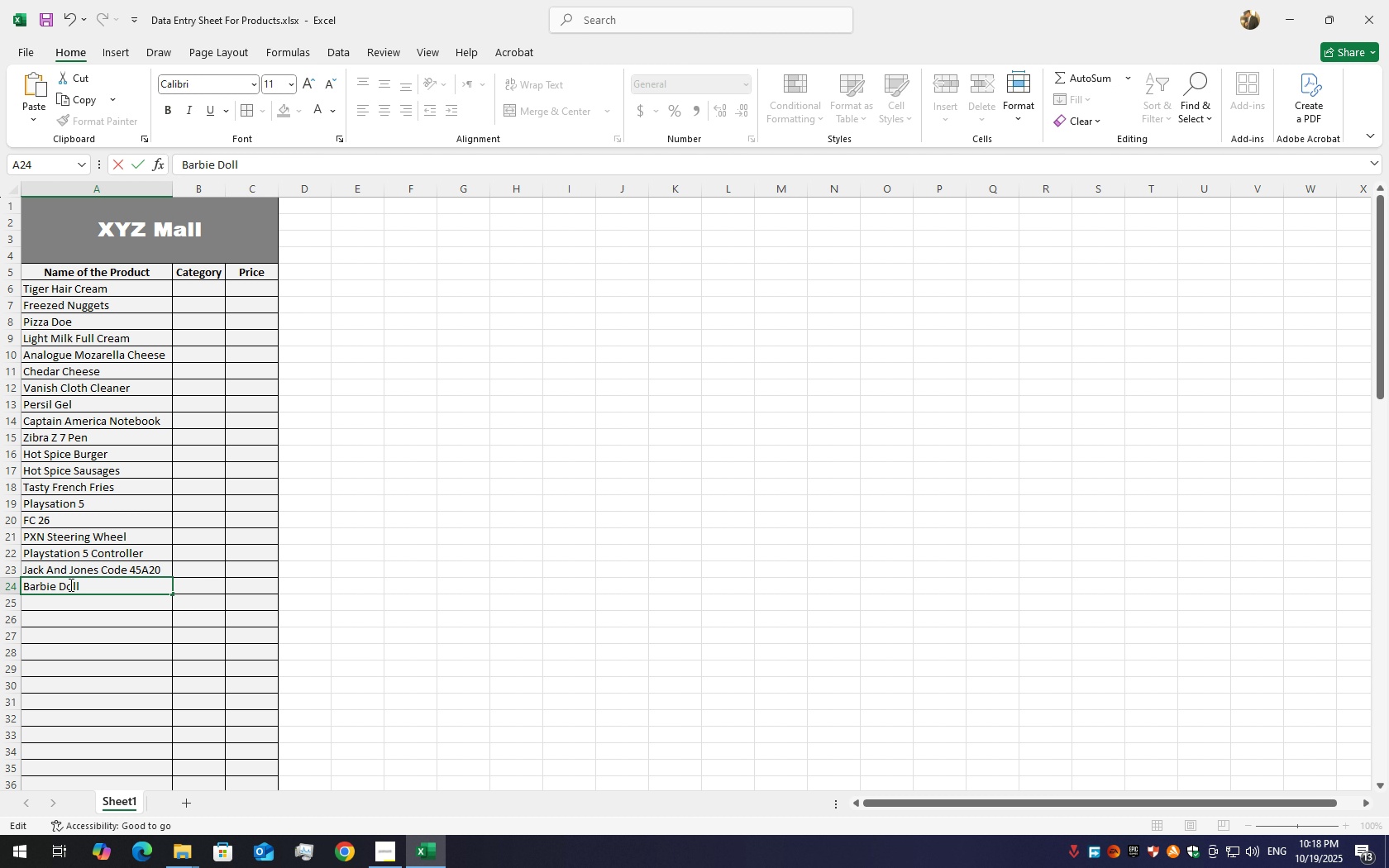 
key(Enter)
 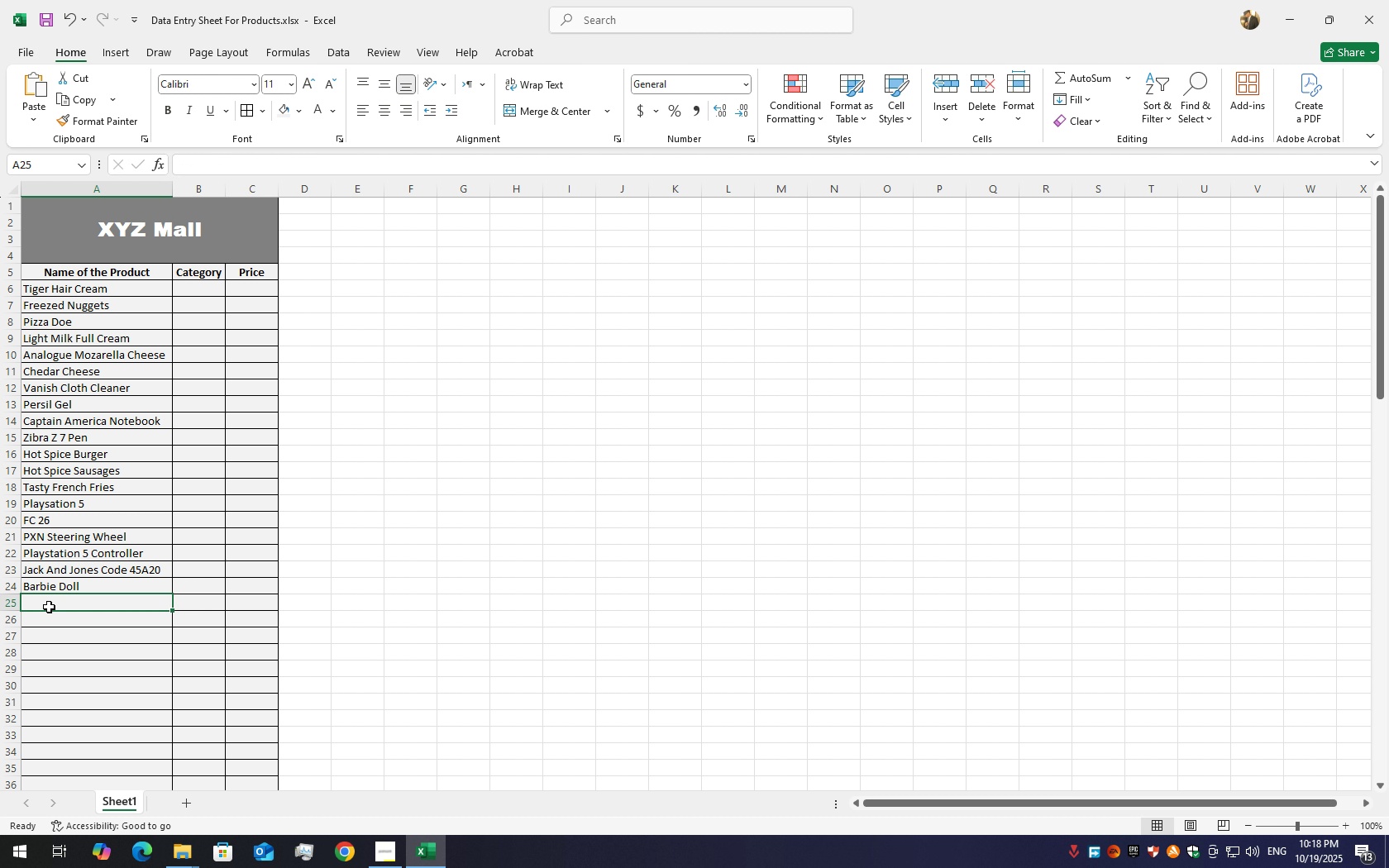 
double_click([49, 606])
 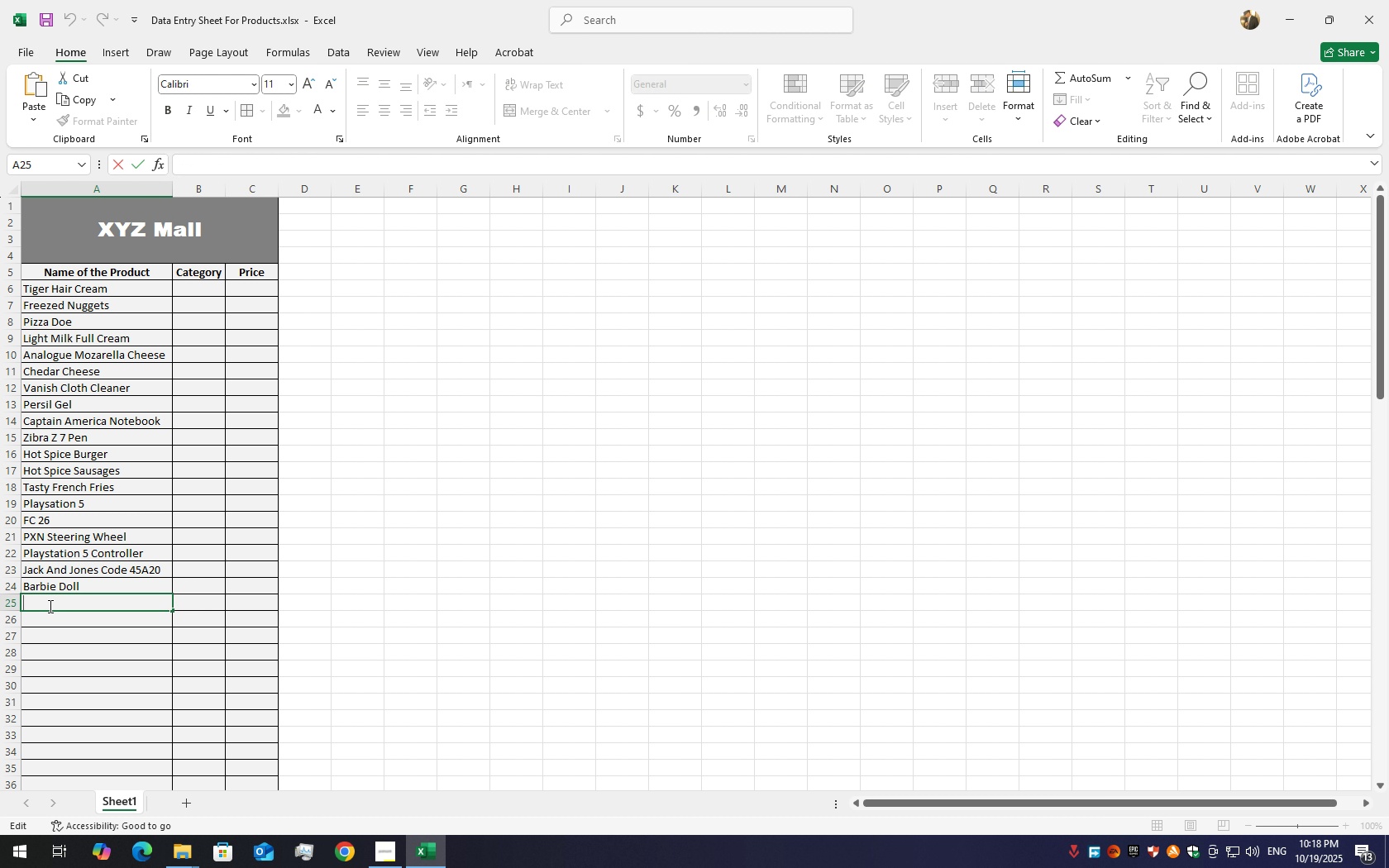 
triple_click([49, 606])
 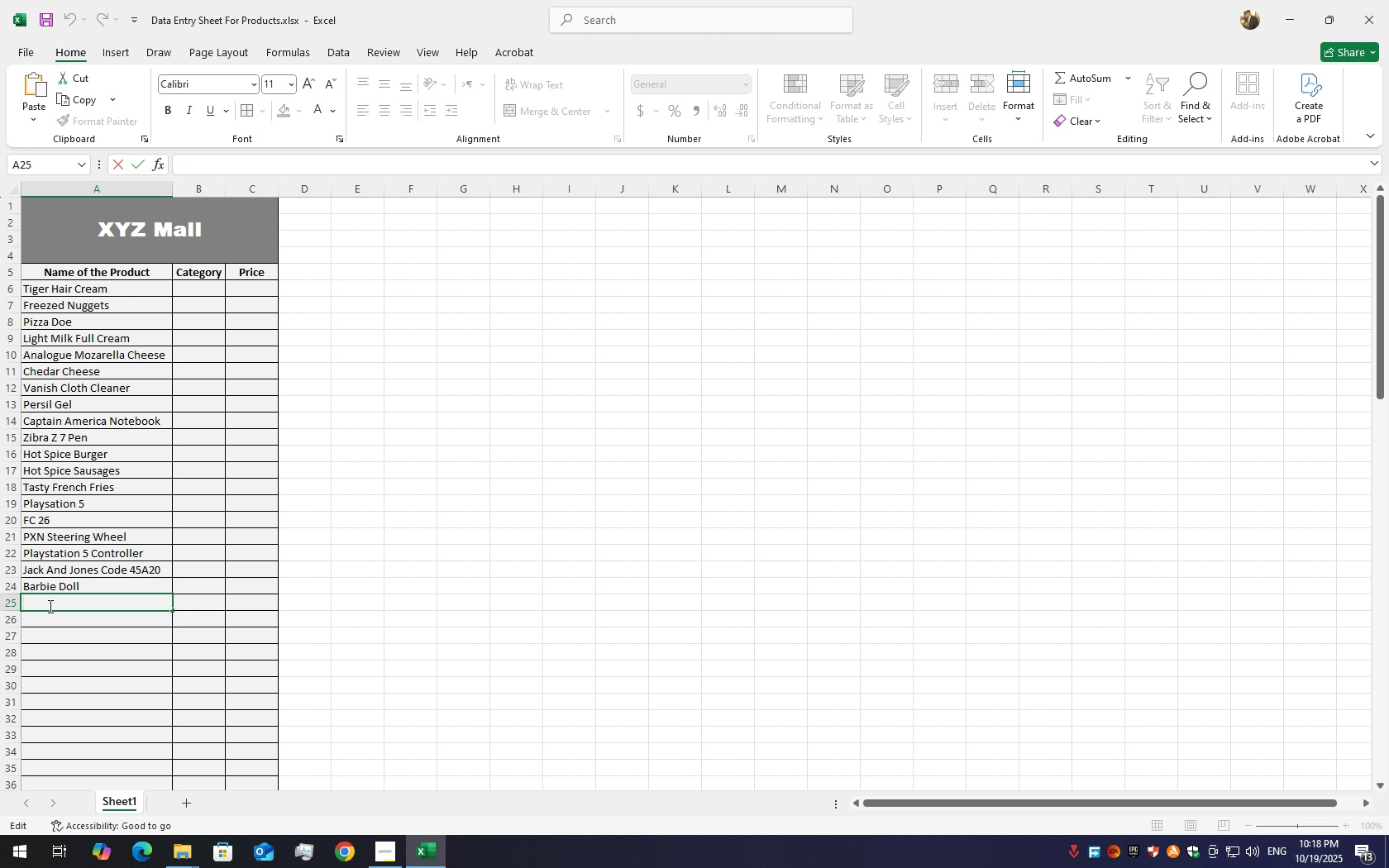 
type(NN)
key(Backspace)
type(erv Gun)
 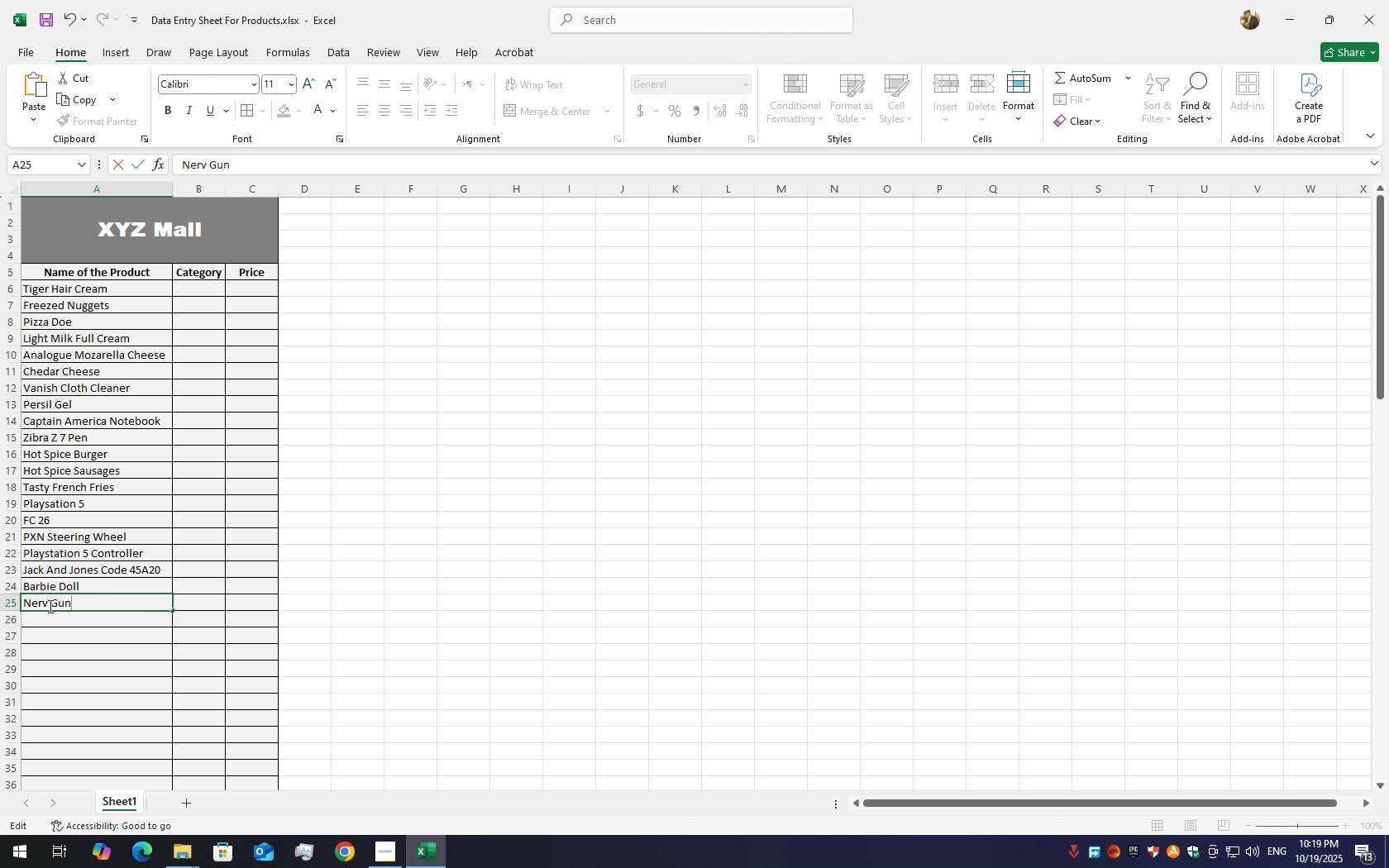 
hold_key(key=ArrowLeft, duration=0.83)
 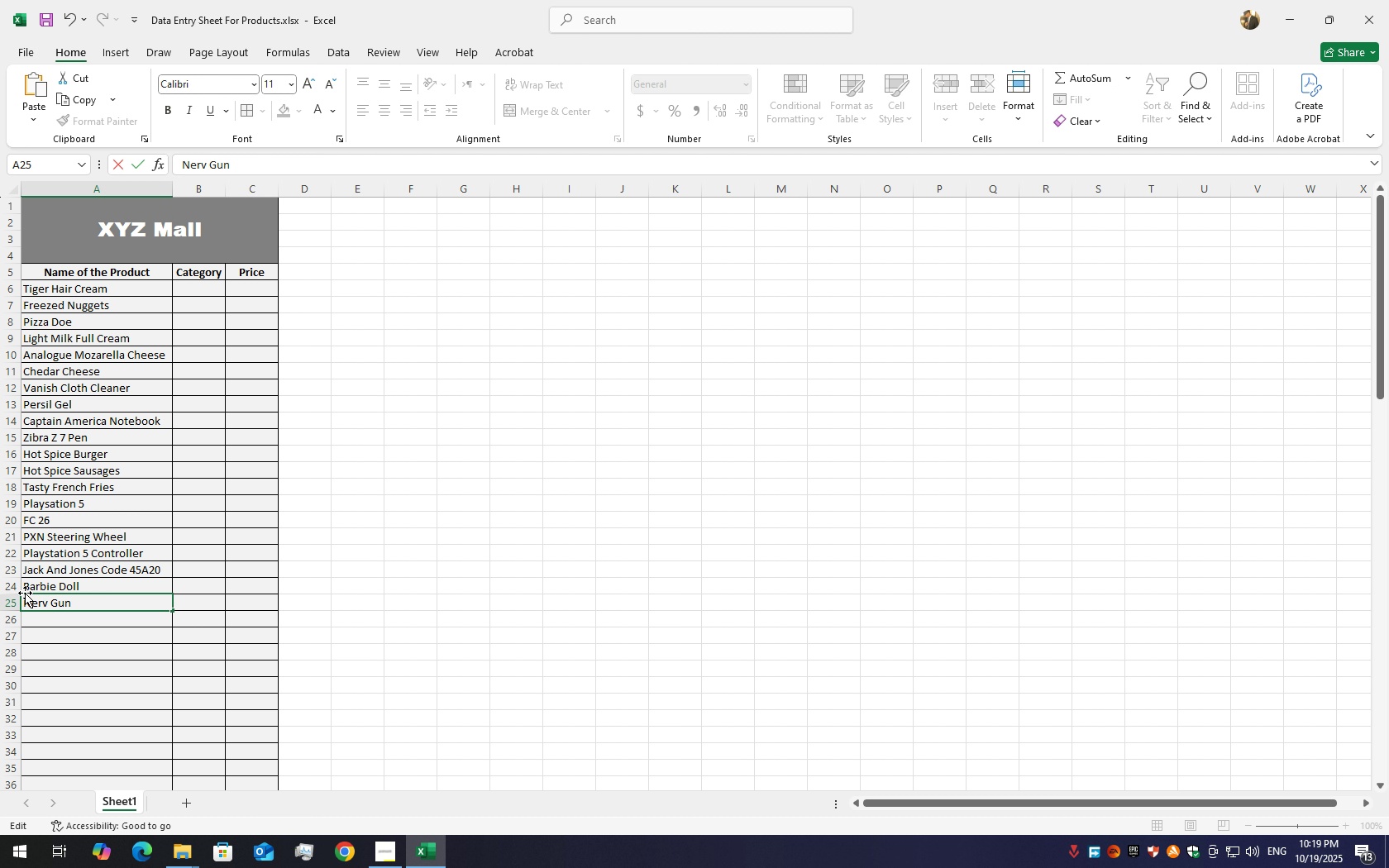 
left_click([45, 634])
 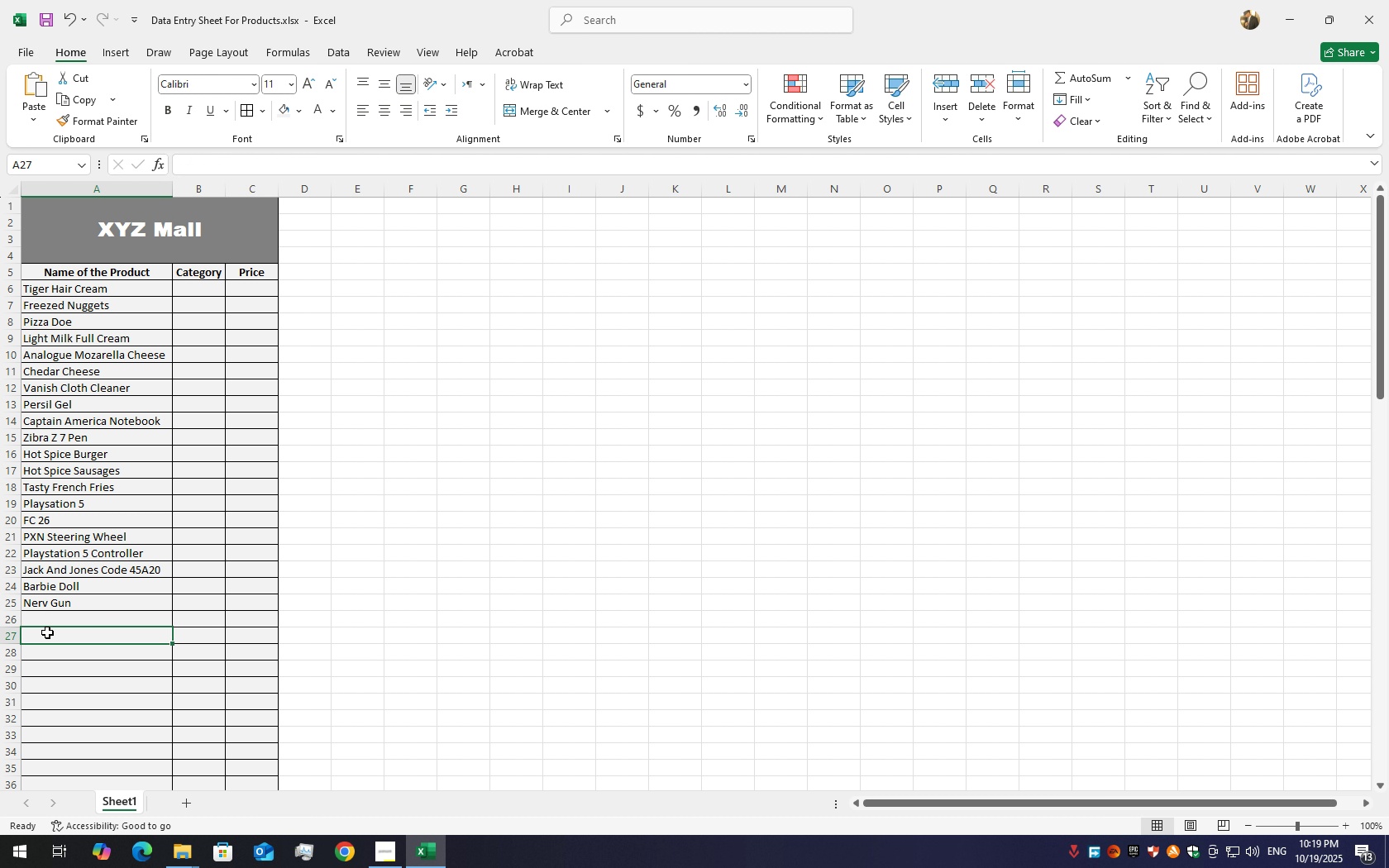 
double_click([47, 632])
 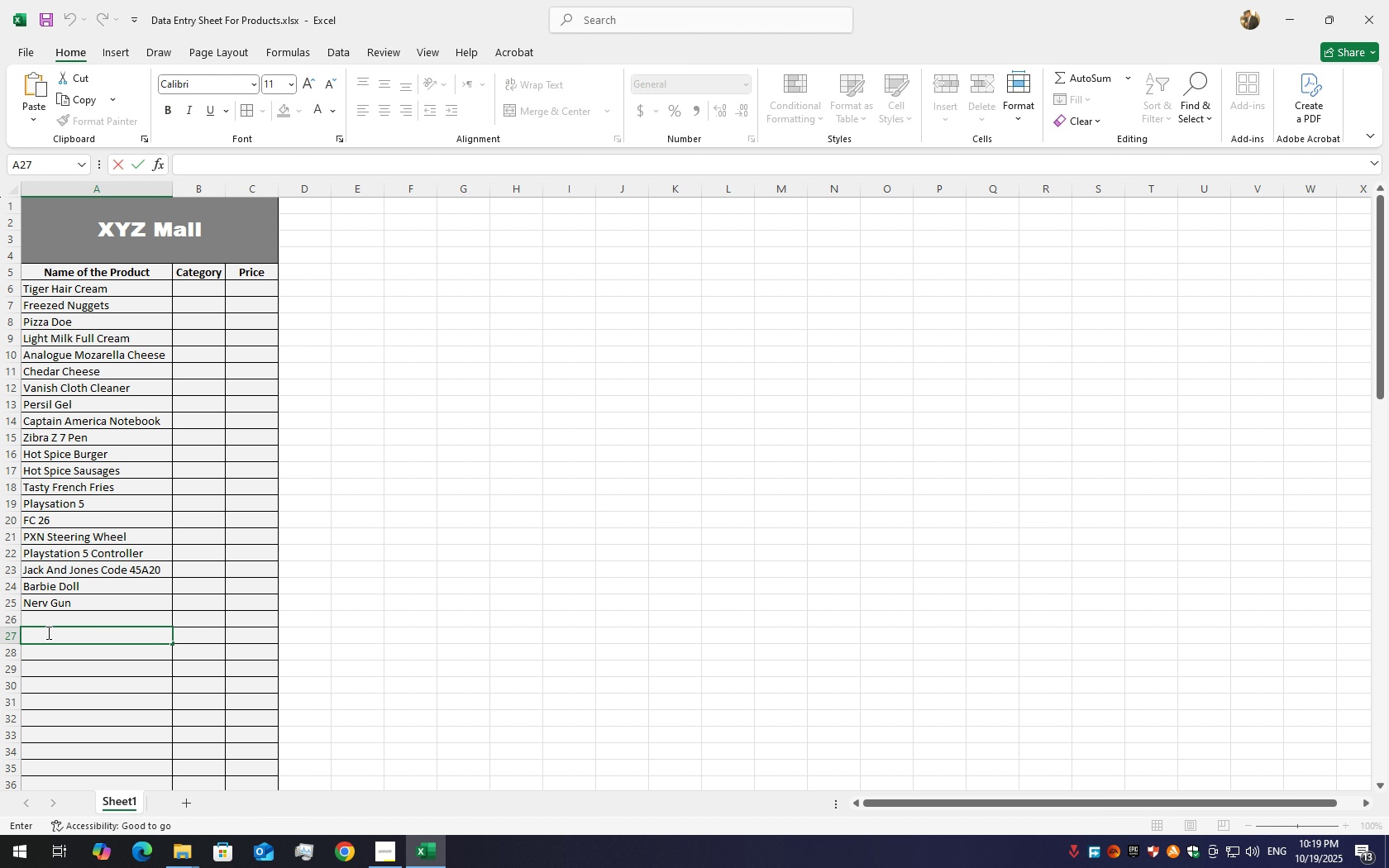 
triple_click([47, 632])
 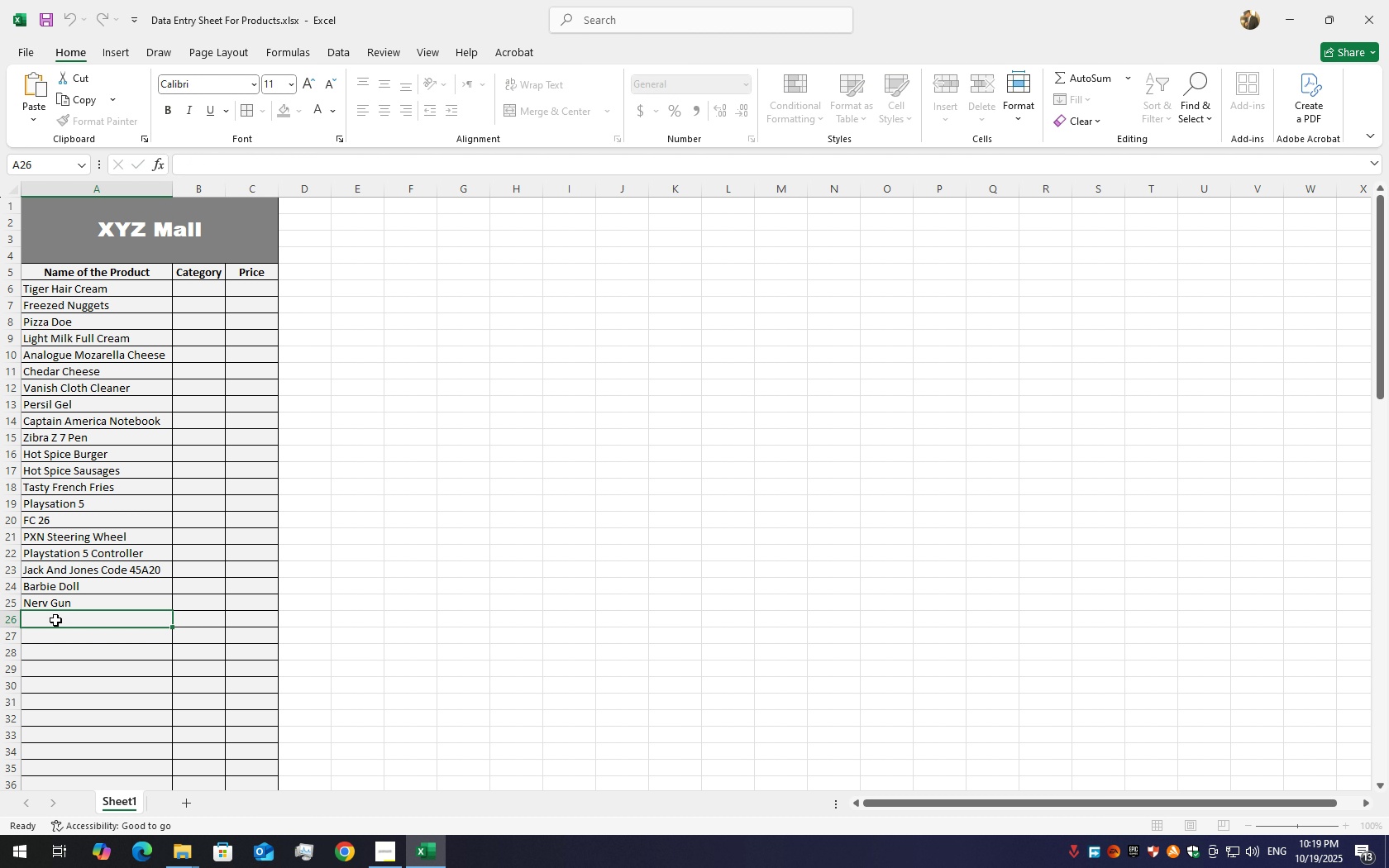 
double_click([55, 620])
 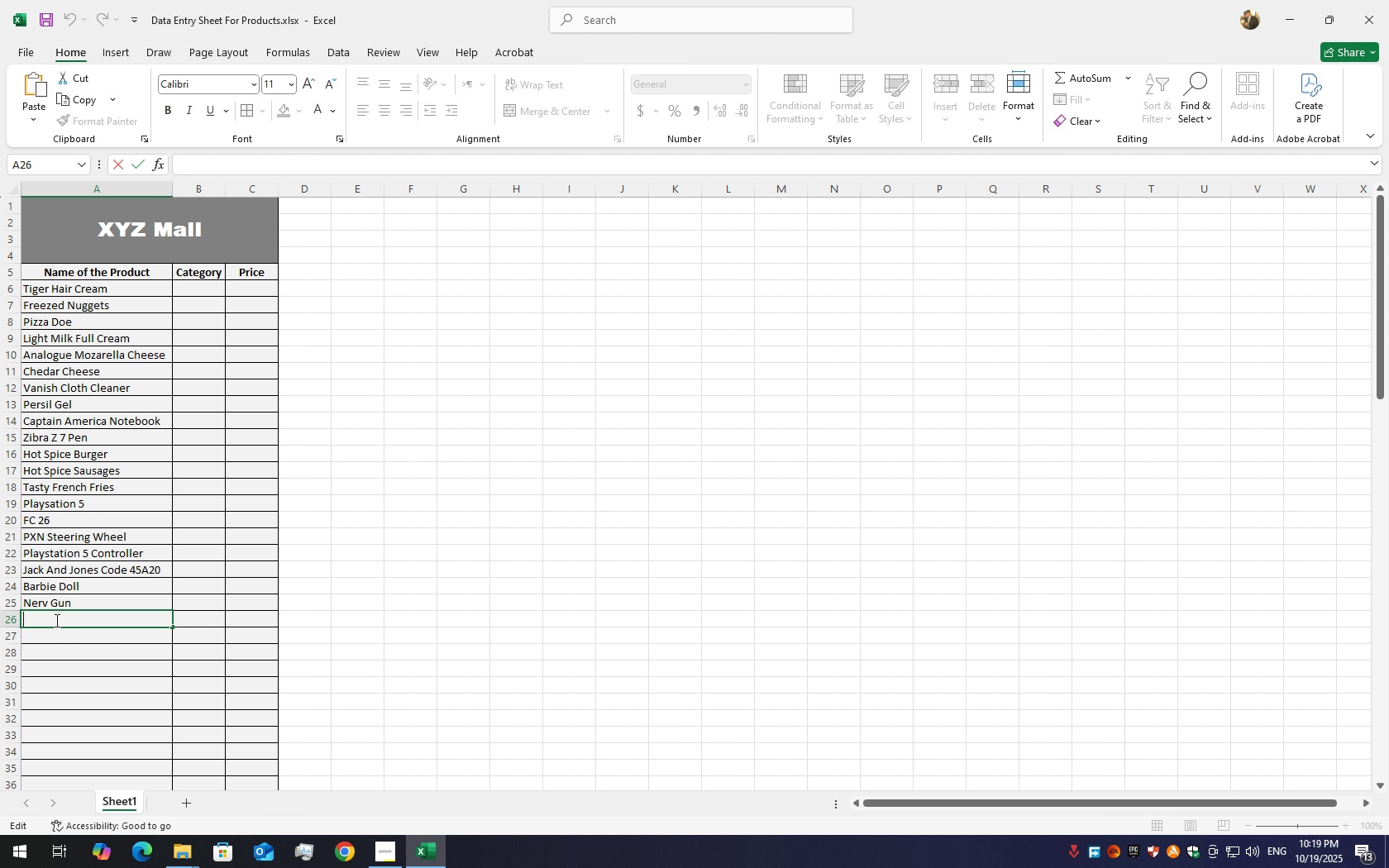 
triple_click([55, 620])
 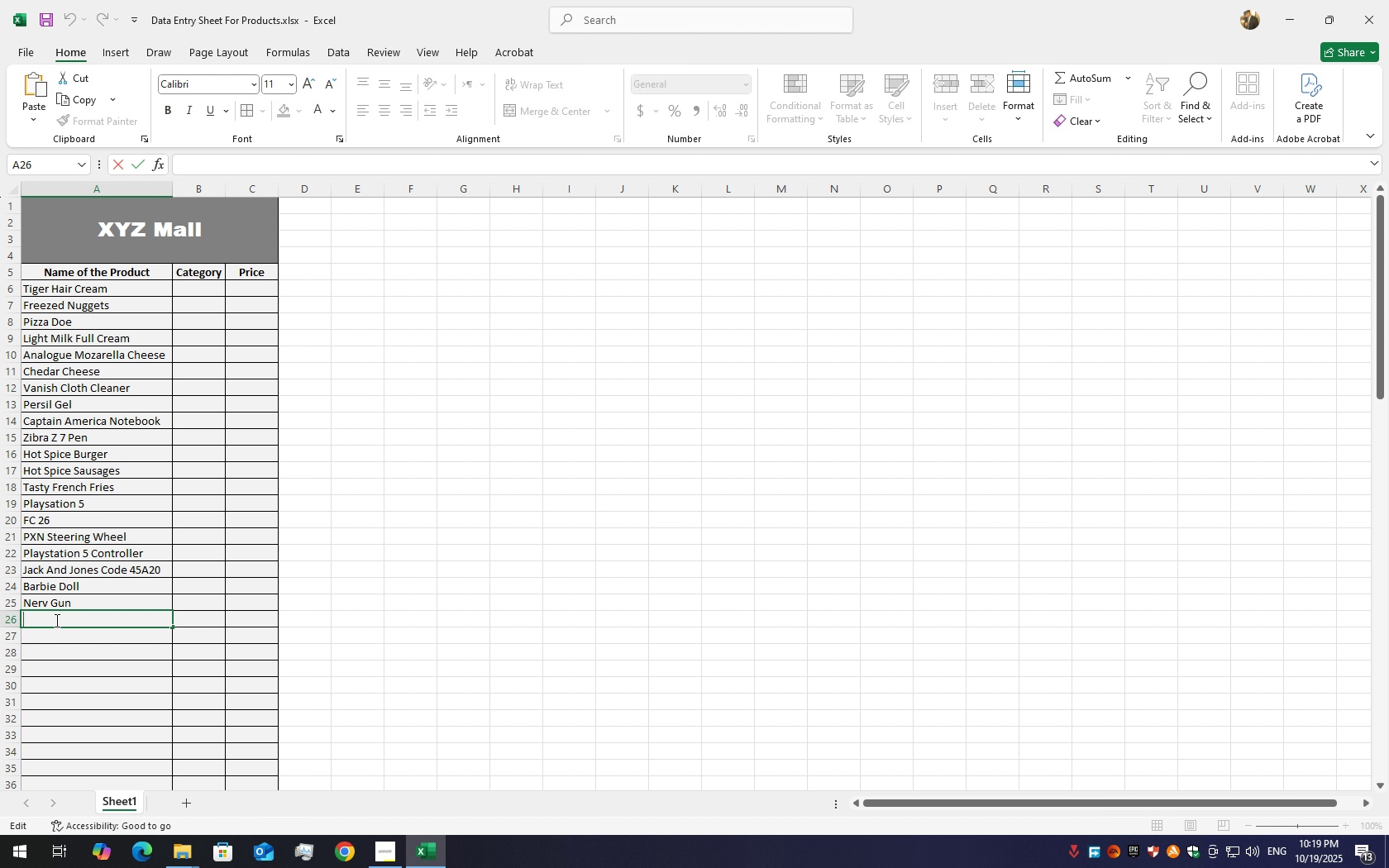 
triple_click([55, 620])
 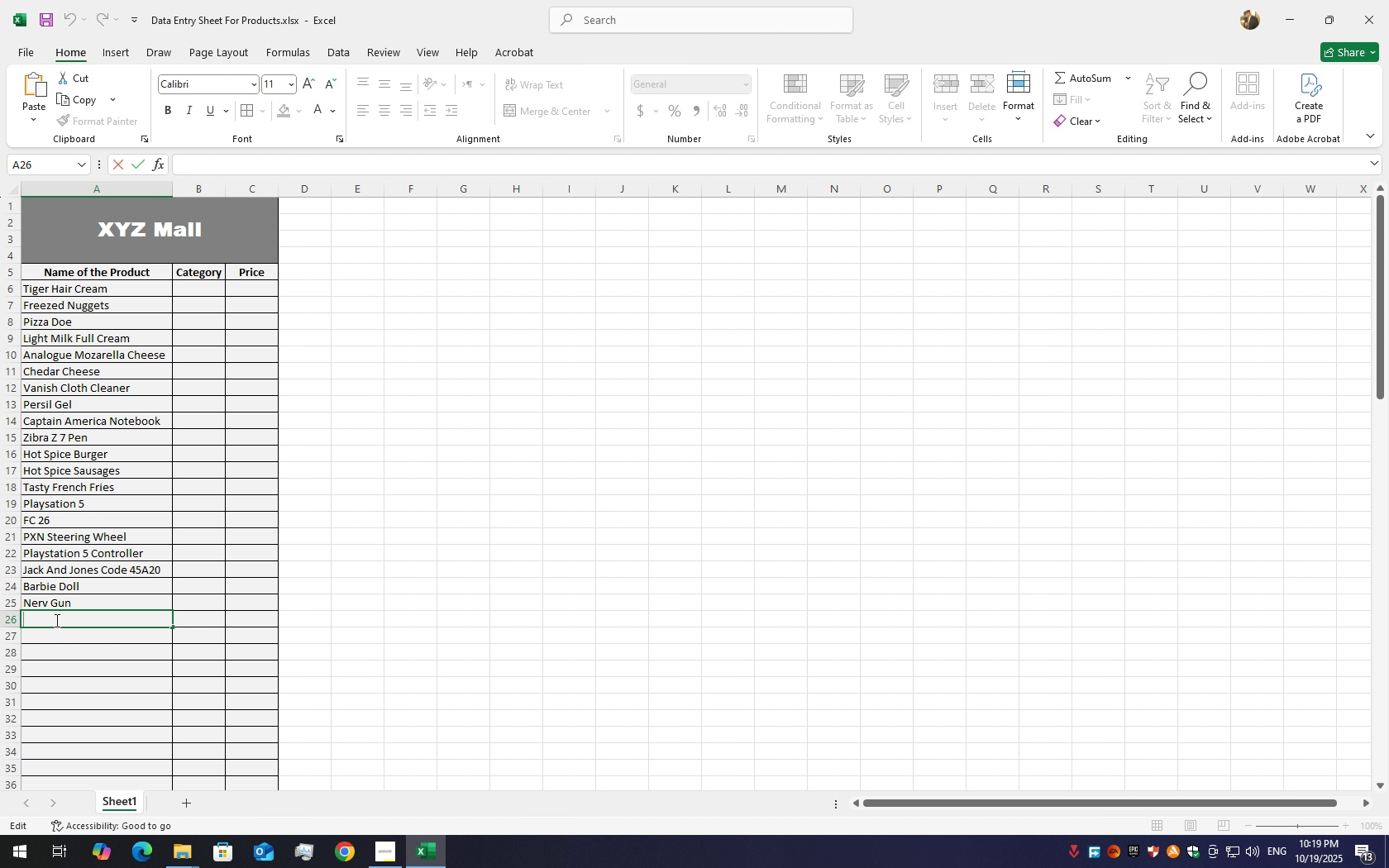 
hold_key(key=ShiftLeft, duration=1.53)
 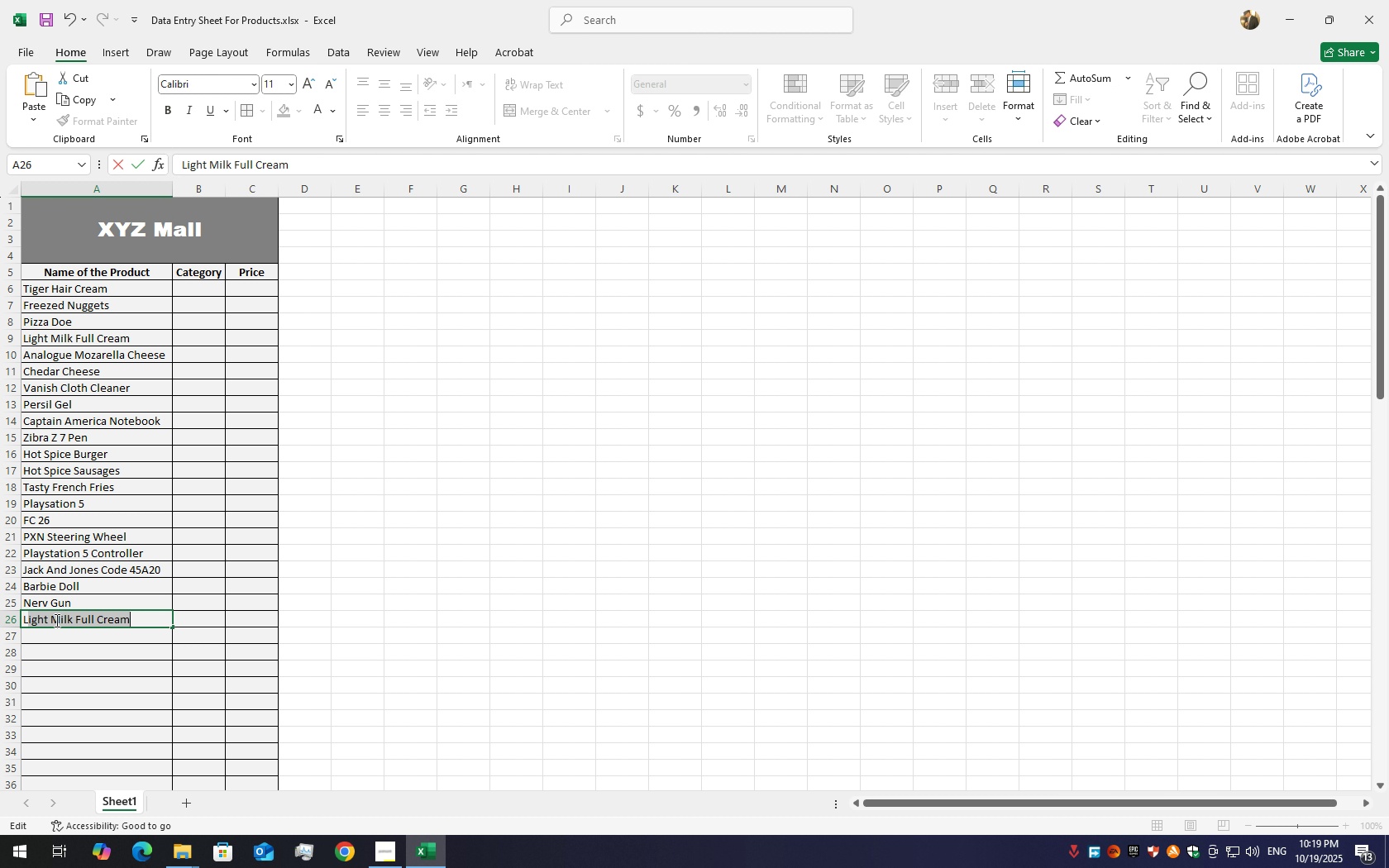 
type(Loveable )
 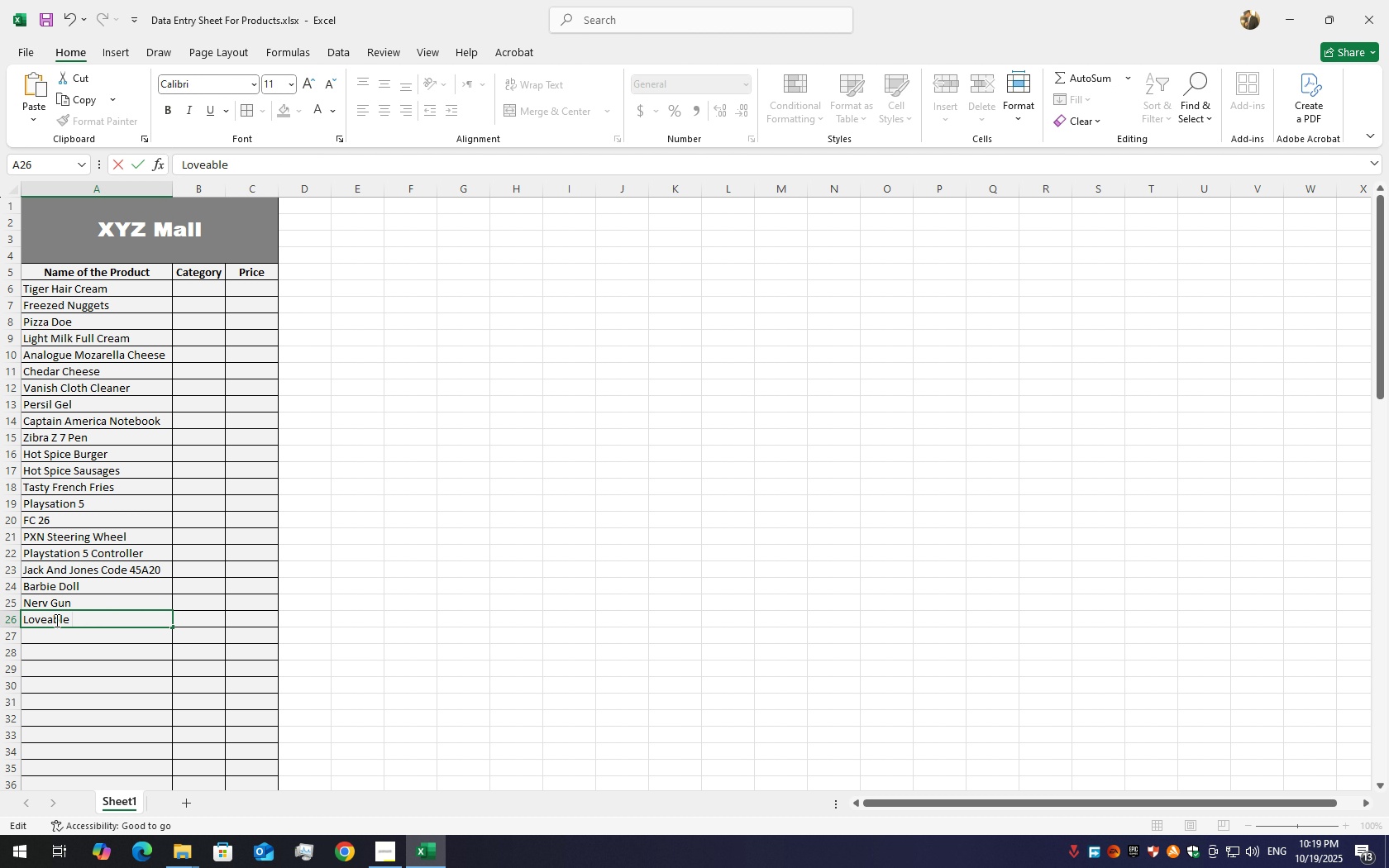 
hold_key(key=ShiftLeft, duration=1.52)
 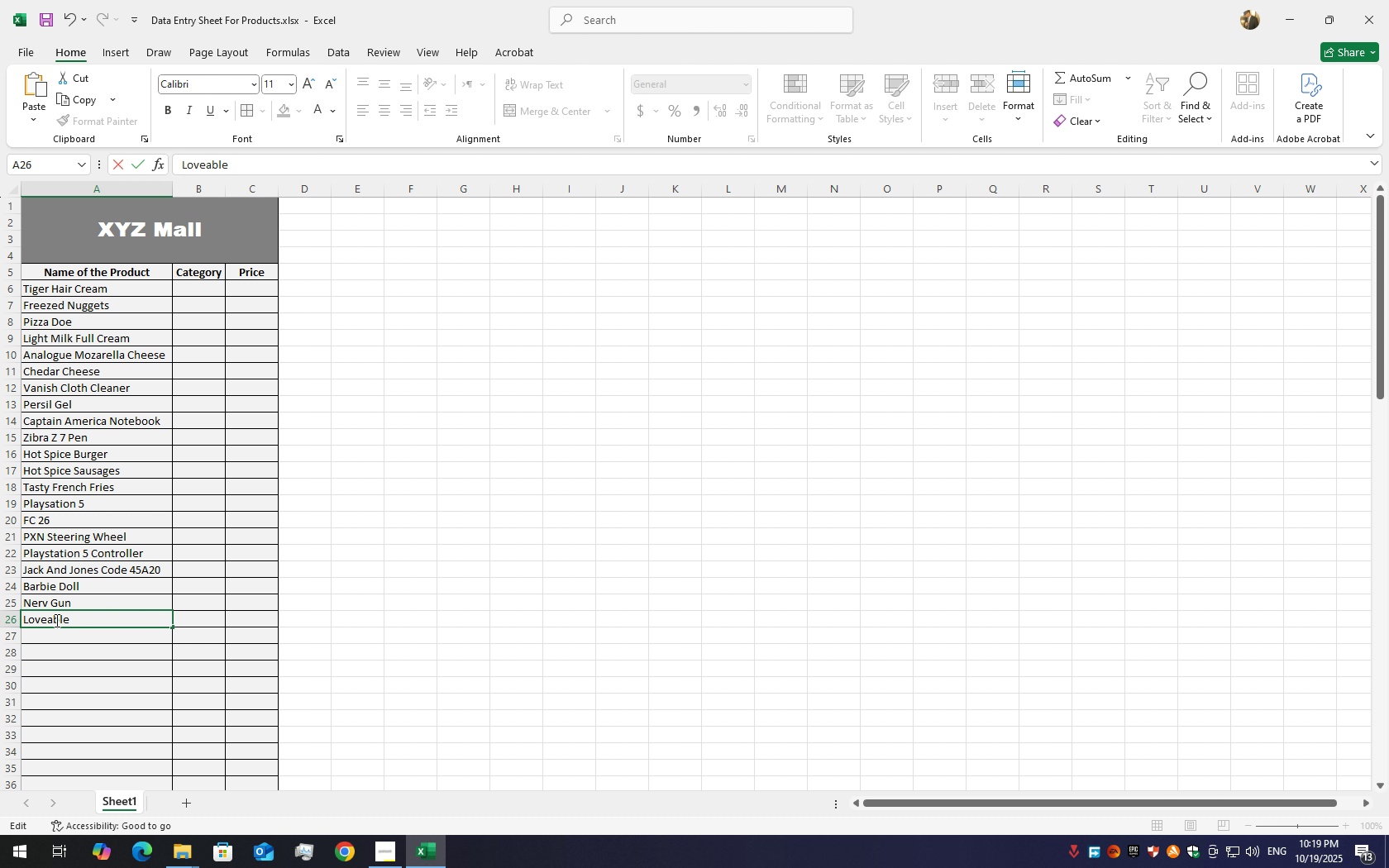 
hold_key(key=ShiftLeft, duration=1.53)
 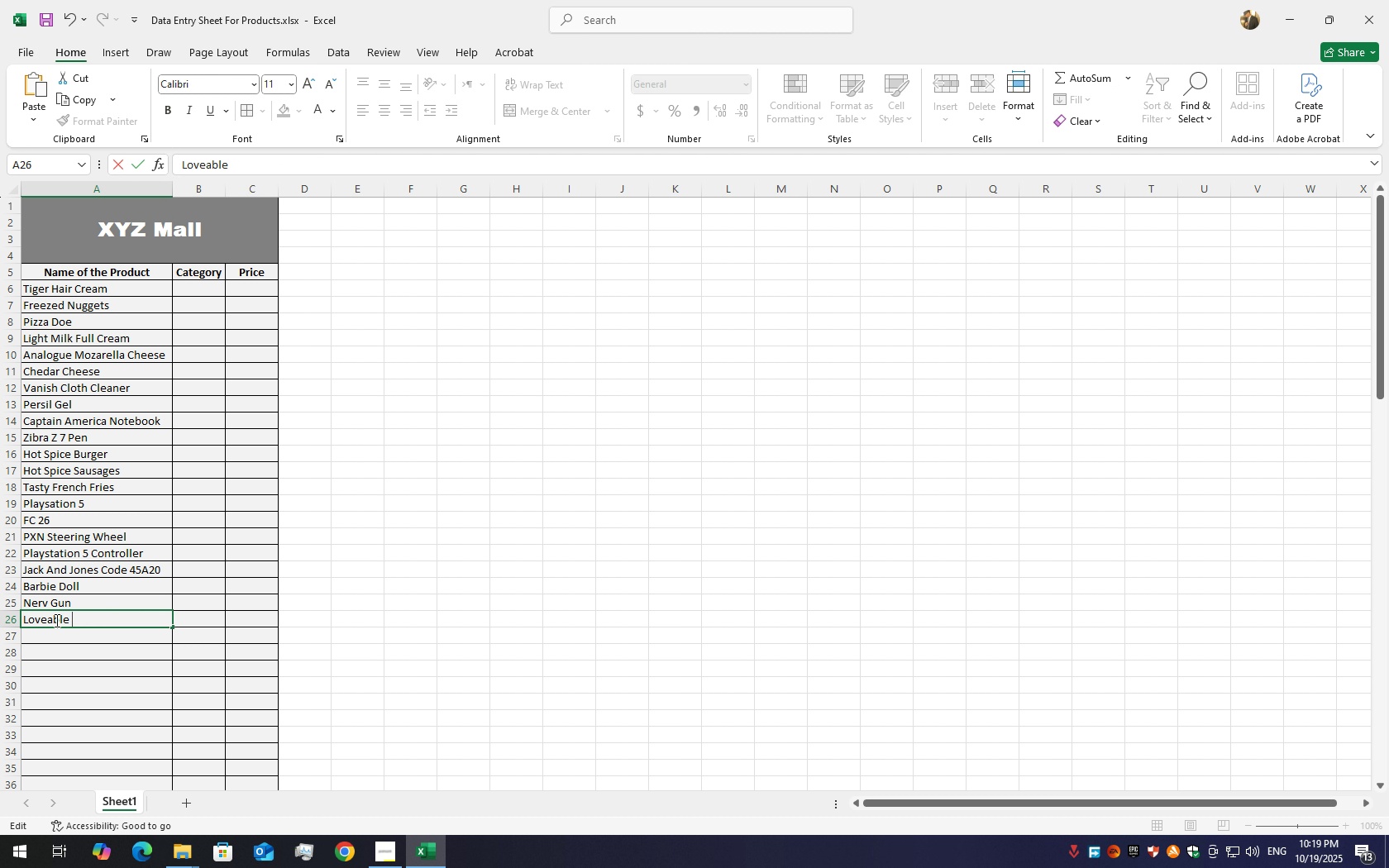 
type(Perfi)
key(Backspace)
type(ume)
 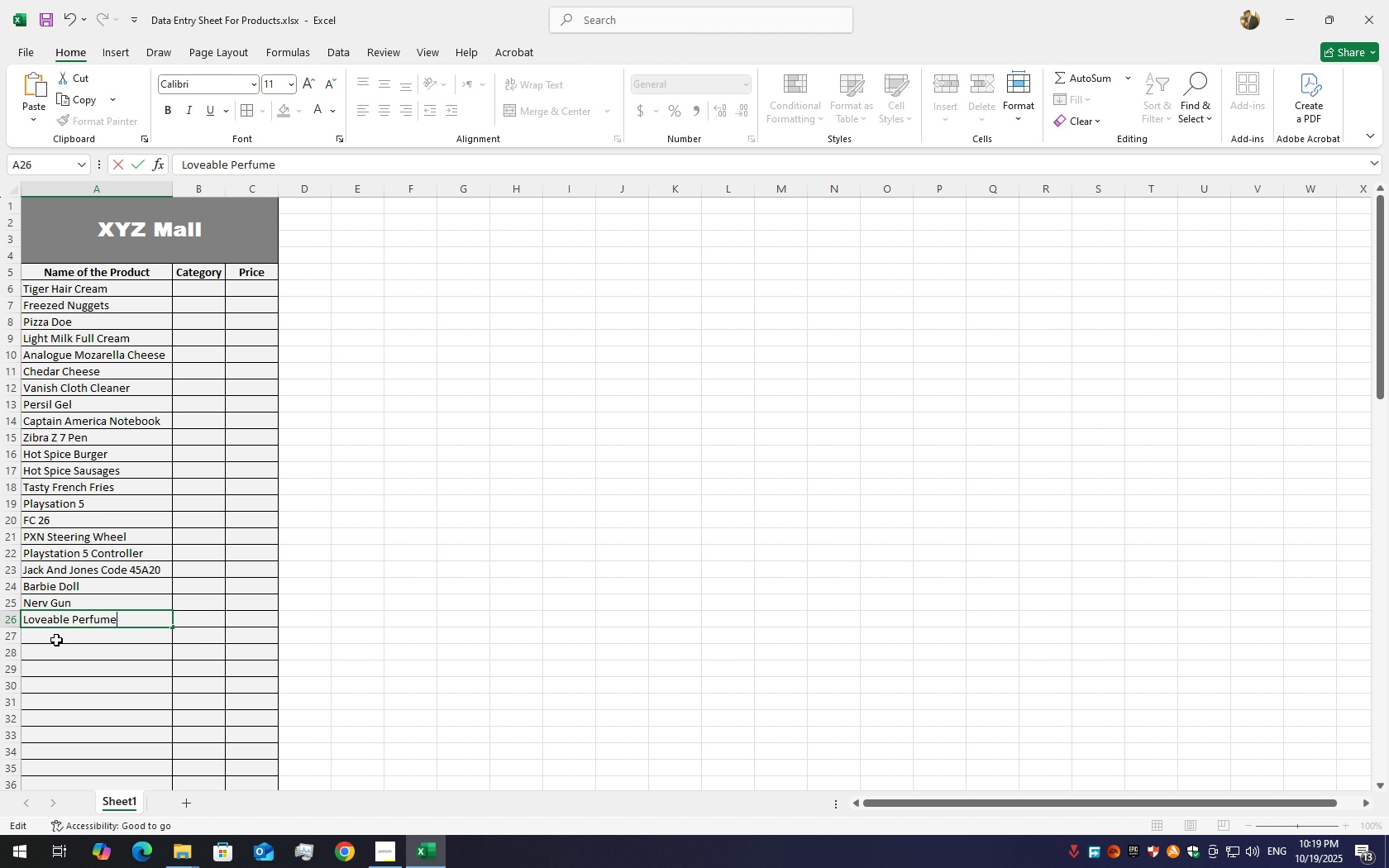 
left_click([63, 644])
 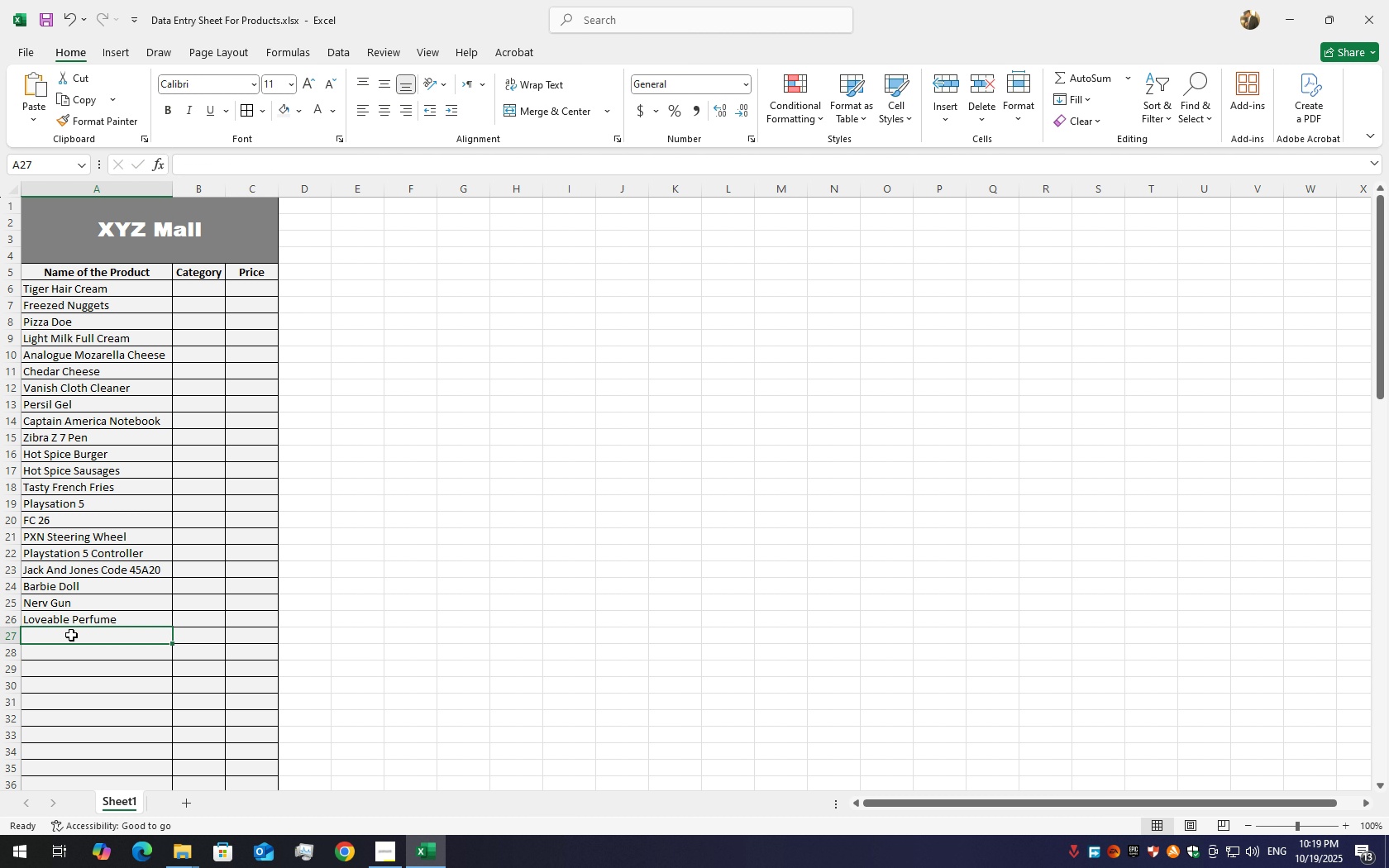 
double_click([71, 635])
 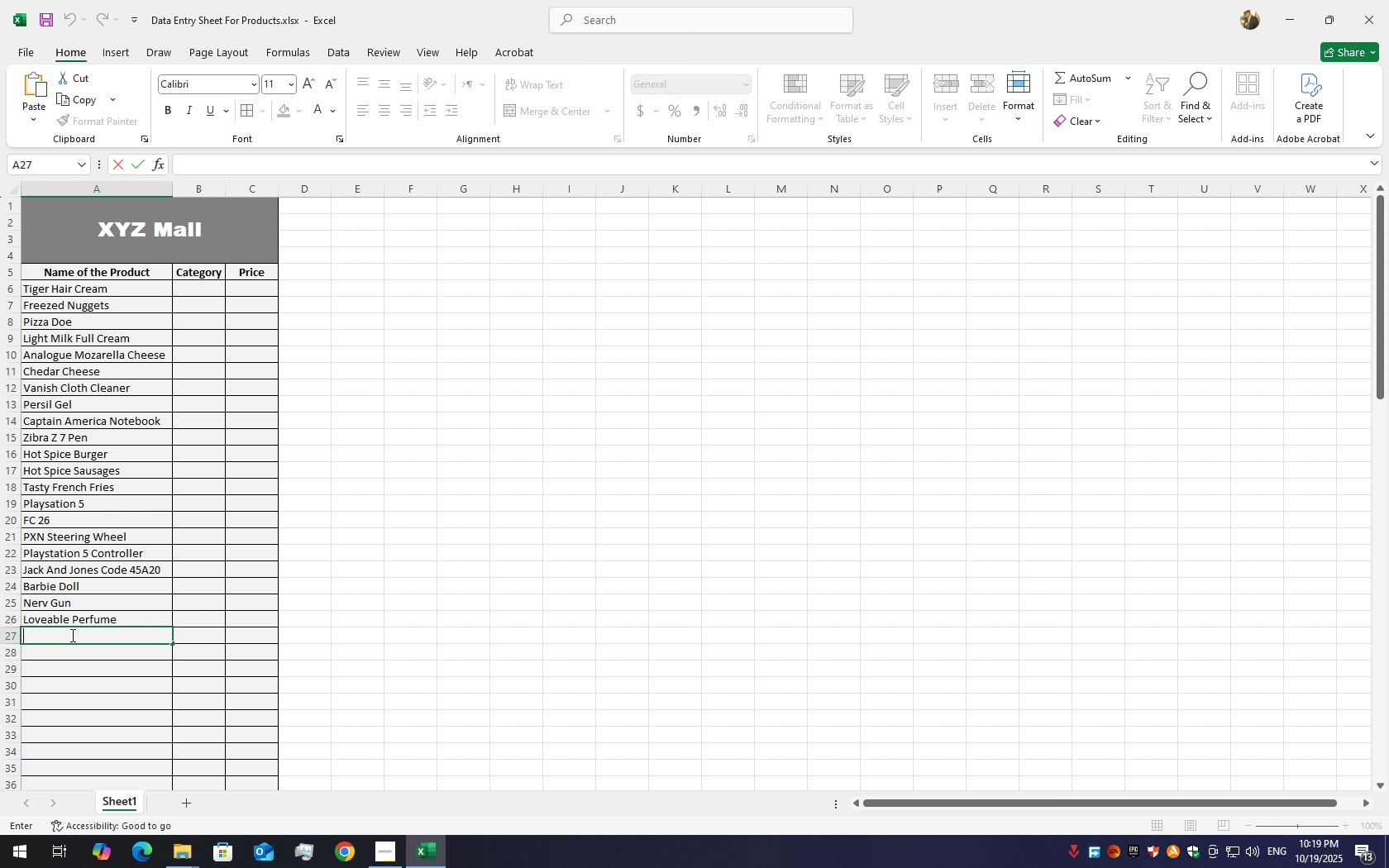 
triple_click([71, 635])
 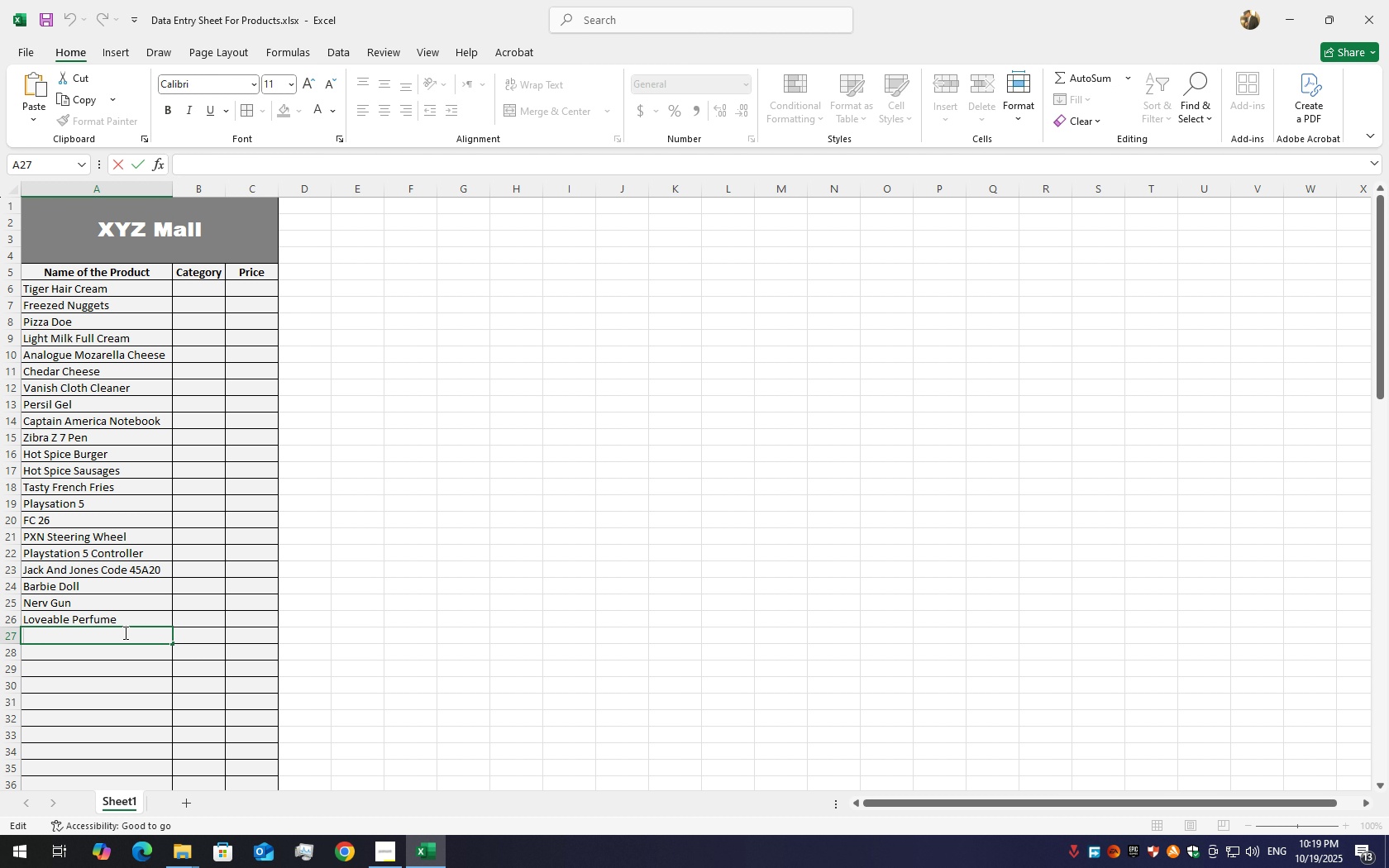 
wait(6.54)
 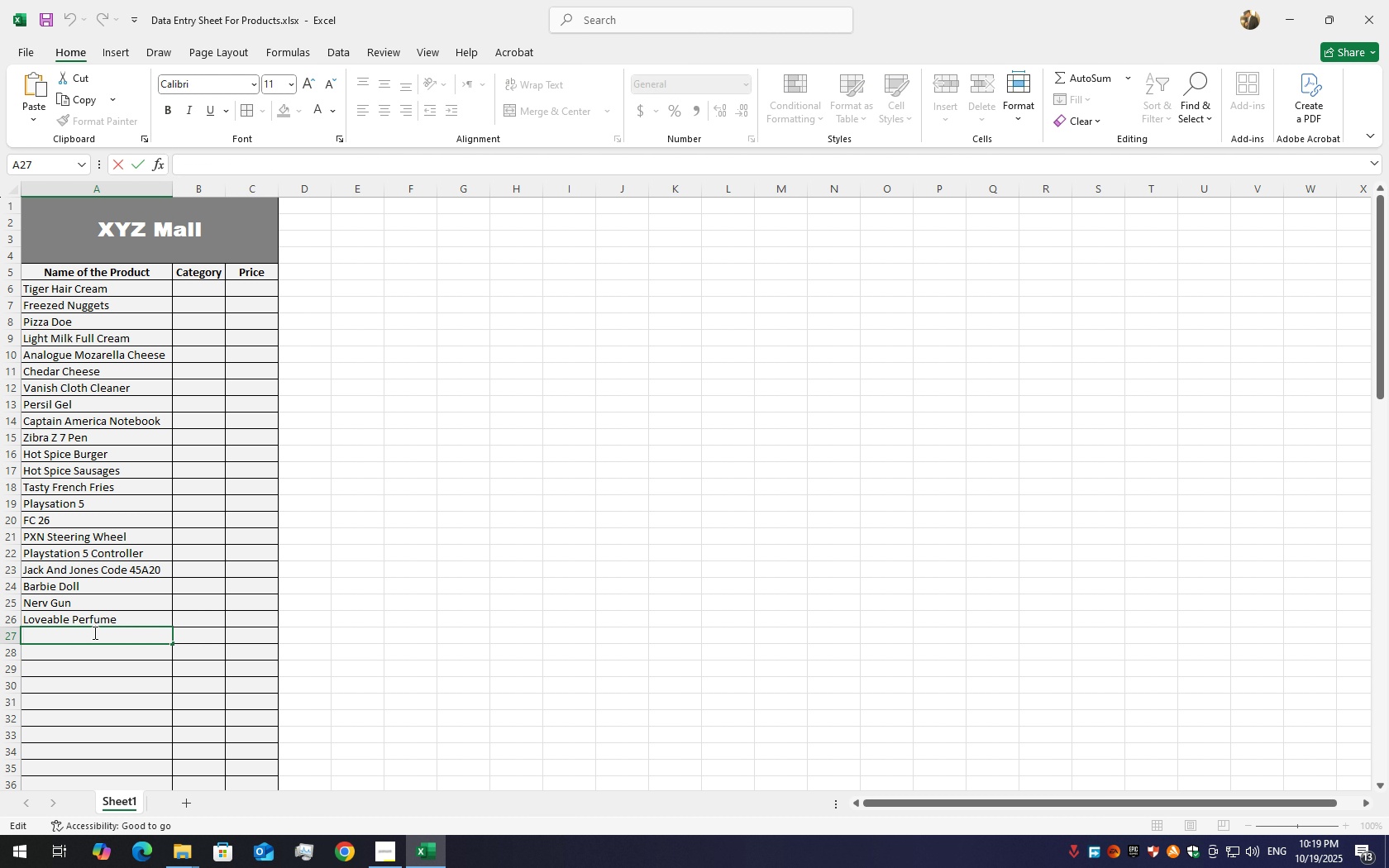 
type(Batman Cosplay Suit)
 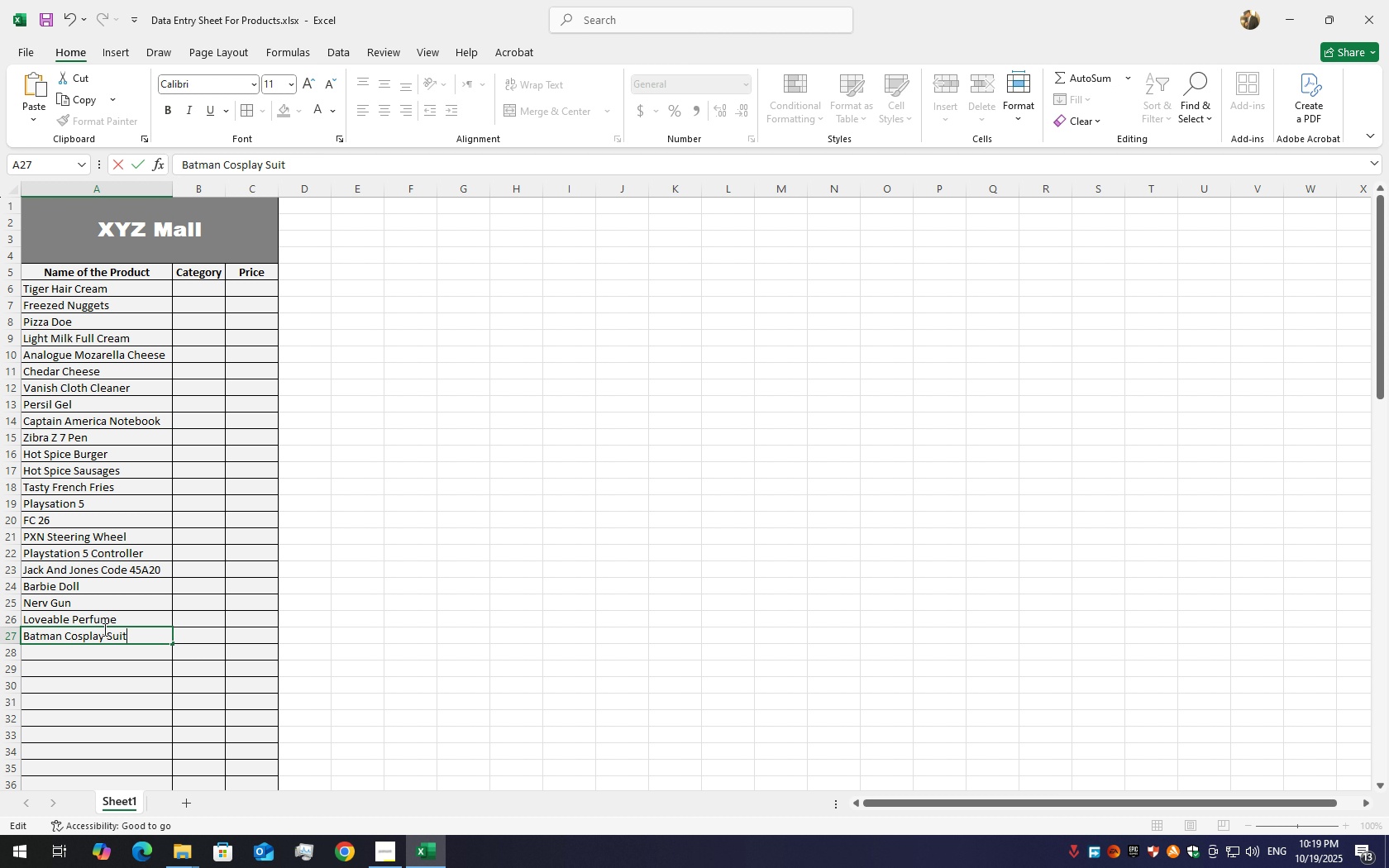 
left_click([93, 639])
 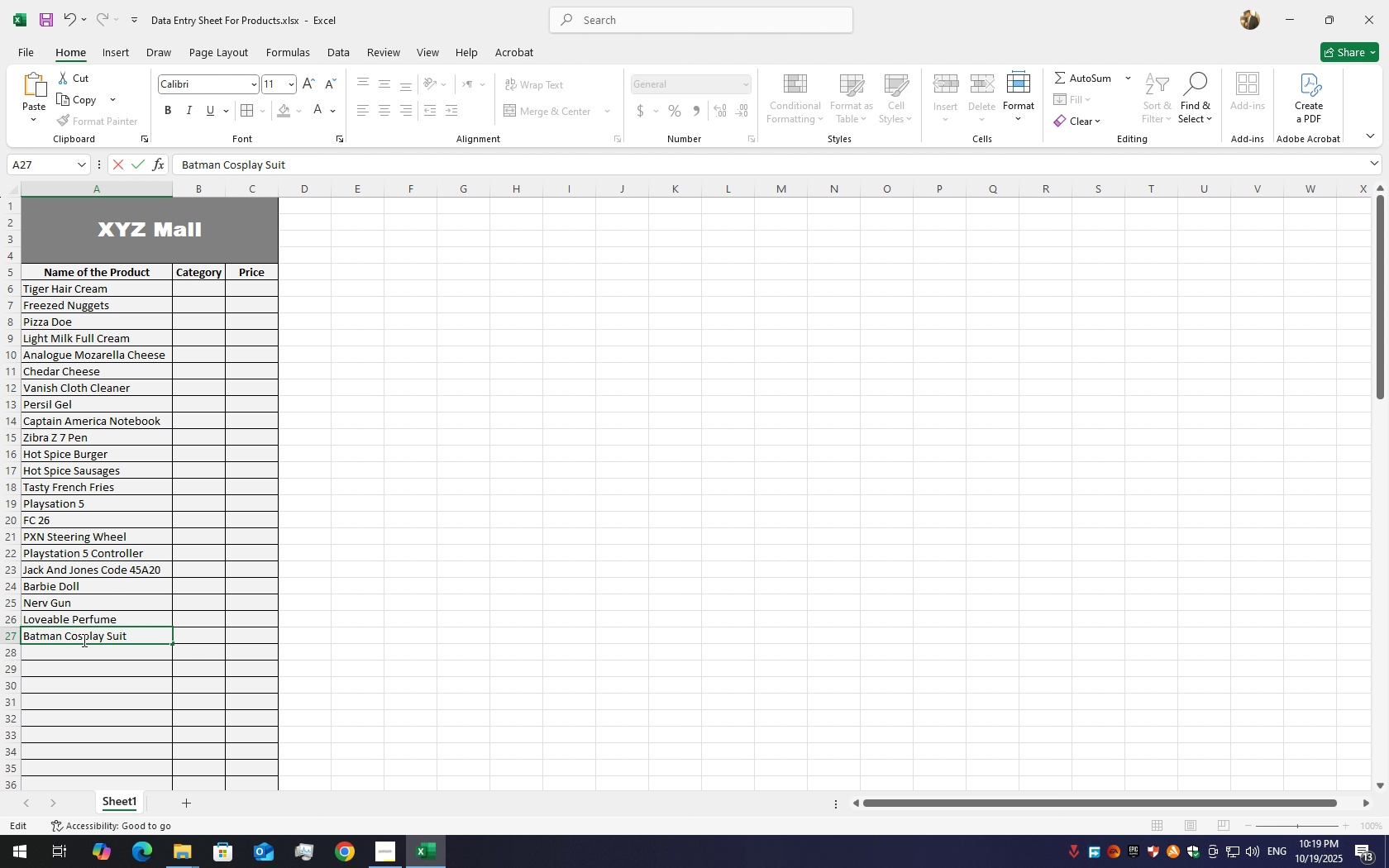 
key(Control+ControlLeft)
 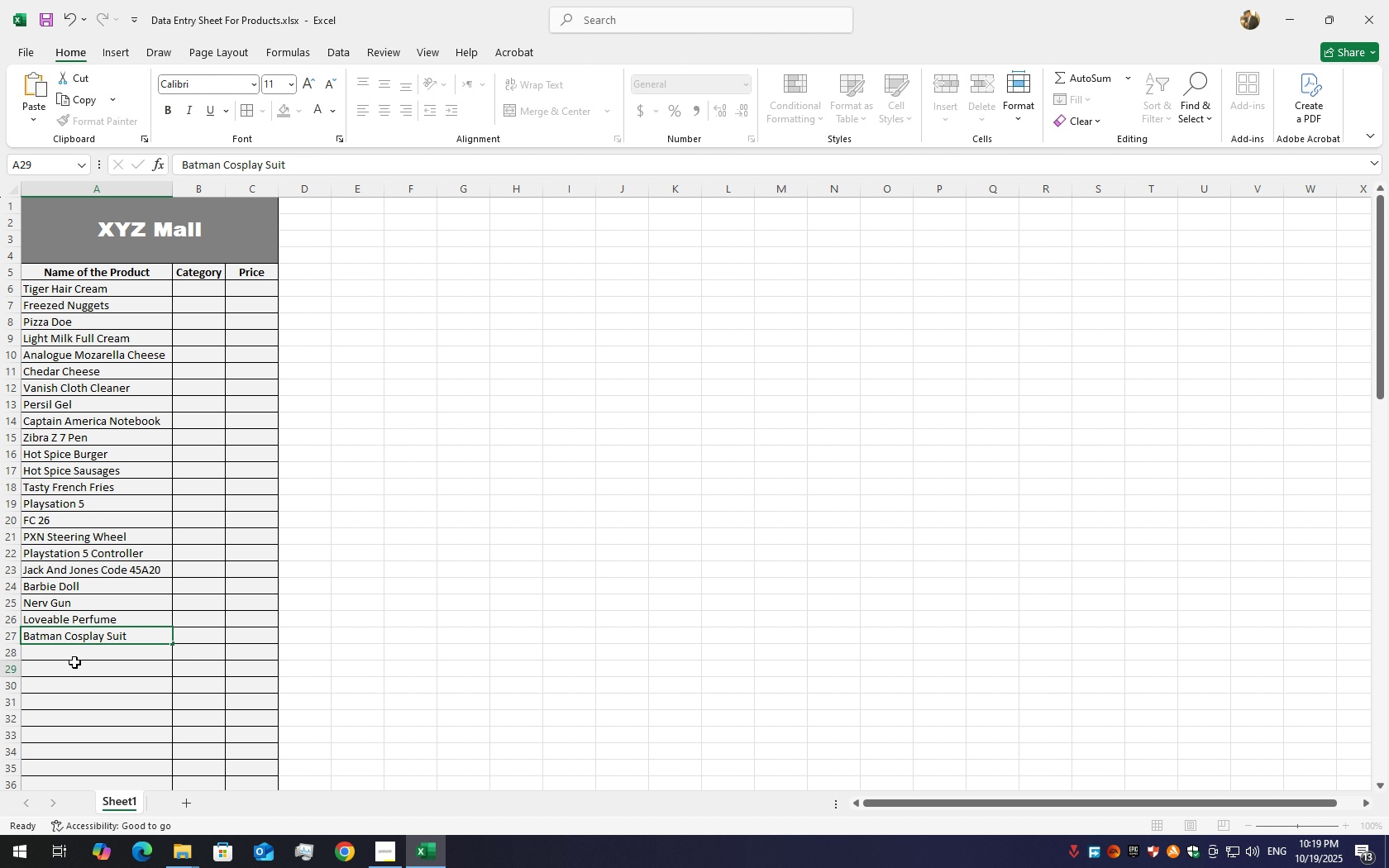 
left_click([74, 662])
 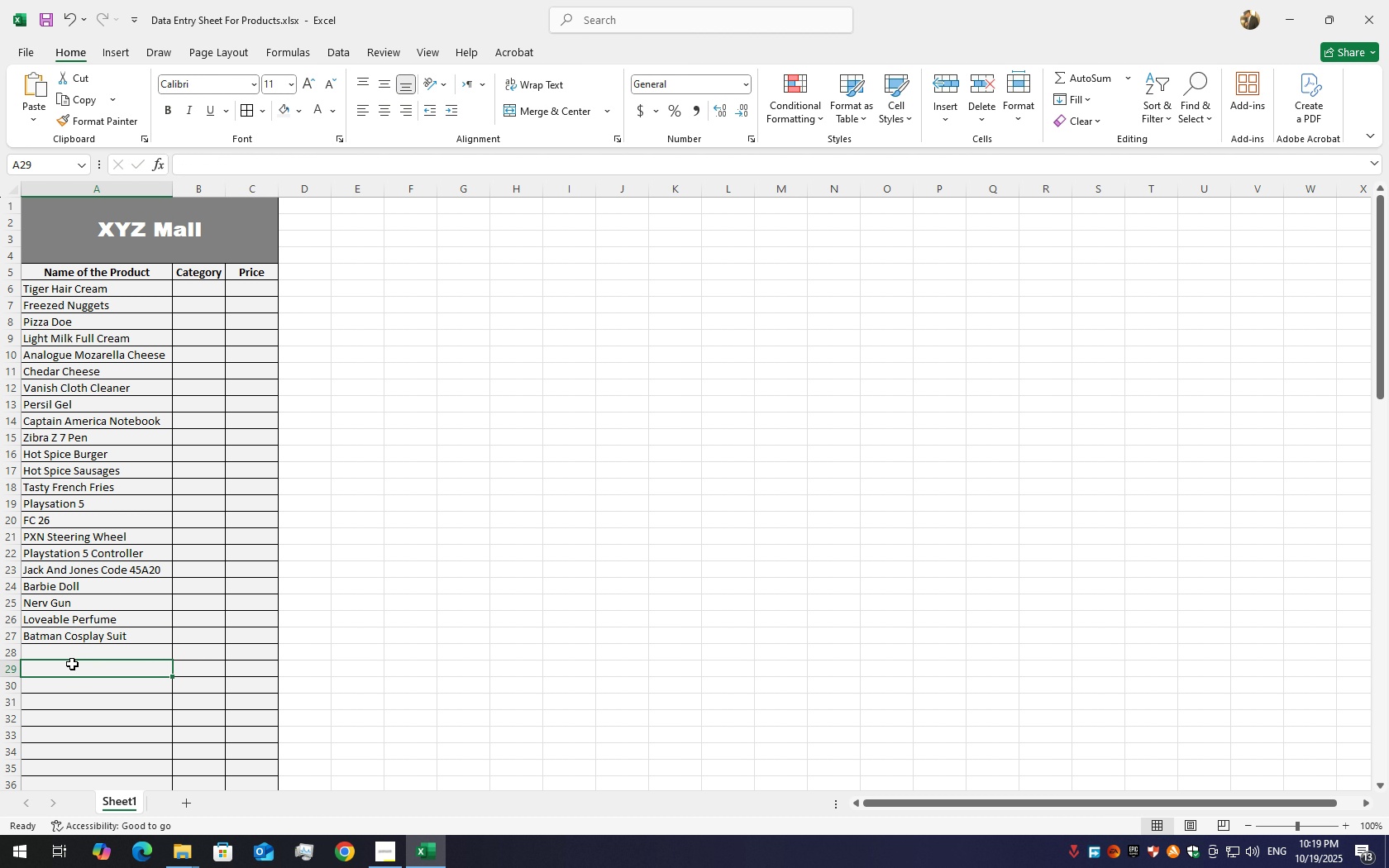 
key(Control+S)
 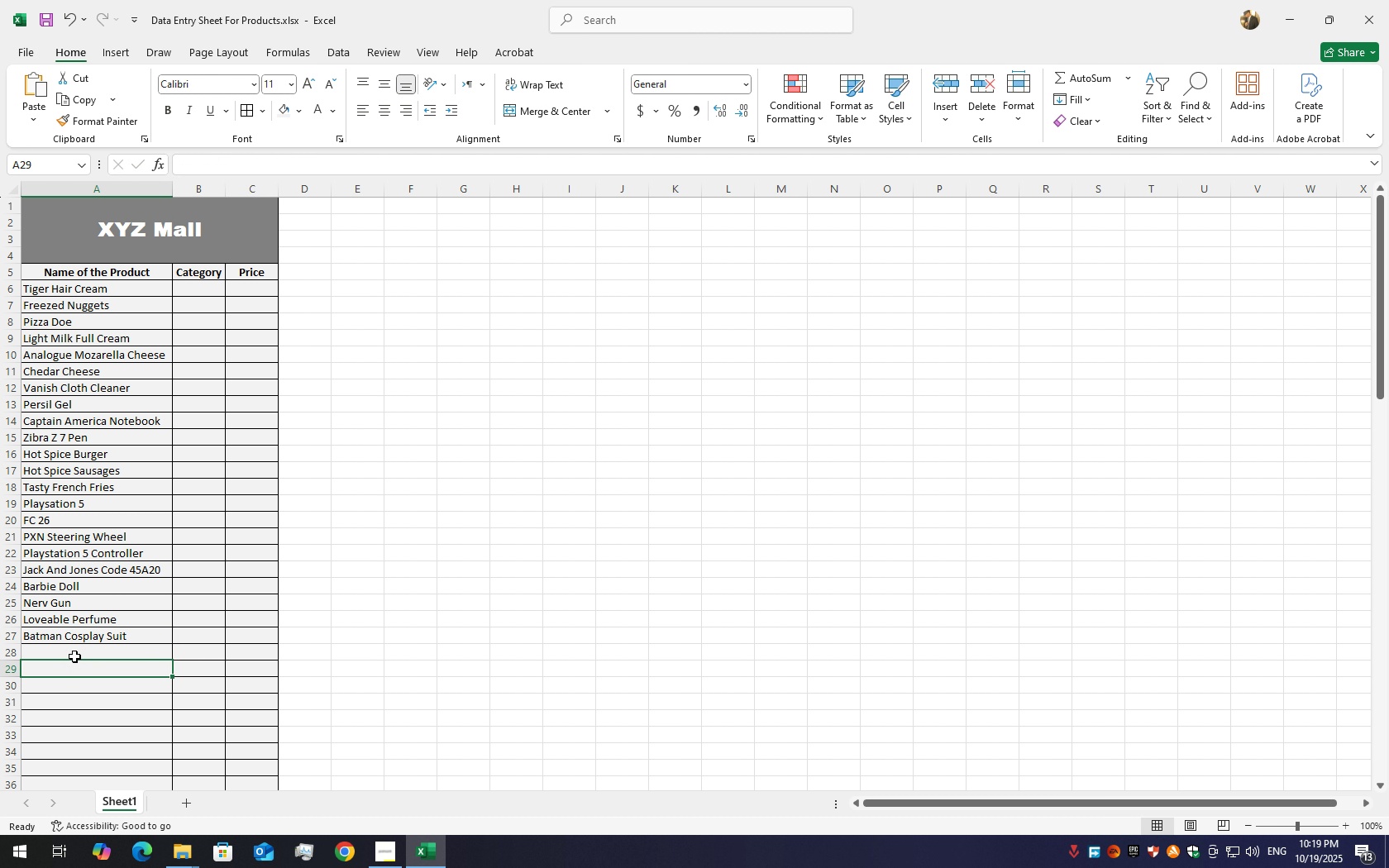 
left_click([74, 656])
 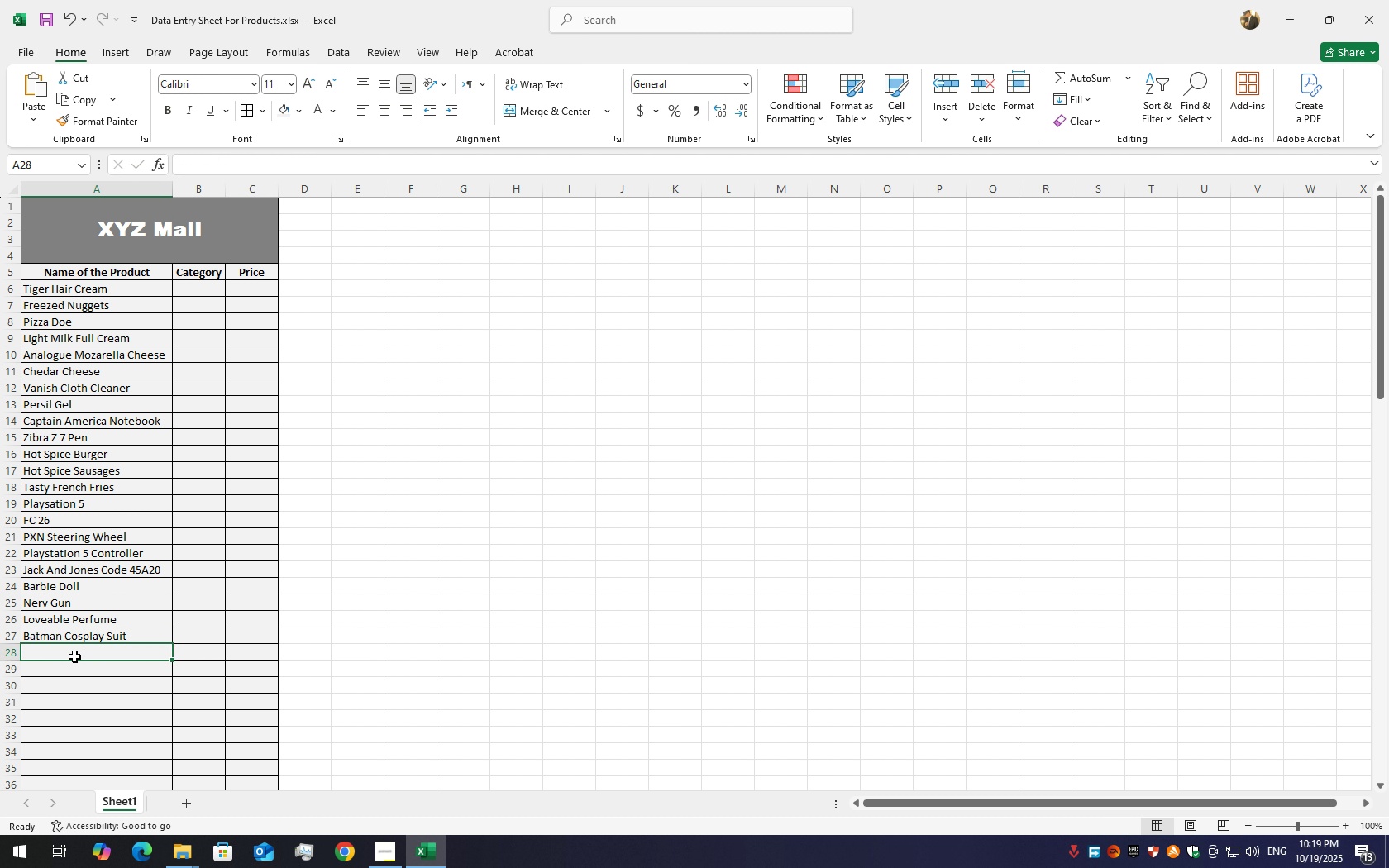 
double_click([74, 656])
 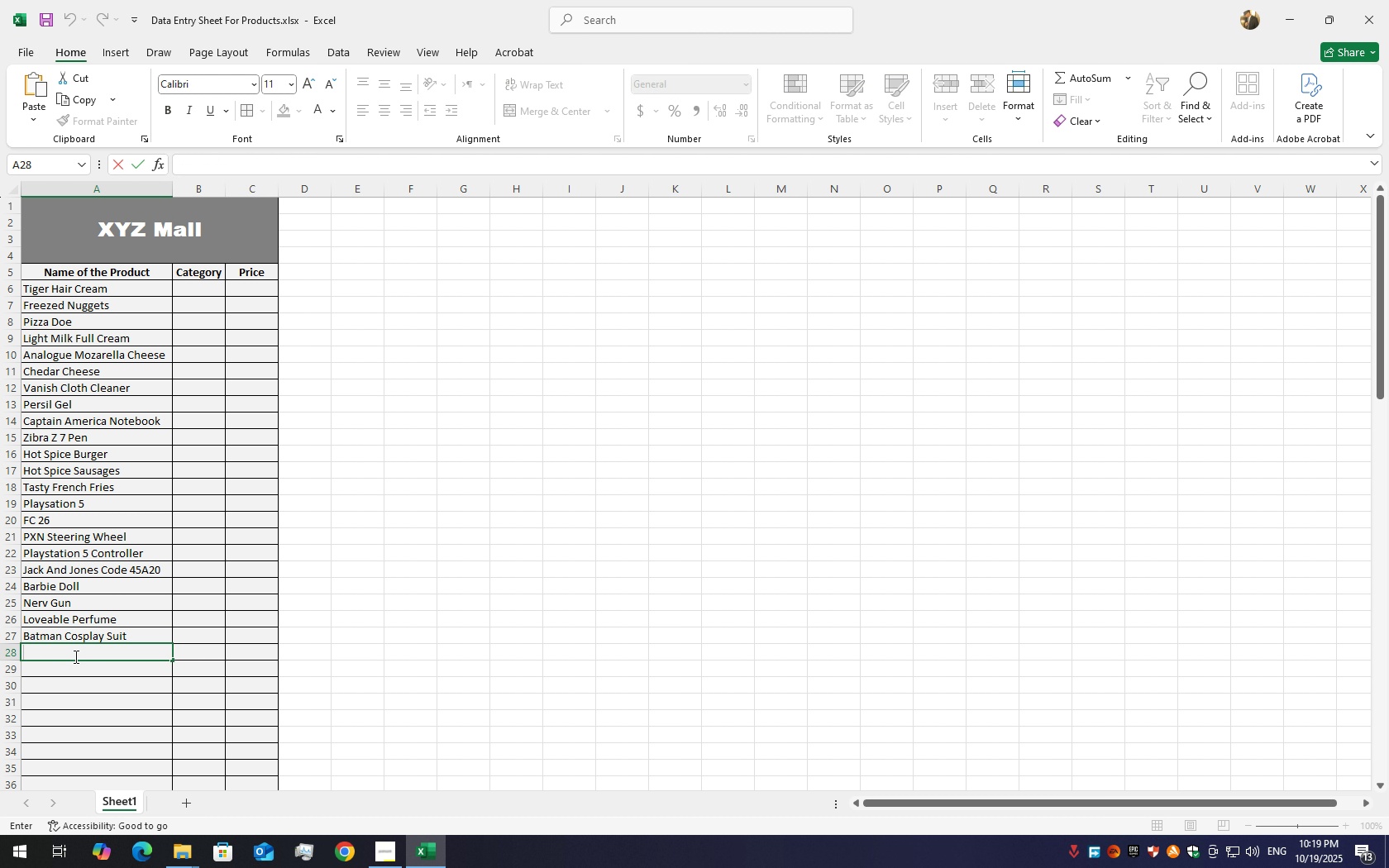 
hold_key(key=ShiftLeft, duration=1.52)
 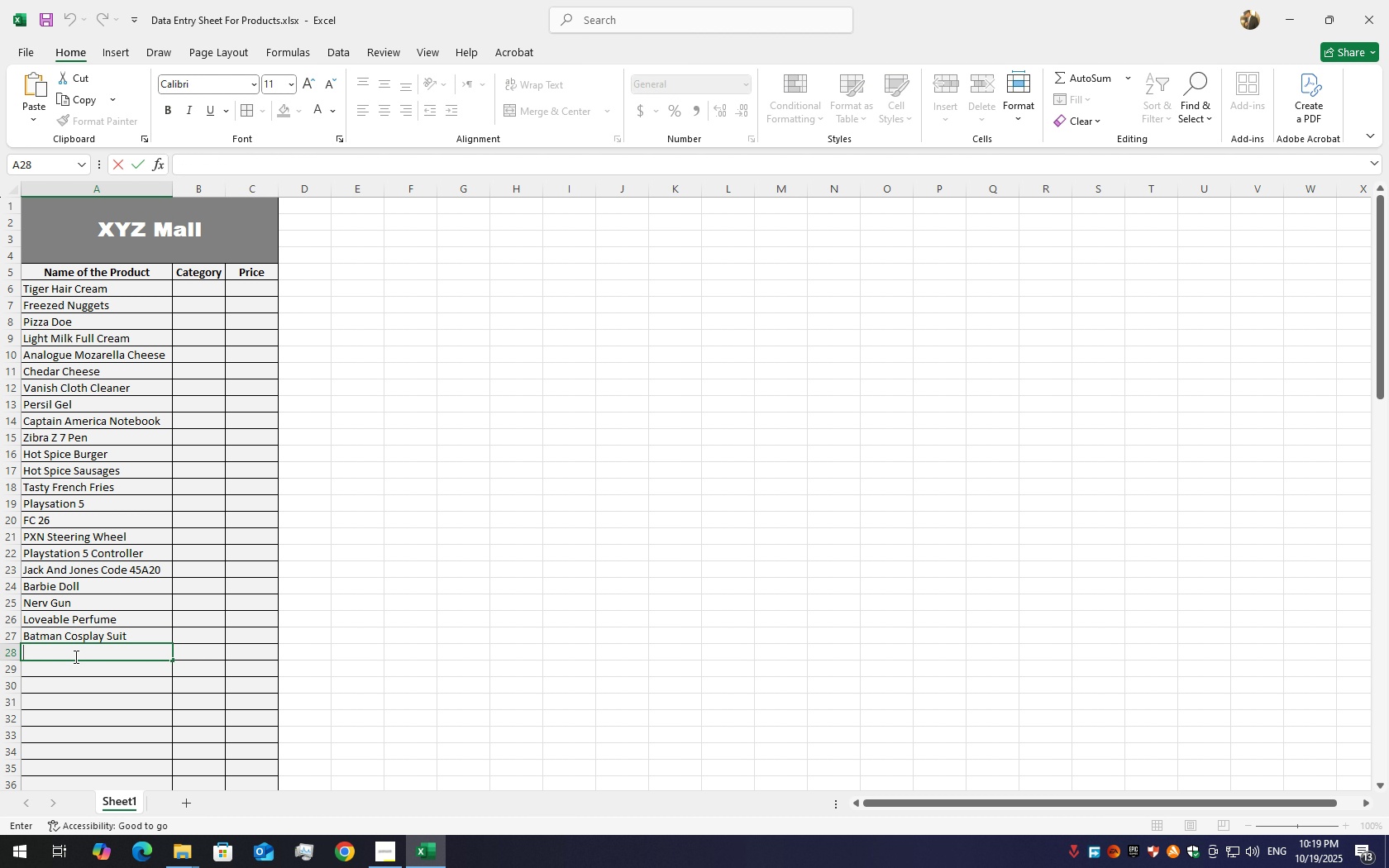 
hold_key(key=ShiftLeft, duration=1.52)
 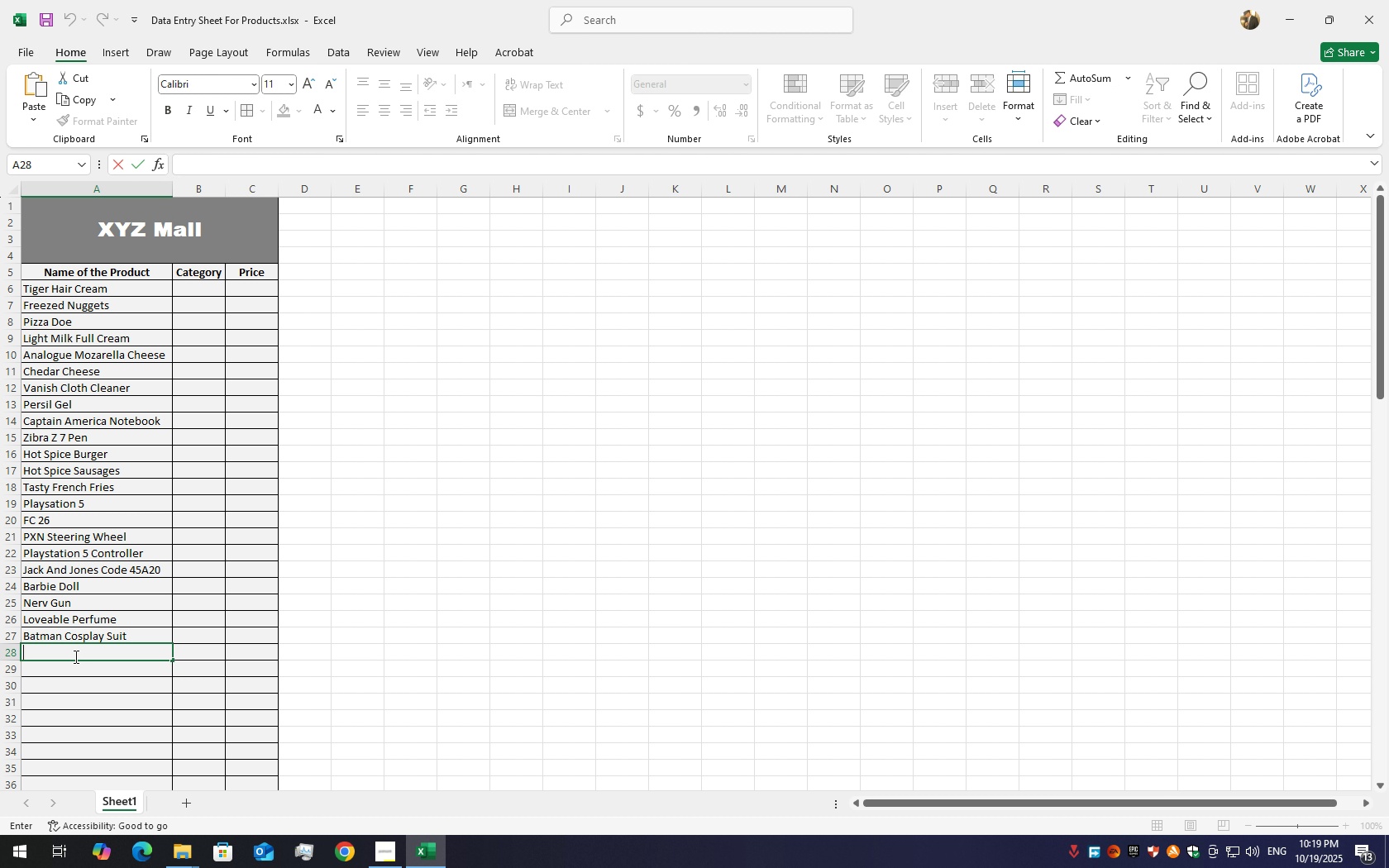 
hold_key(key=ShiftLeft, duration=1.1)
 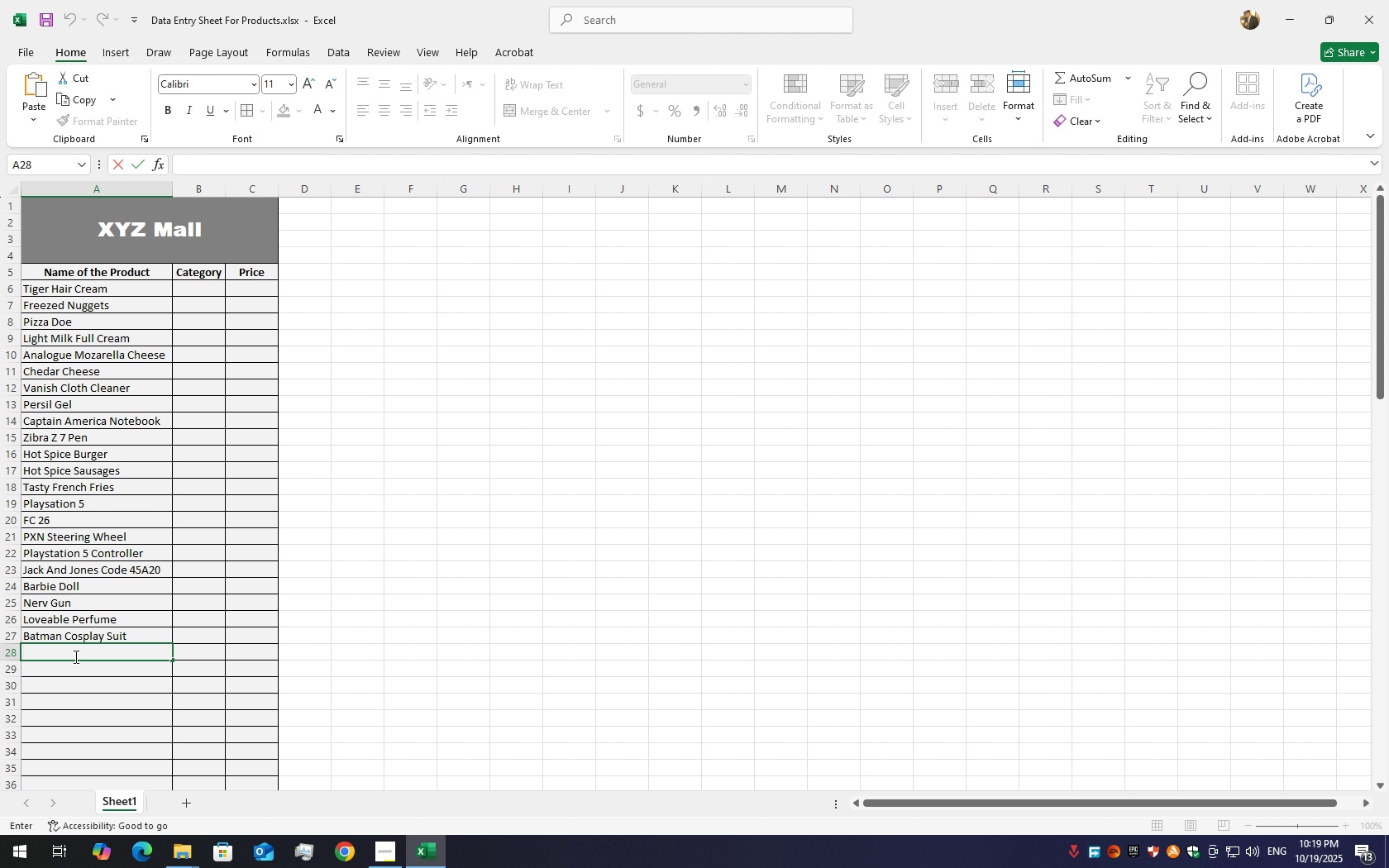 
key(Shift+S)
 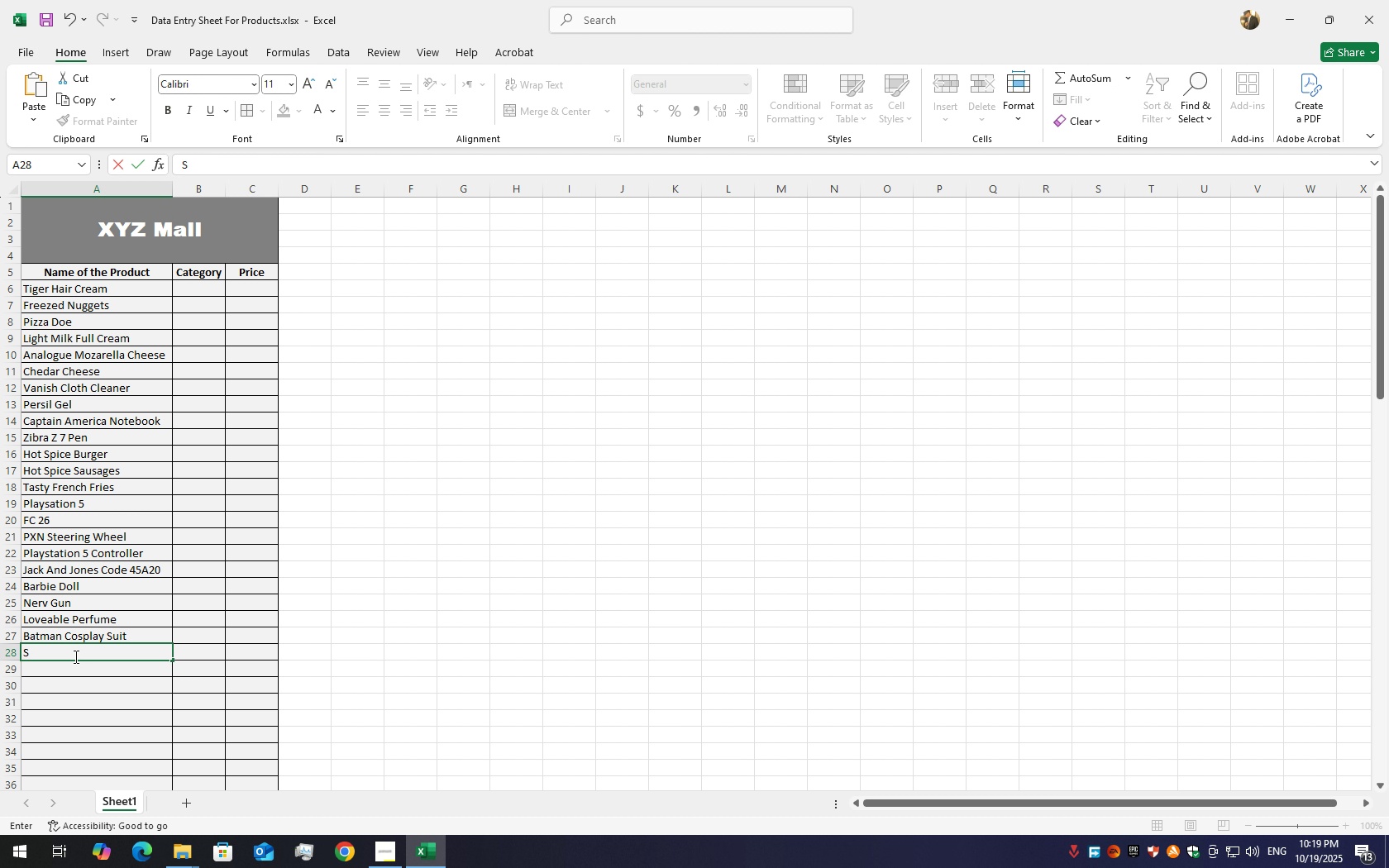 
key(Backspace)
 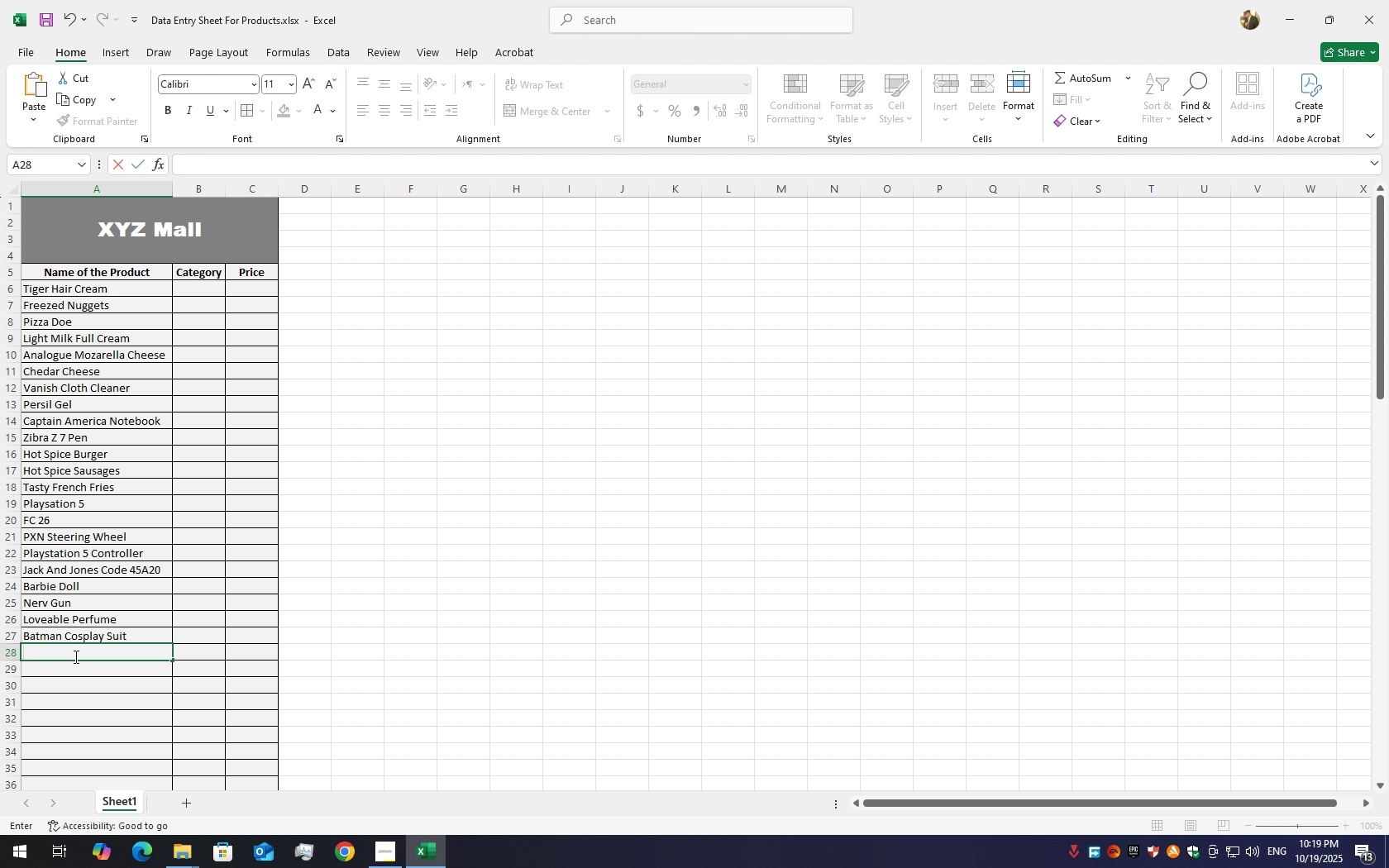 
hold_key(key=ShiftLeft, duration=1.5)
 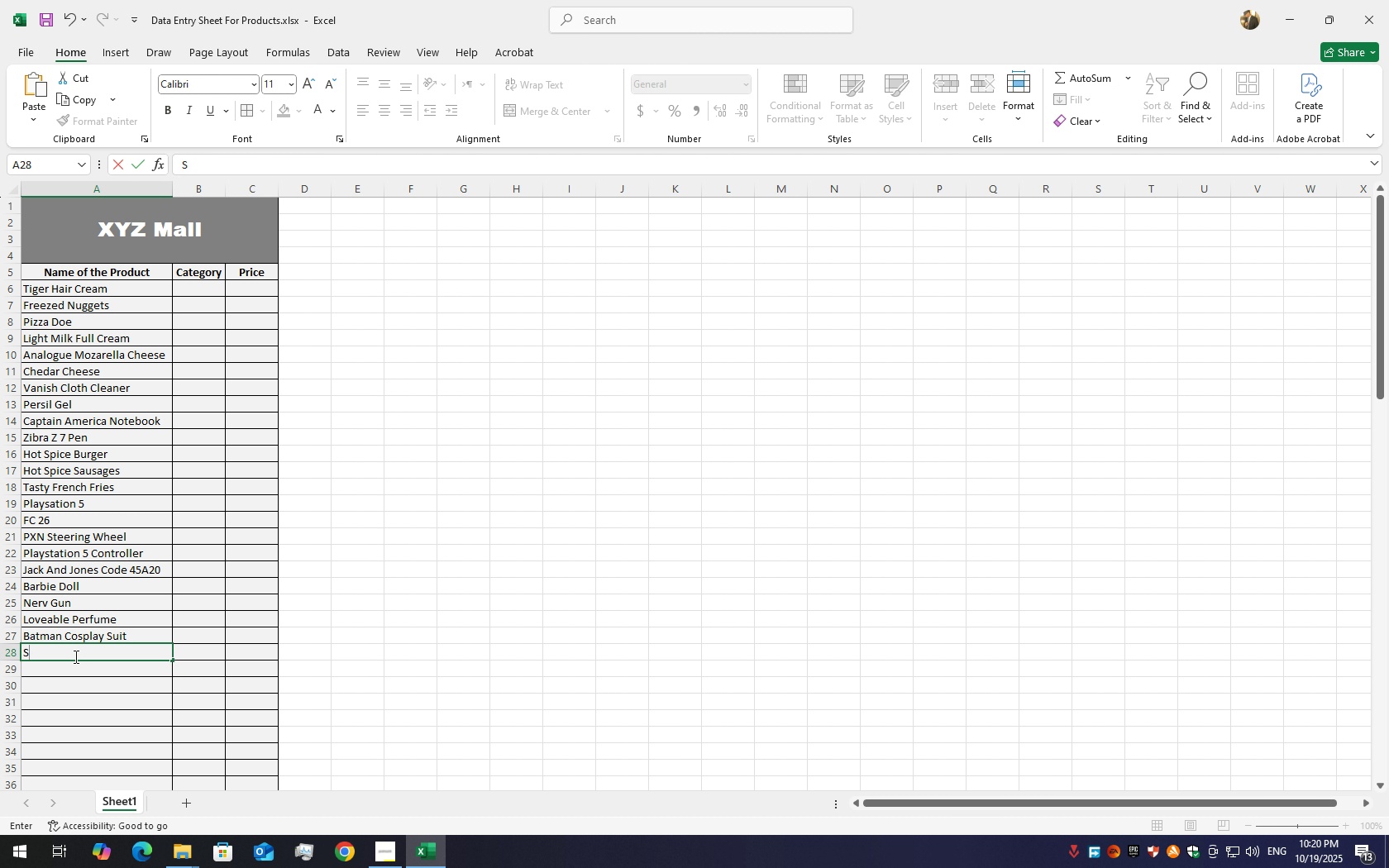 
type(Suits DVD)
 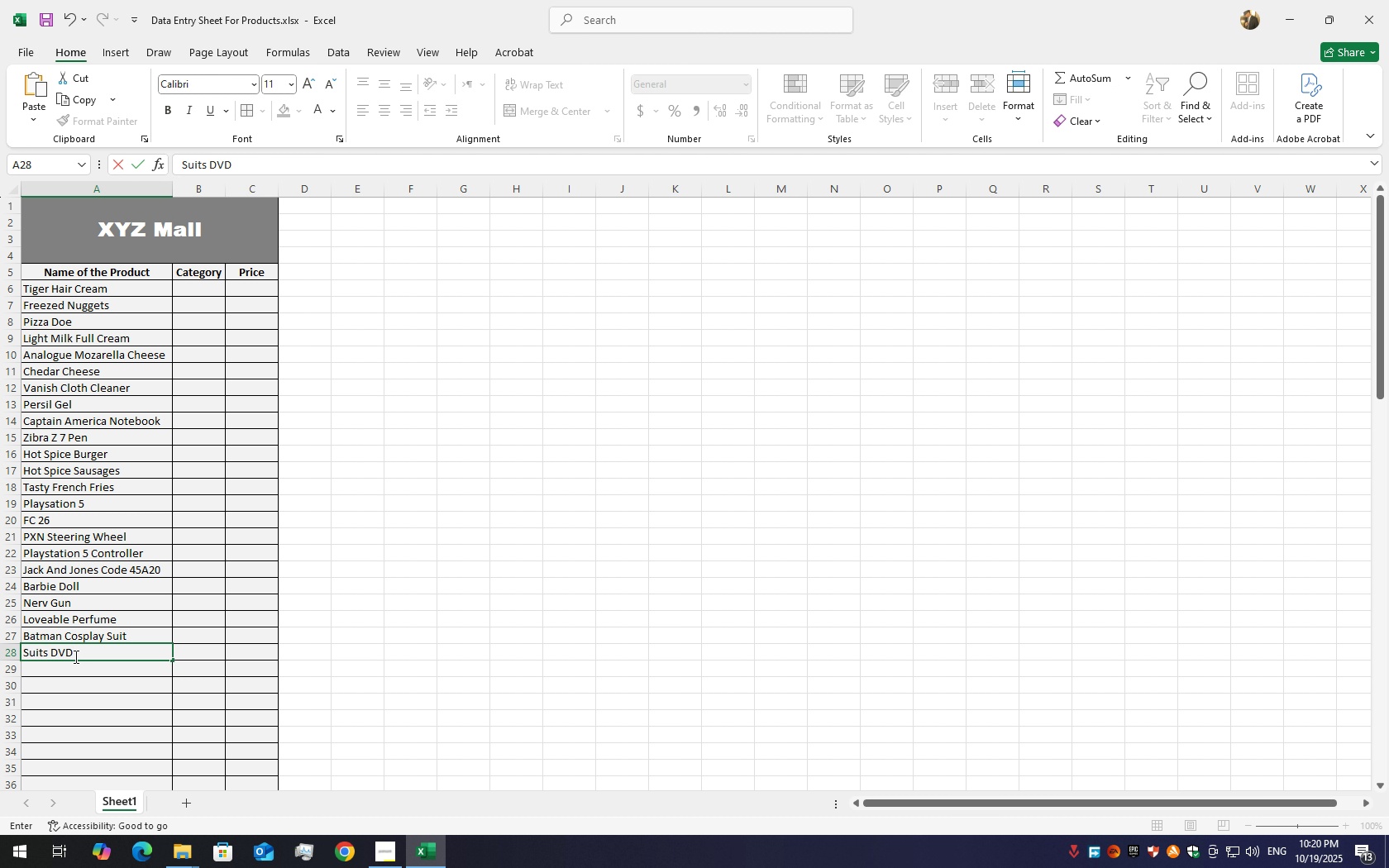 
left_click([74, 680])
 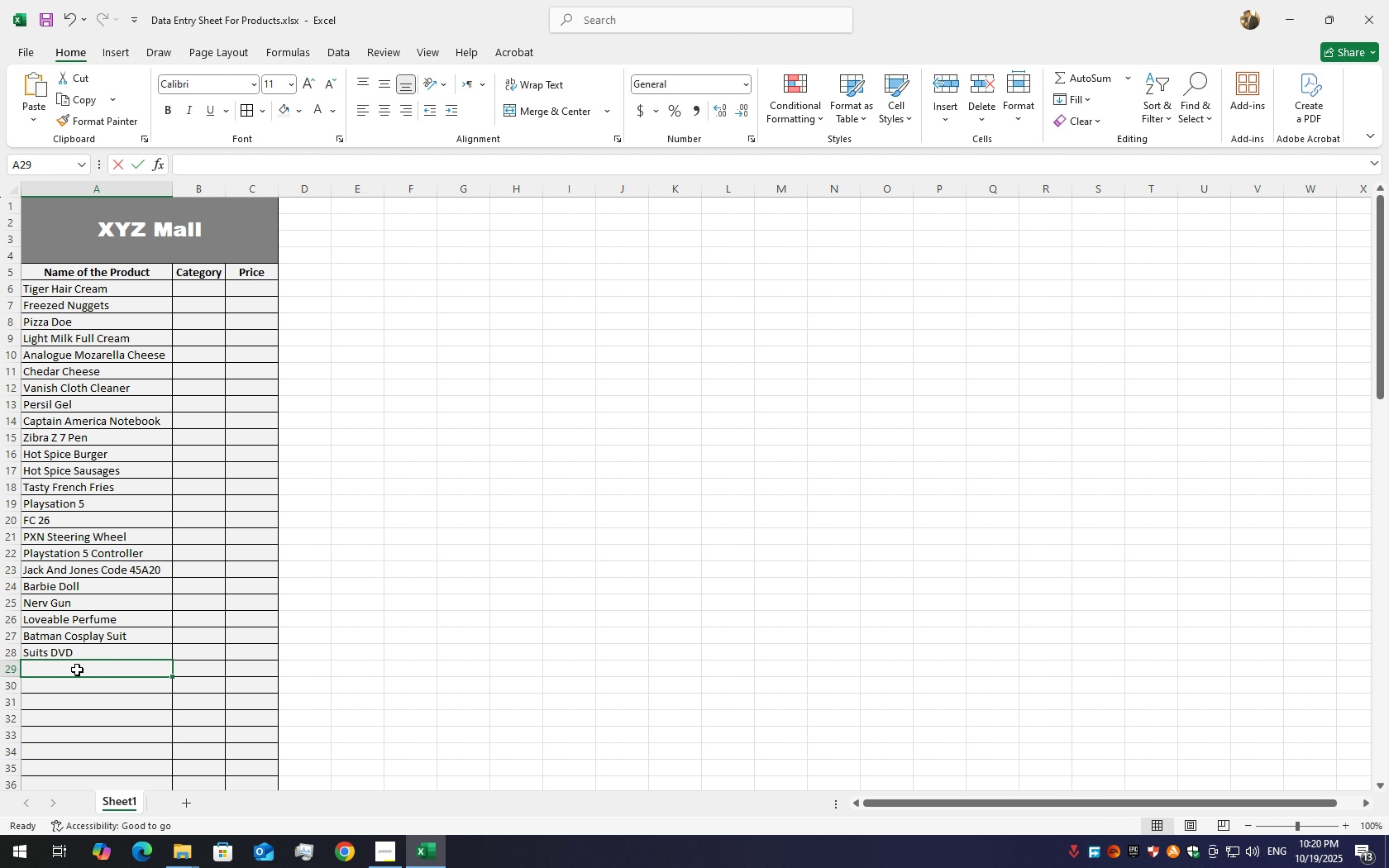 
double_click([77, 670])
 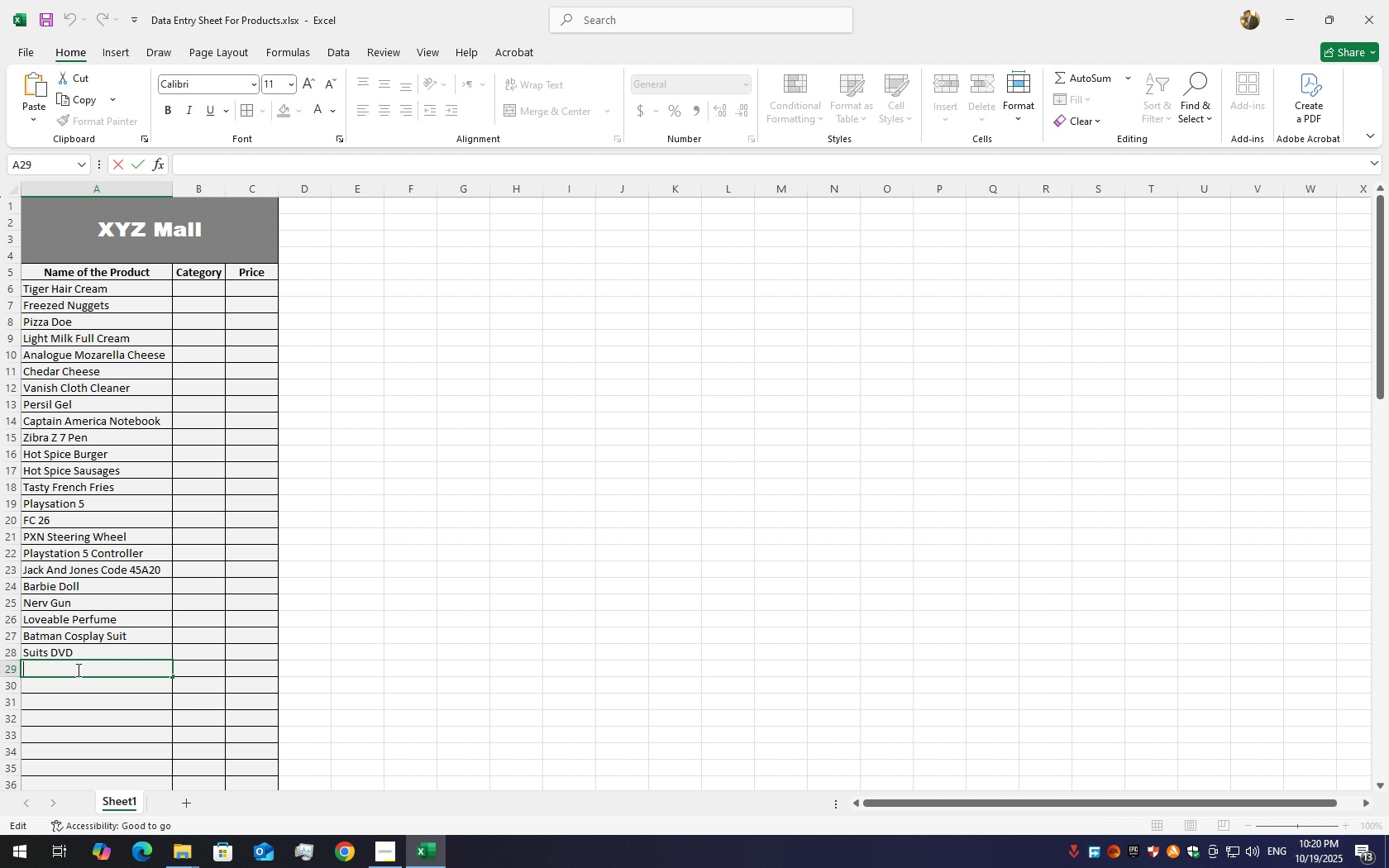 
triple_click([77, 670])
 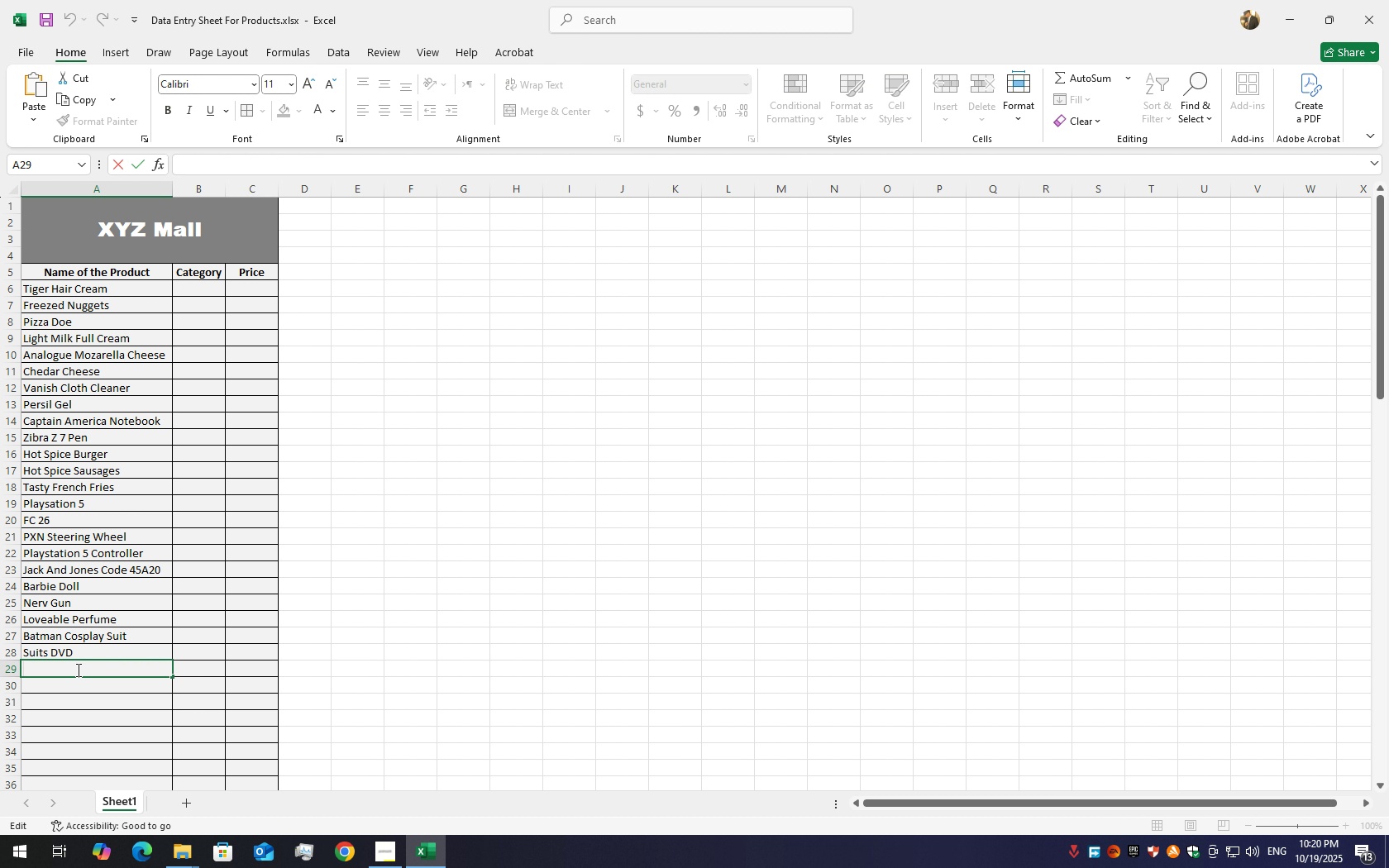 
type(Gigabyte 2)
 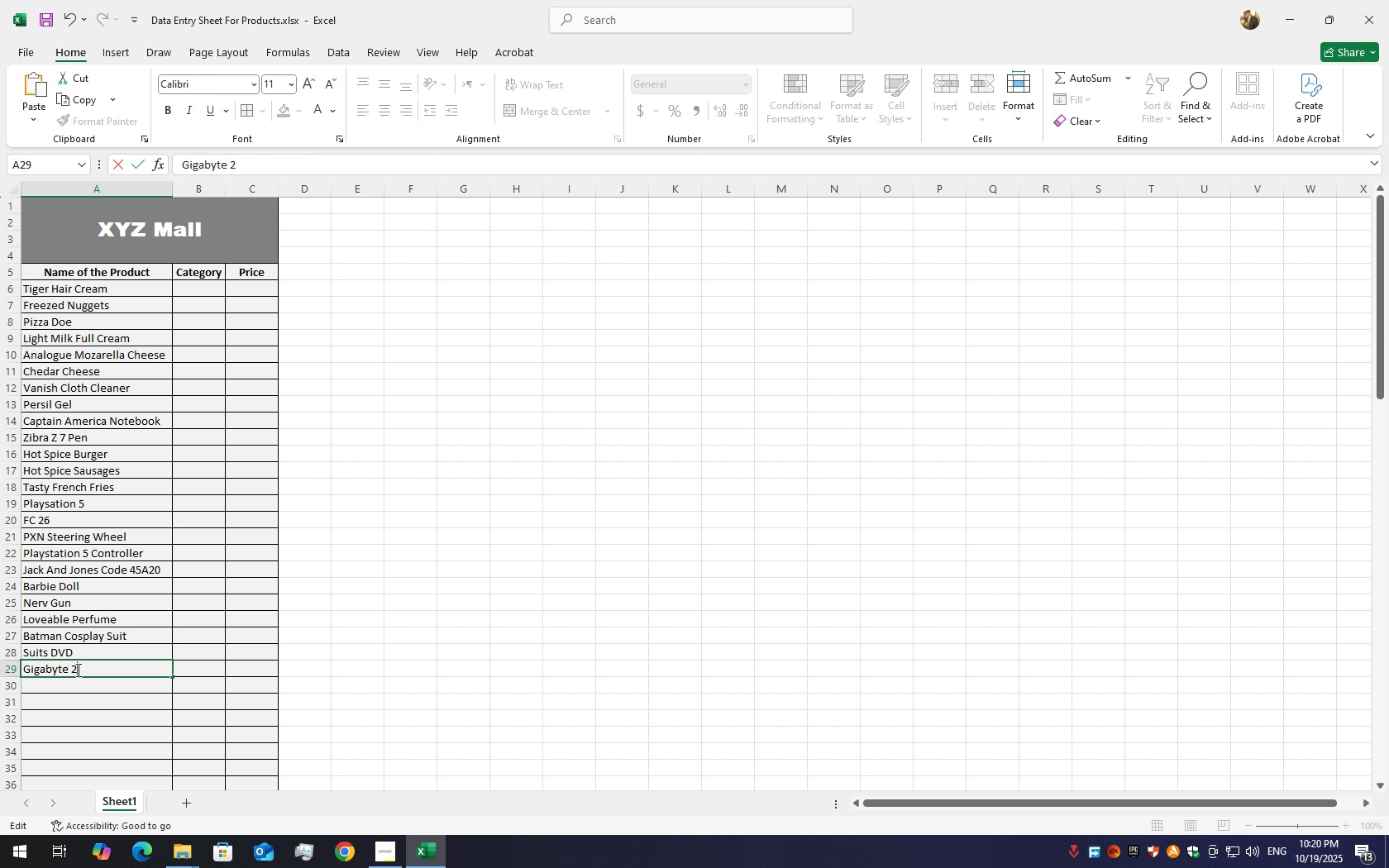 
key(Backspace)
type(RT)
 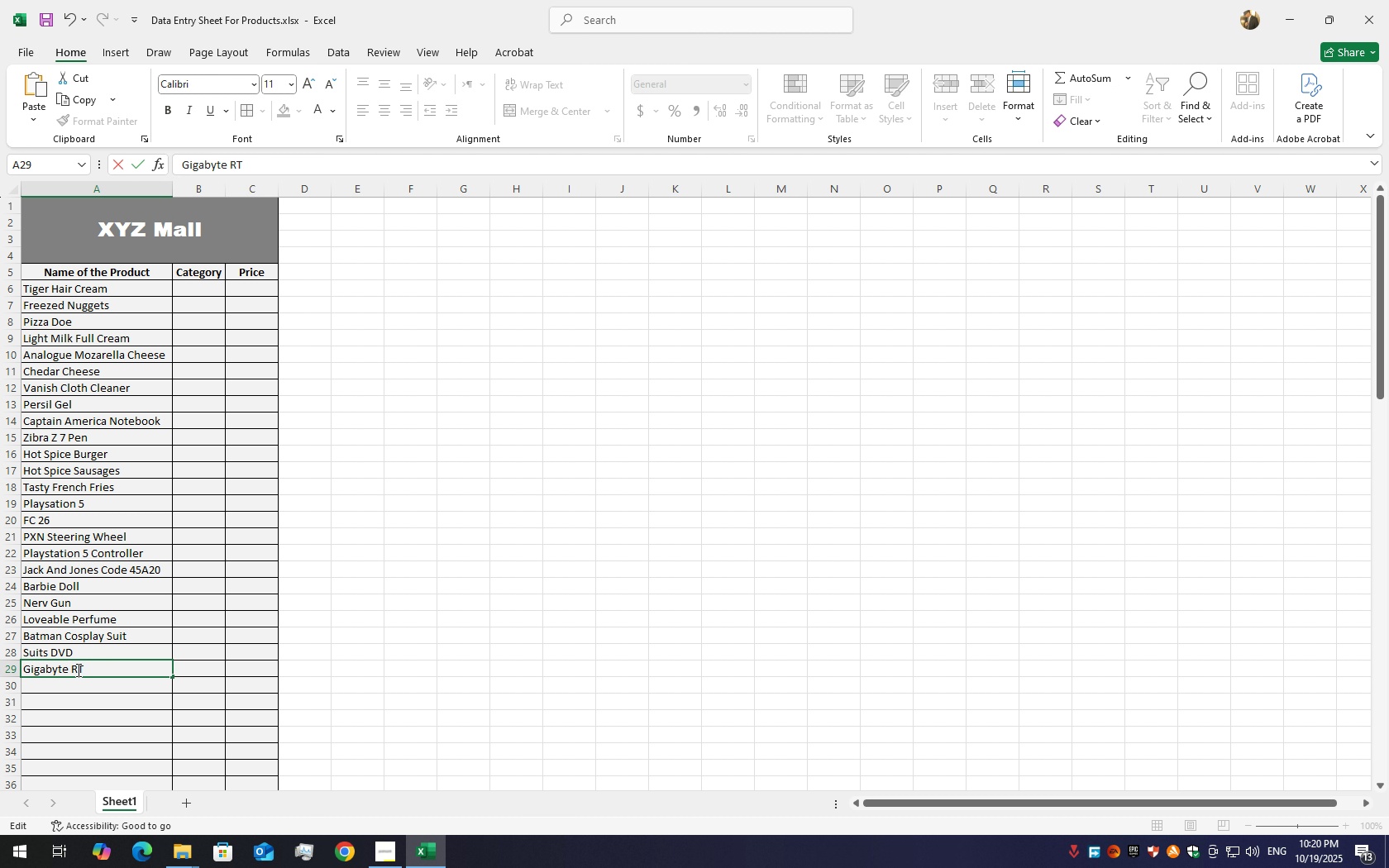 
key(Alt+Shift+AltLeft)
 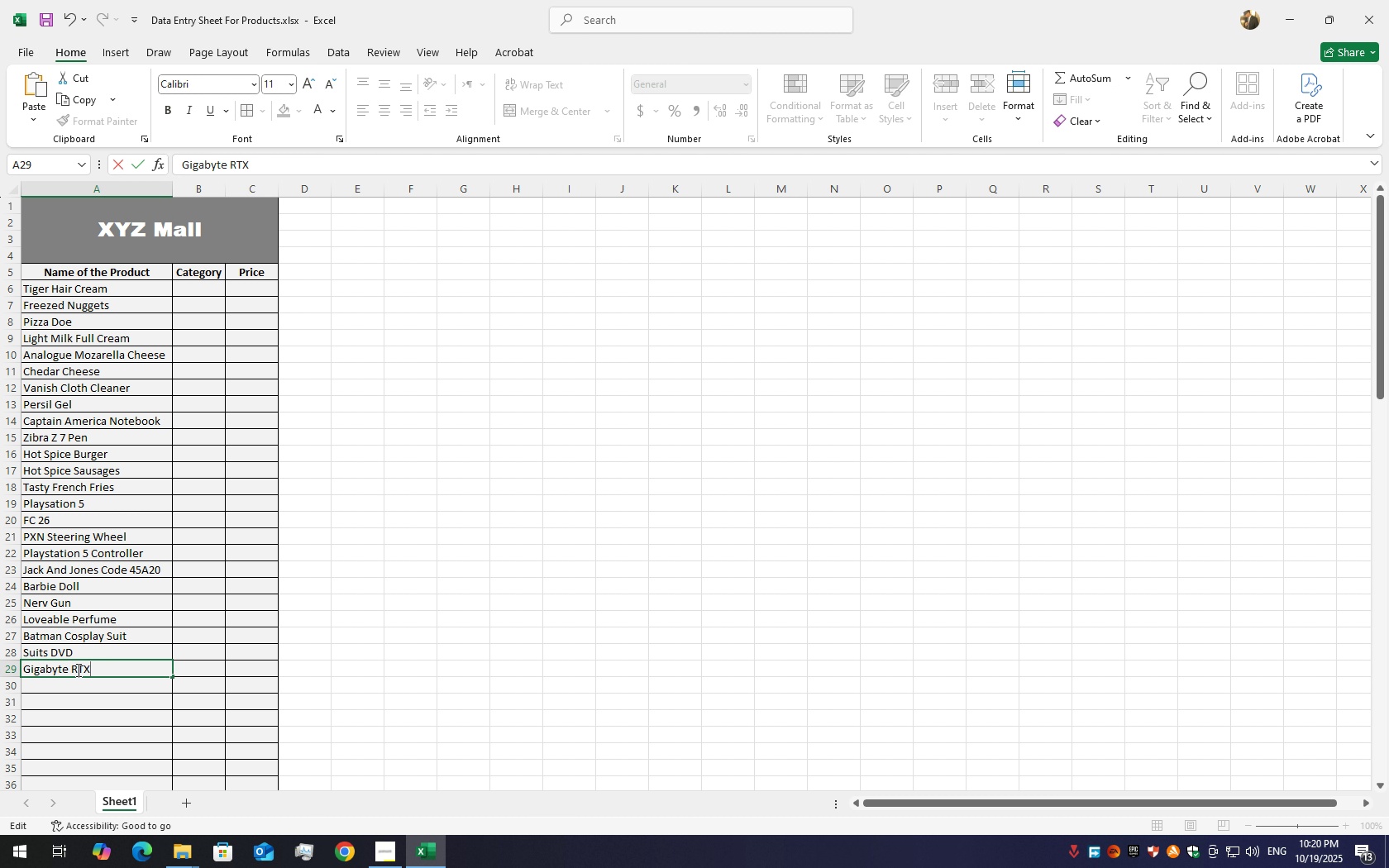 
type(XX)
key(Backspace)
type( 4080)
 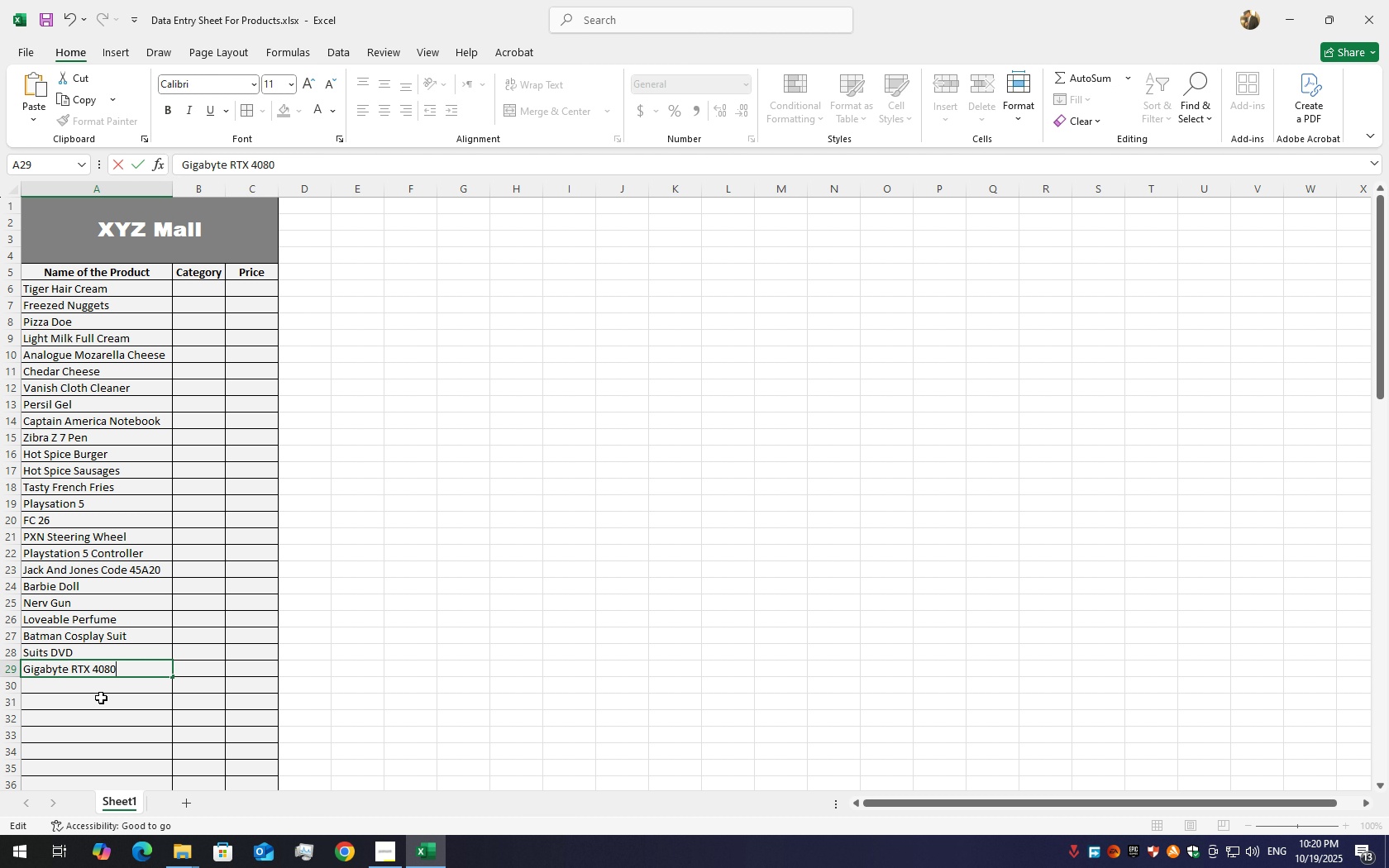 
double_click([103, 689])
 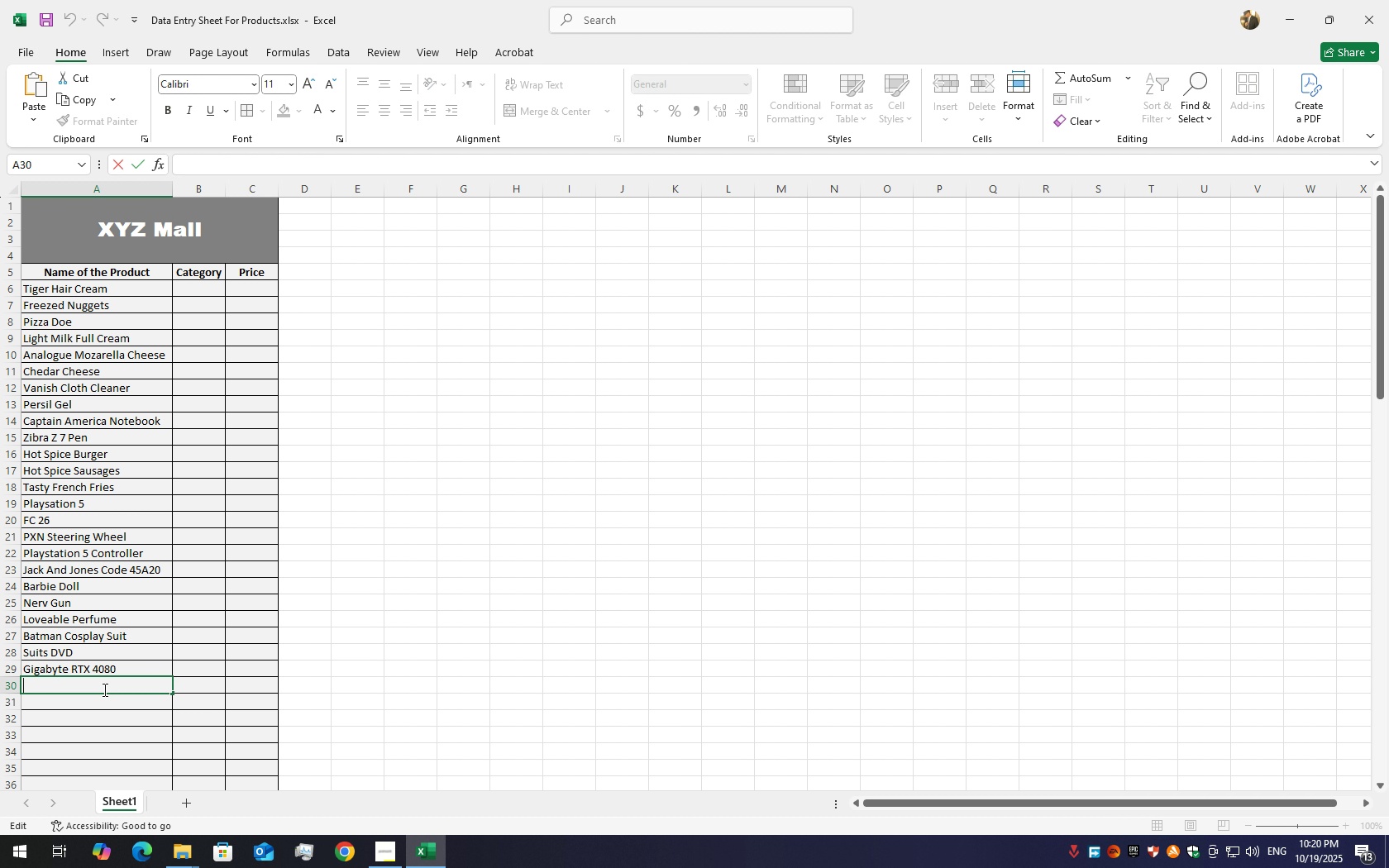 
triple_click([103, 689])
 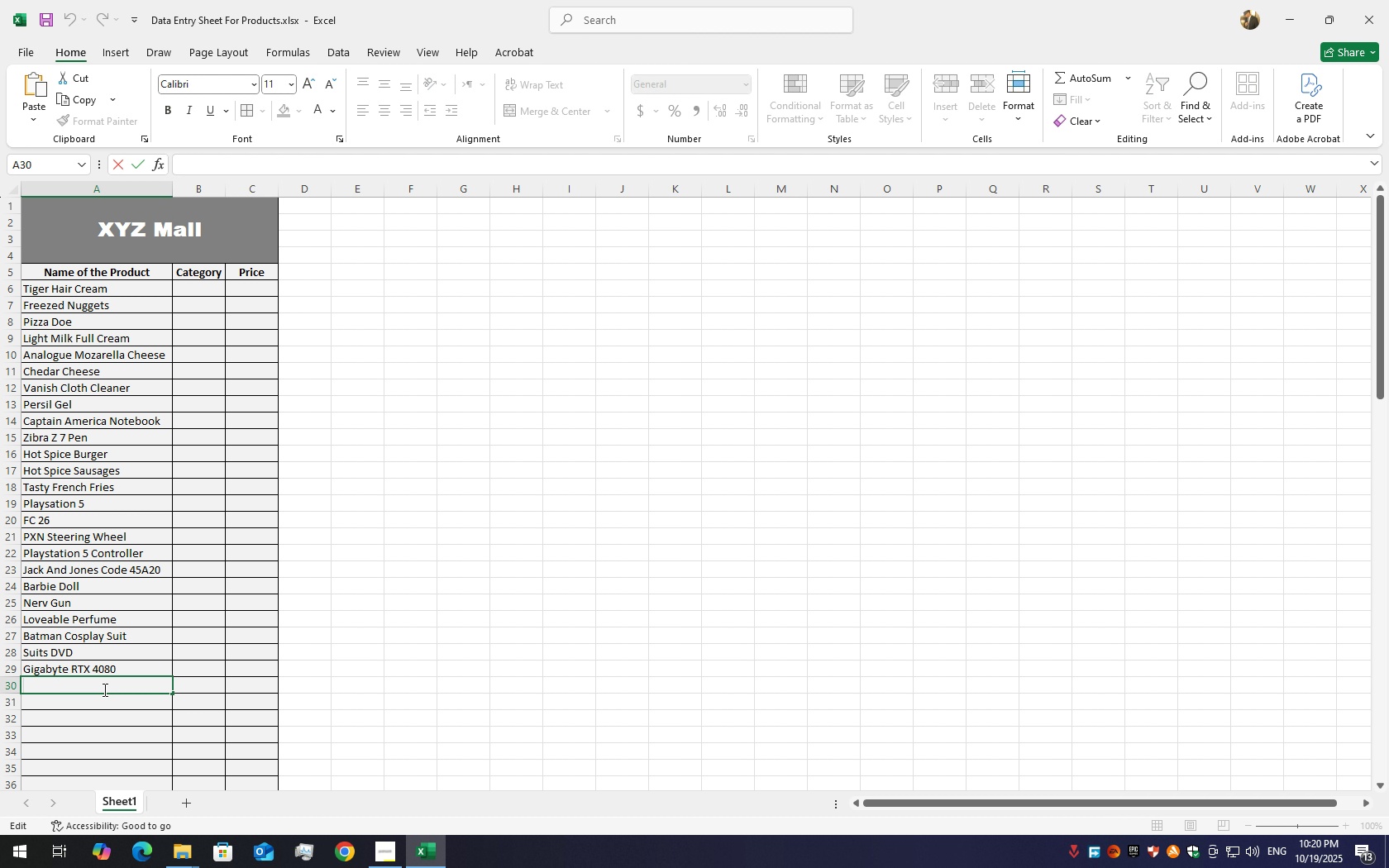 
hold_key(key=ShiftLeft, duration=1.53)
 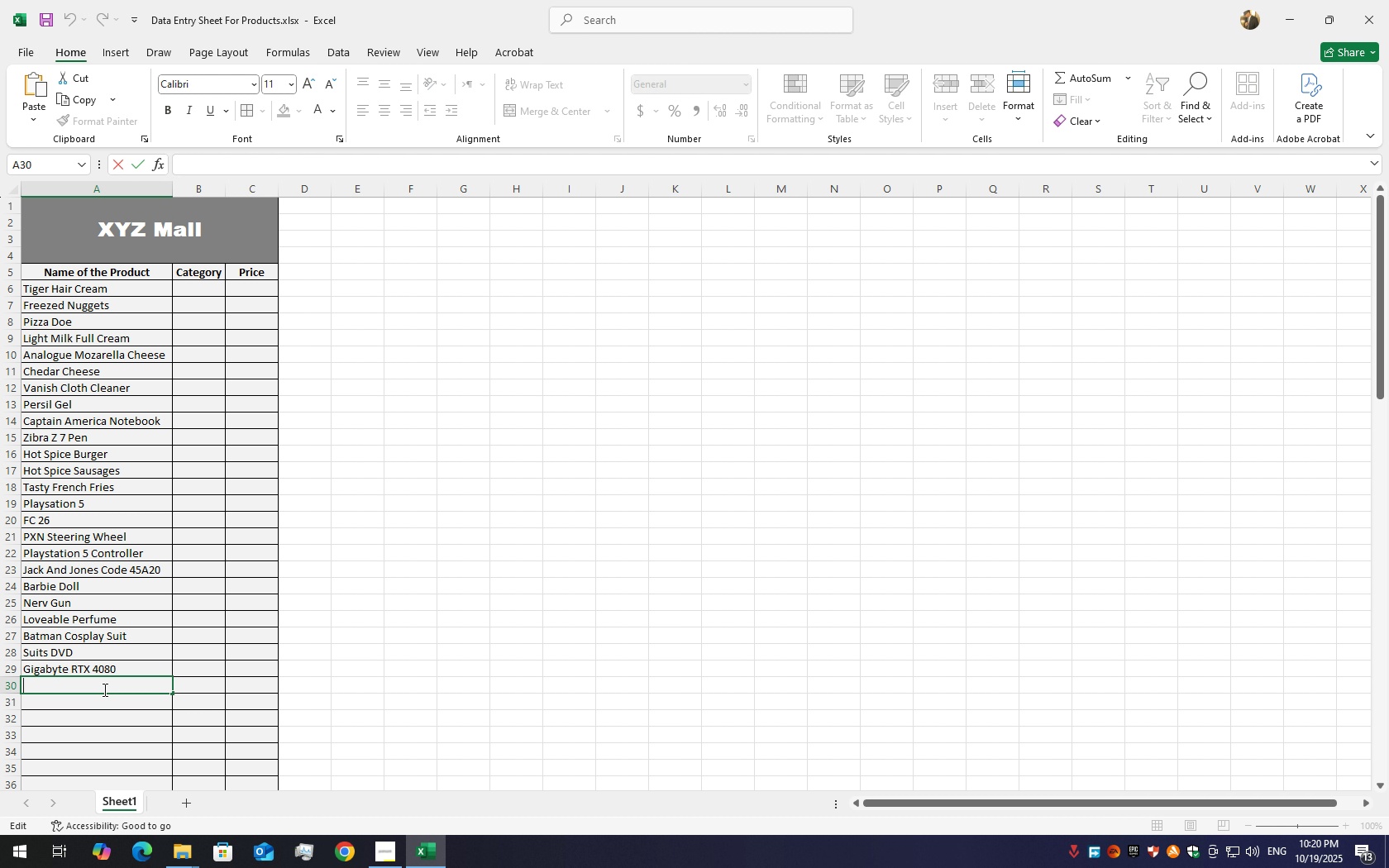 
hold_key(key=ShiftLeft, duration=1.51)
 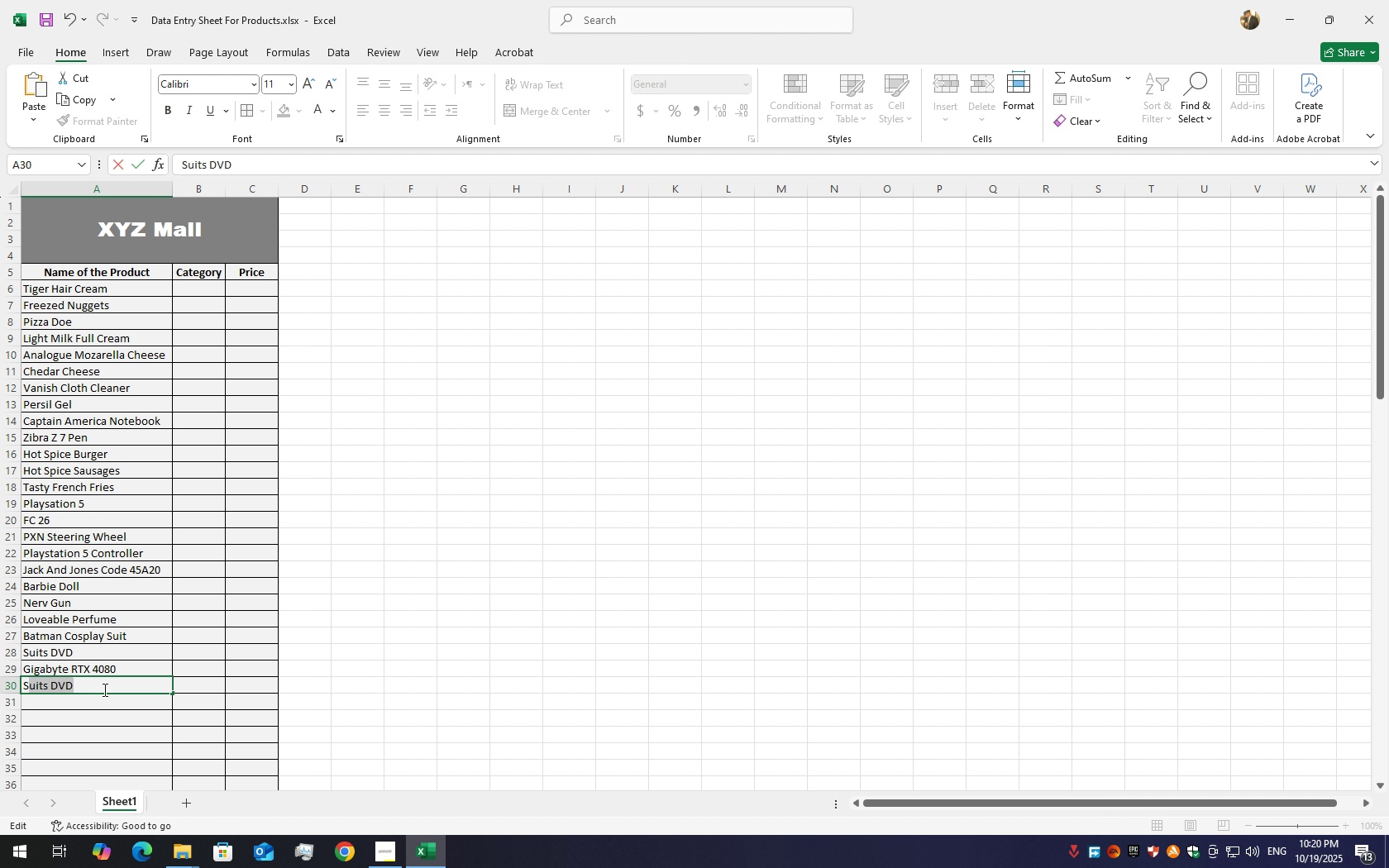 
type(Samsung Monitore )
key(Backspace)
key(Backspace)
type( 26 )
key(Backspace)
key(Backspace)
key(Backspace)
type(26 Inch)
 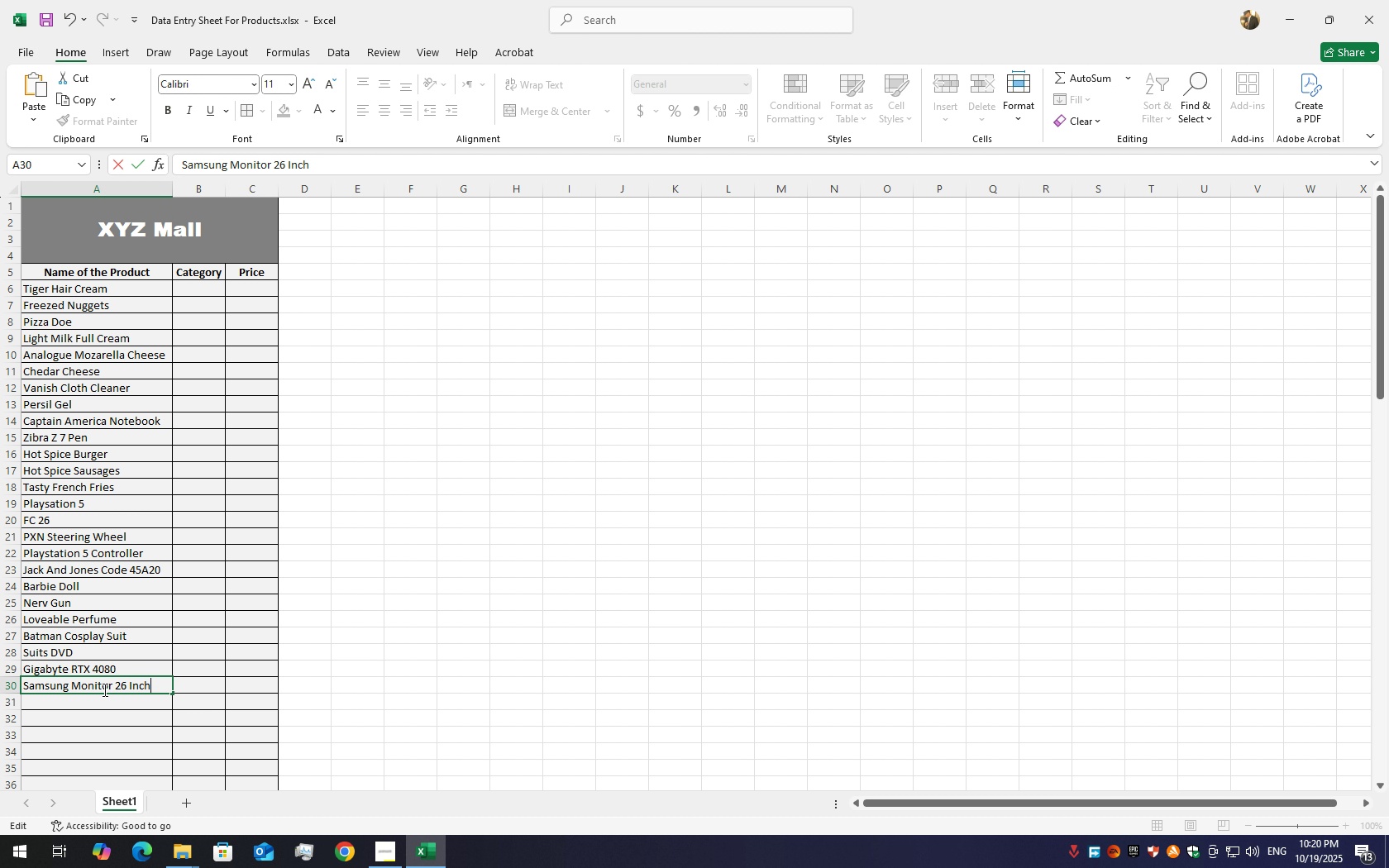 
left_click([92, 703])
 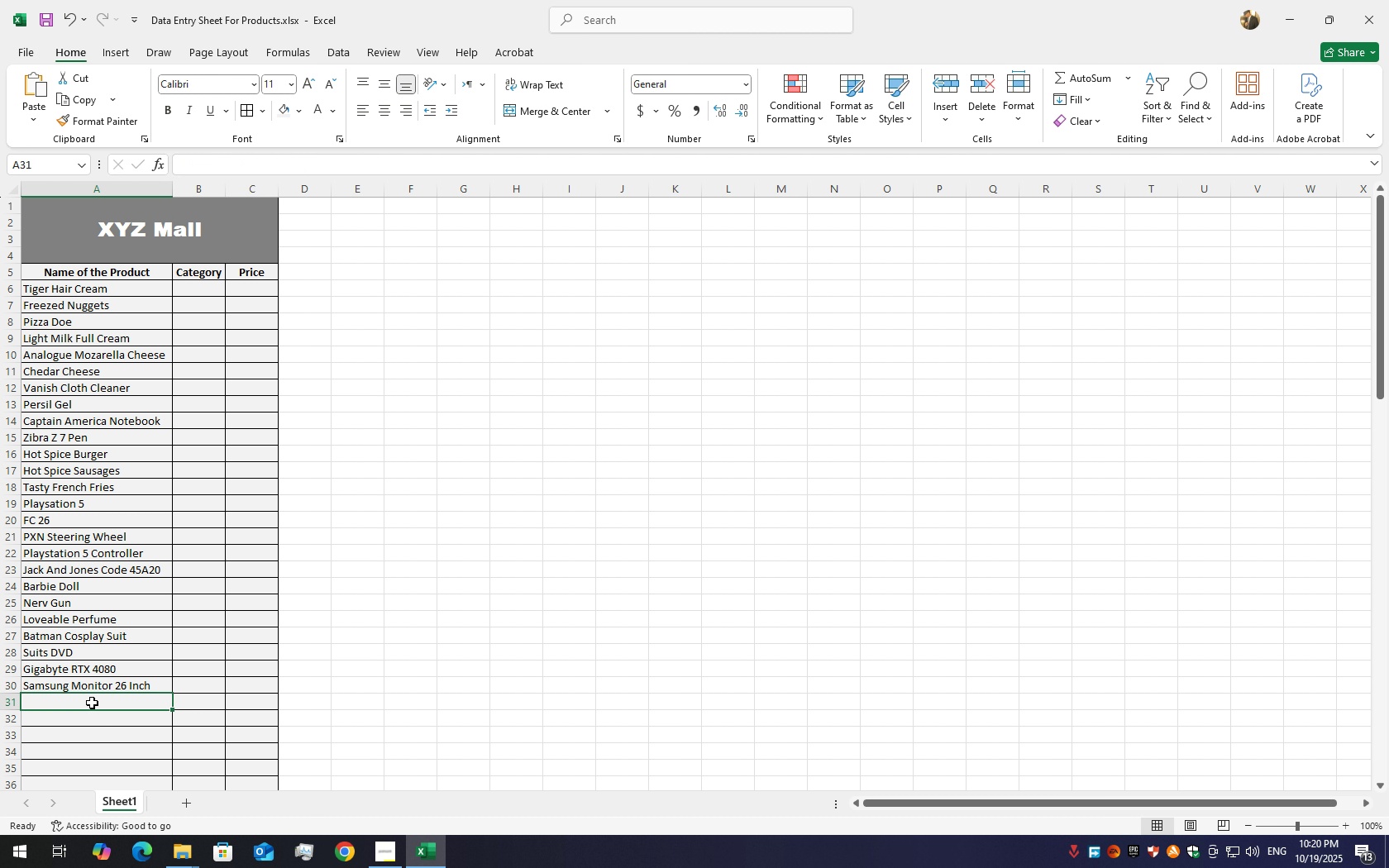 
double_click([92, 703])
 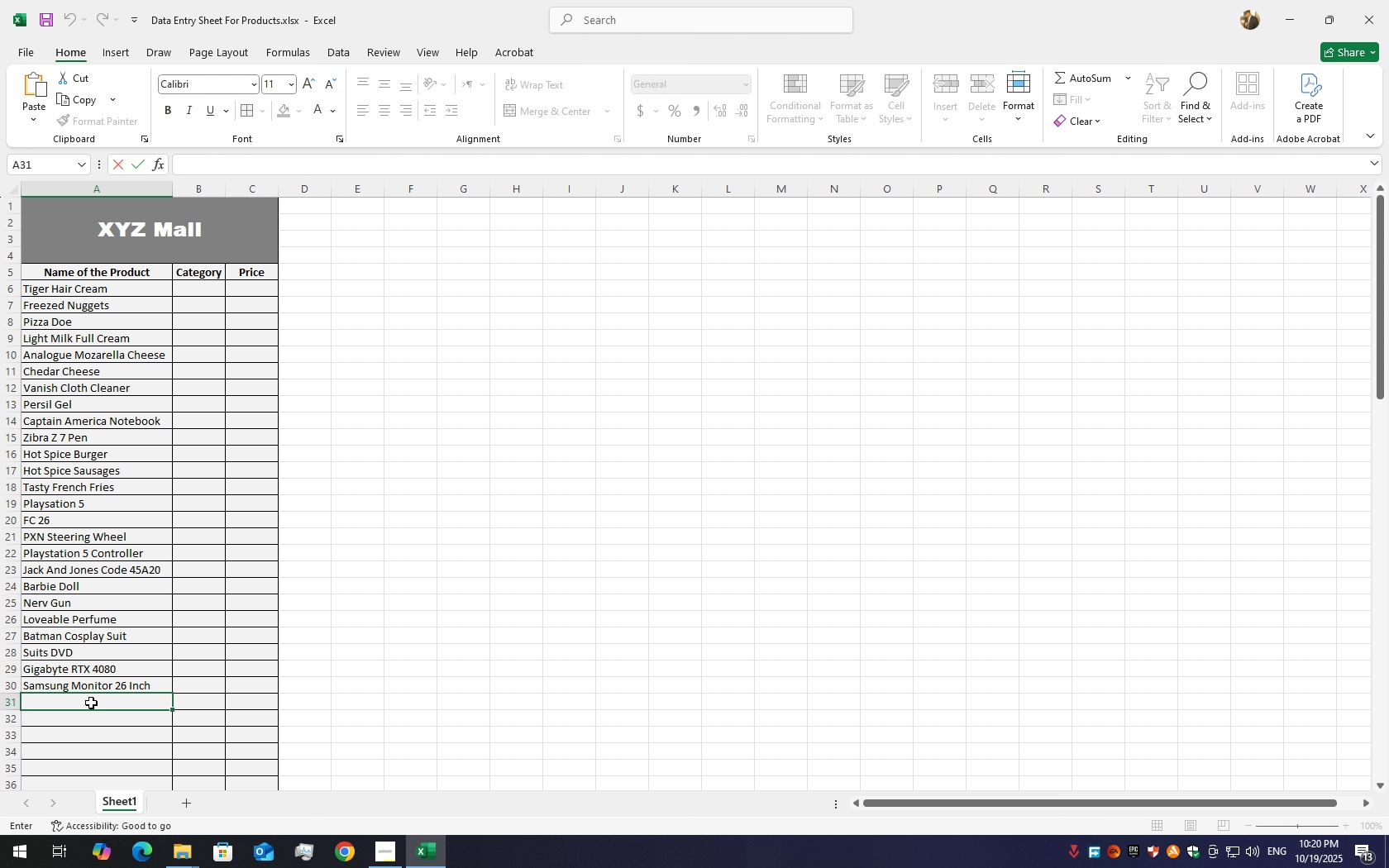 
scroll: coordinate [91, 703], scroll_direction: down, amount: 3.0
 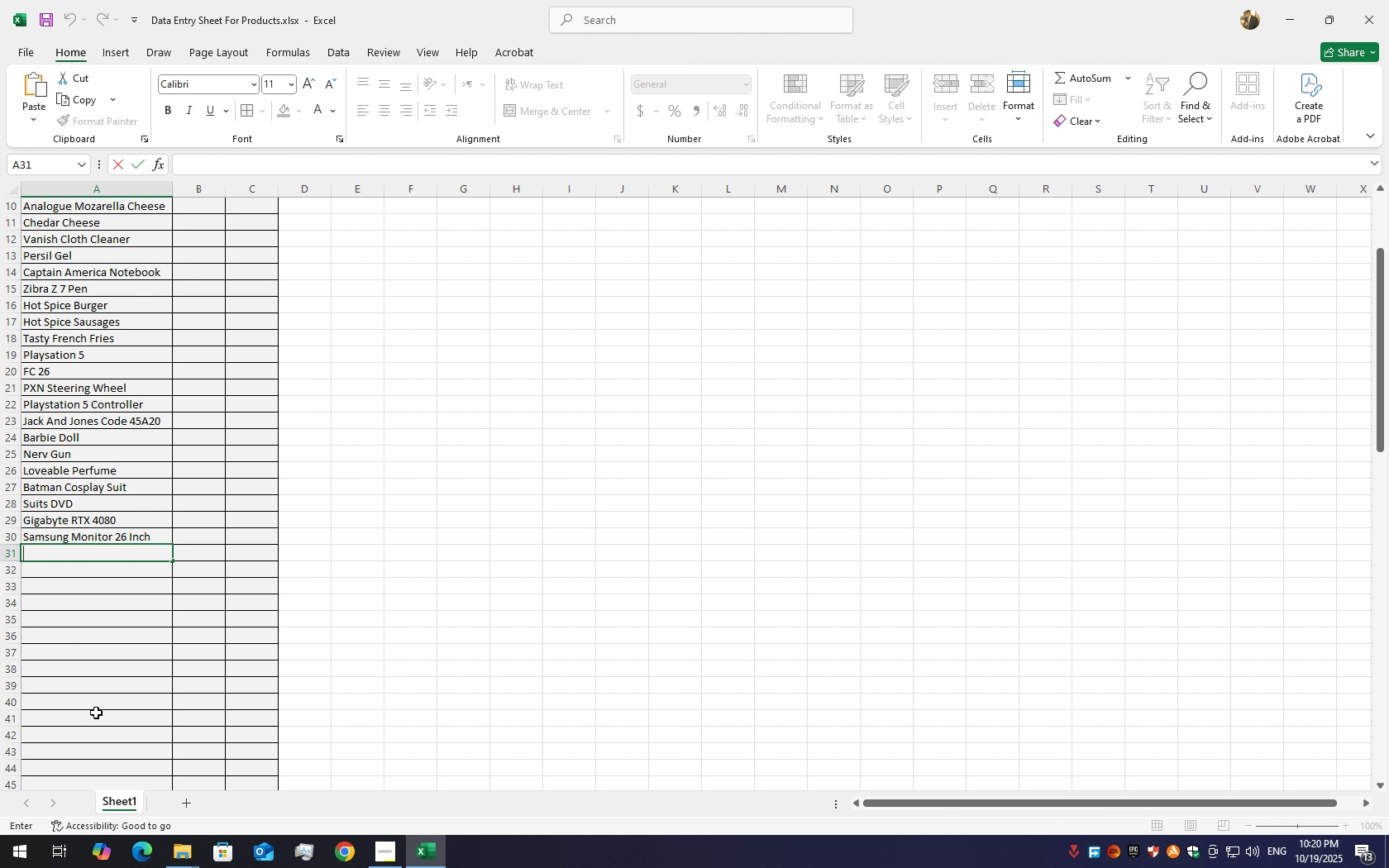 
hold_key(key=ShiftLeft, duration=1.54)
 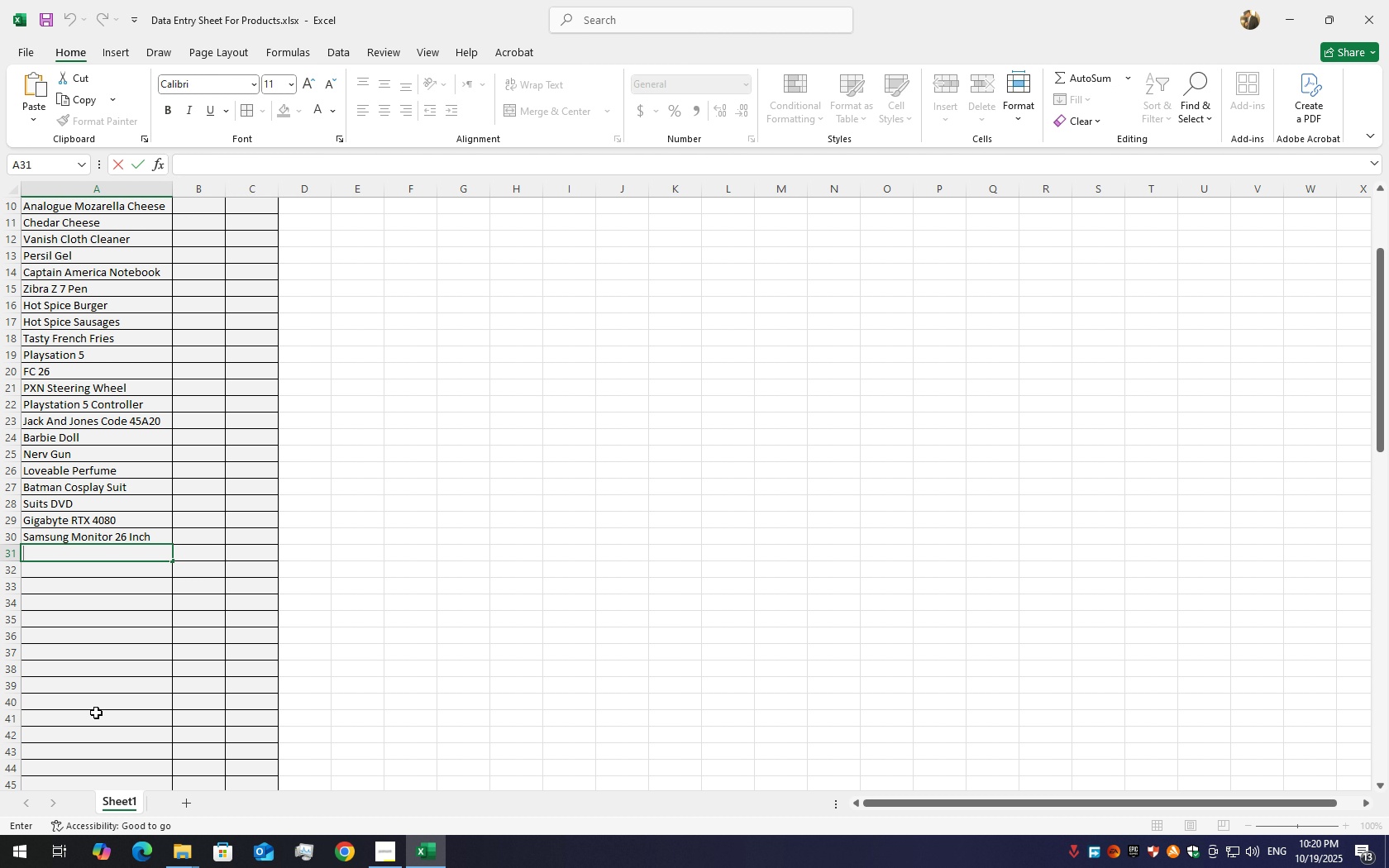 
hold_key(key=ShiftLeft, duration=1.51)
 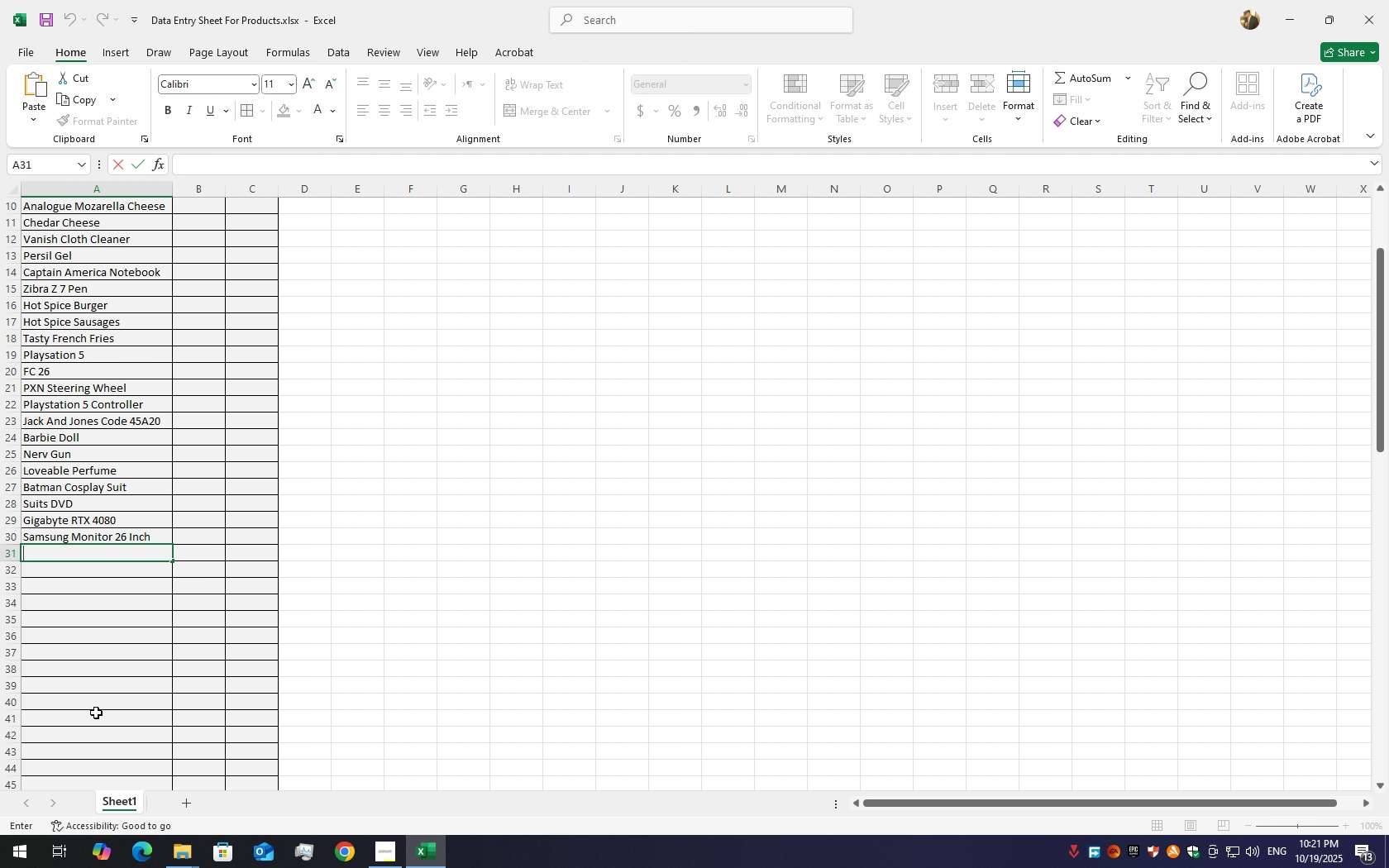 
hold_key(key=ShiftLeft, duration=1.52)
 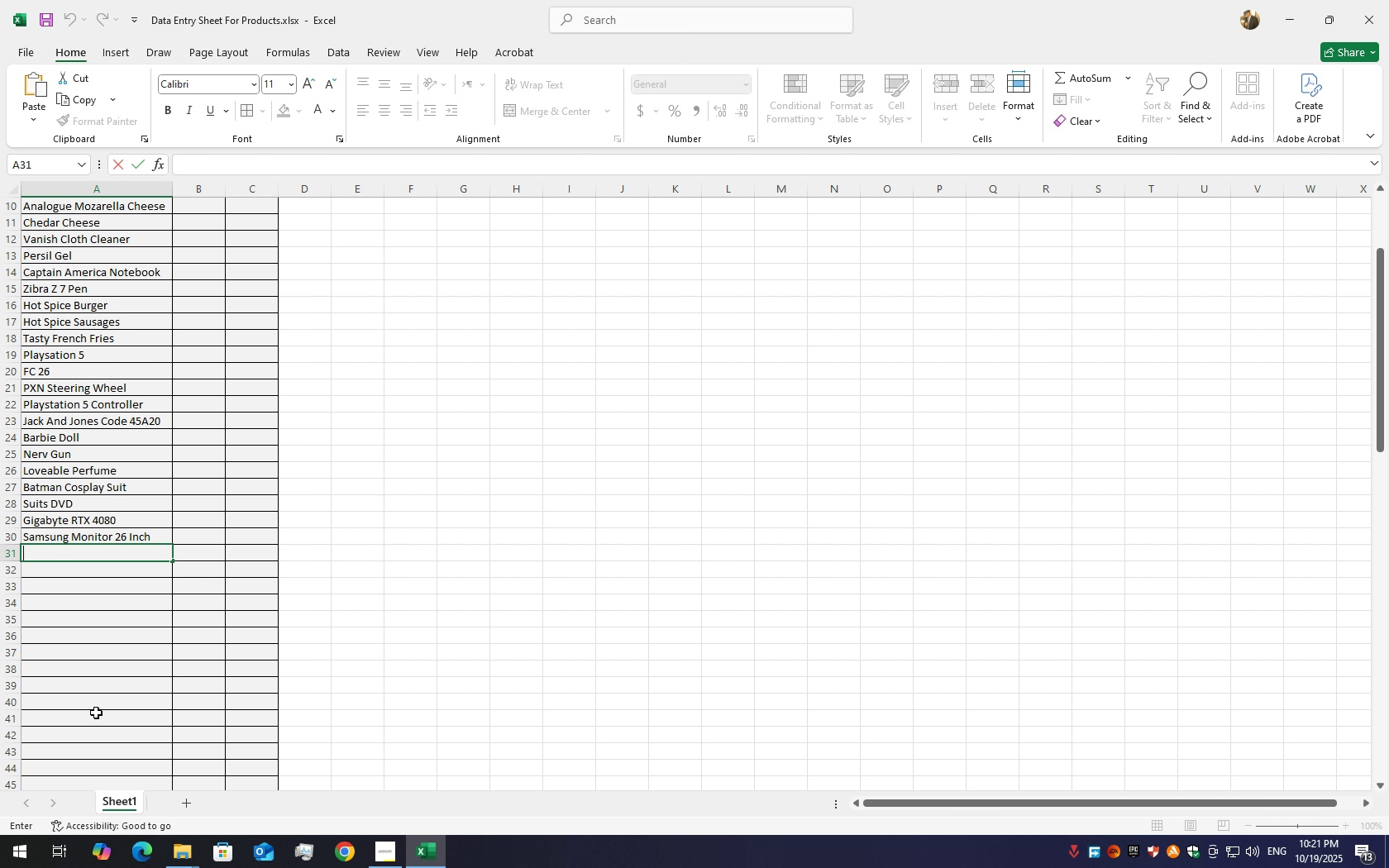 
hold_key(key=ShiftLeft, duration=1.52)
 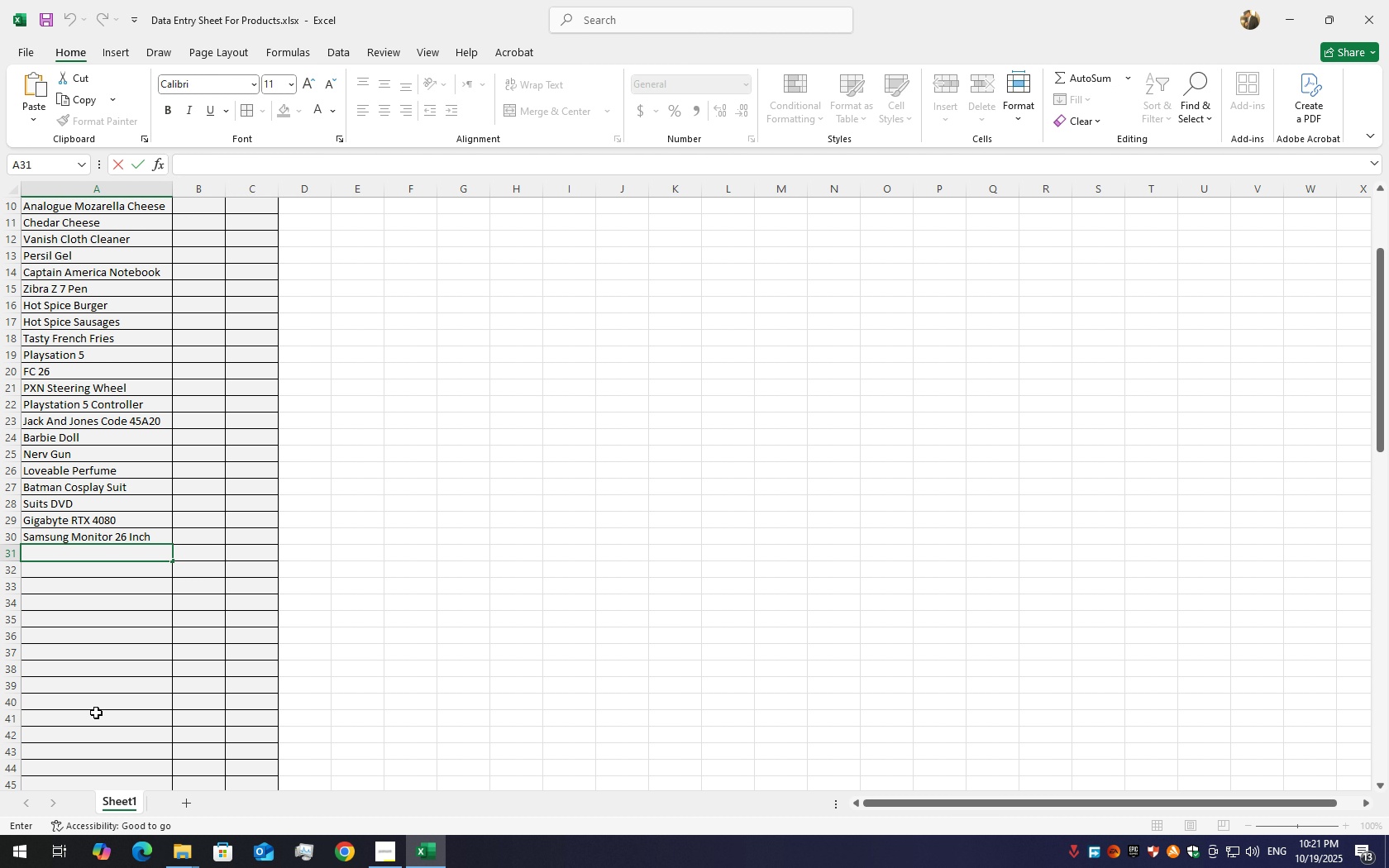 
type(Monopl)
key(Backspace)
type(oly Board Game)
 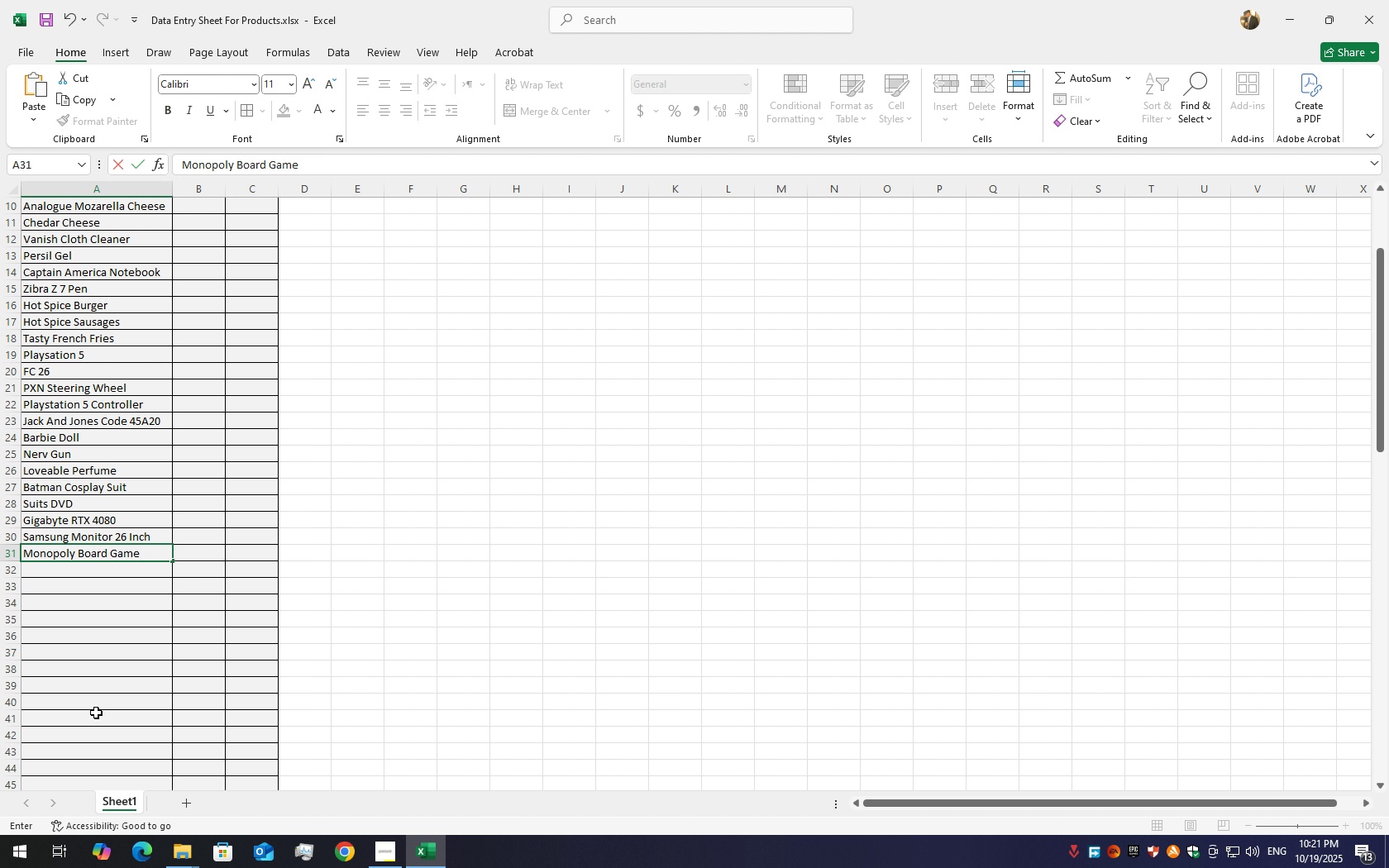 
double_click([71, 574])
 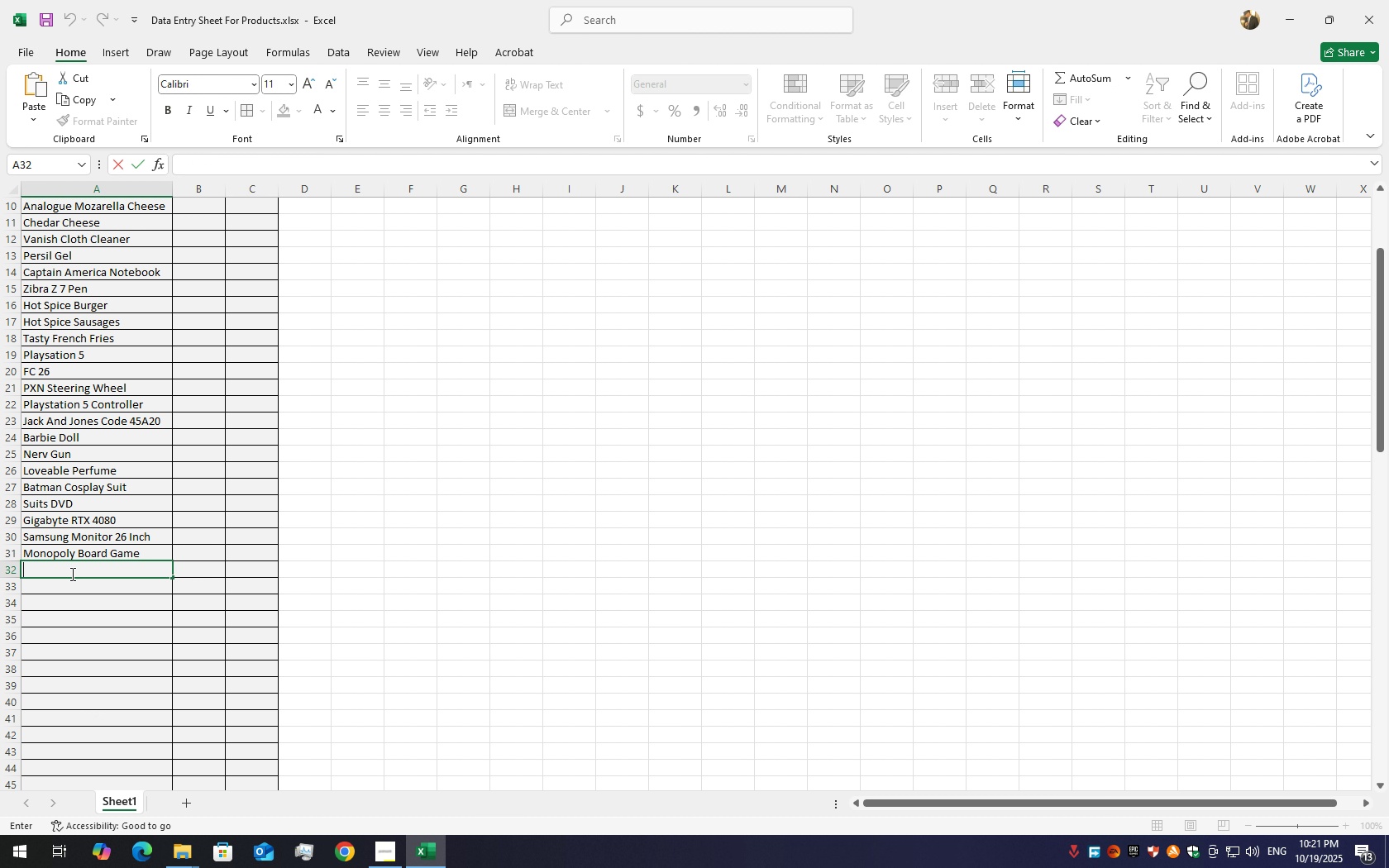 
triple_click([71, 574])
 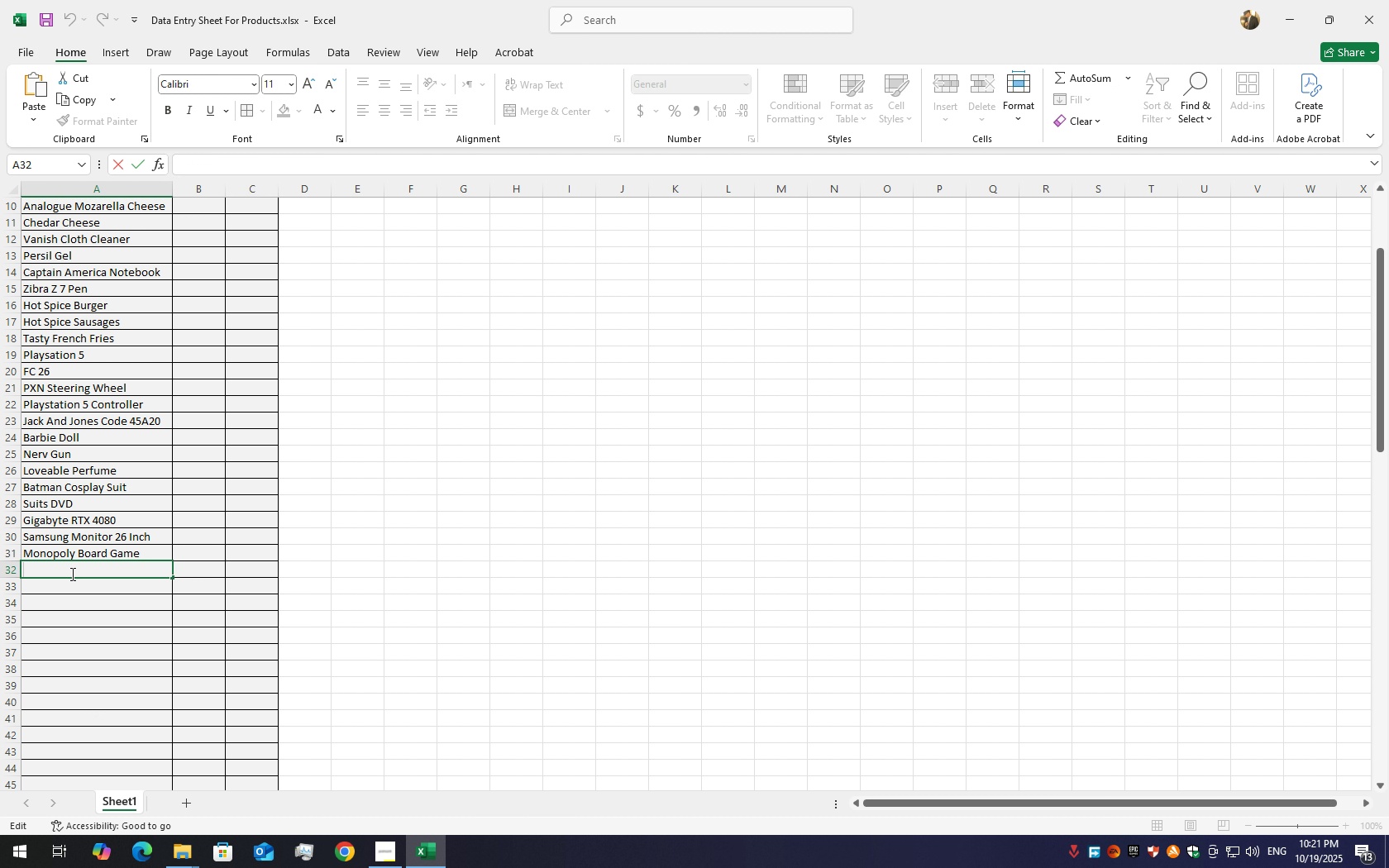 
type(UNIO)
key(Backspace)
type(O)
 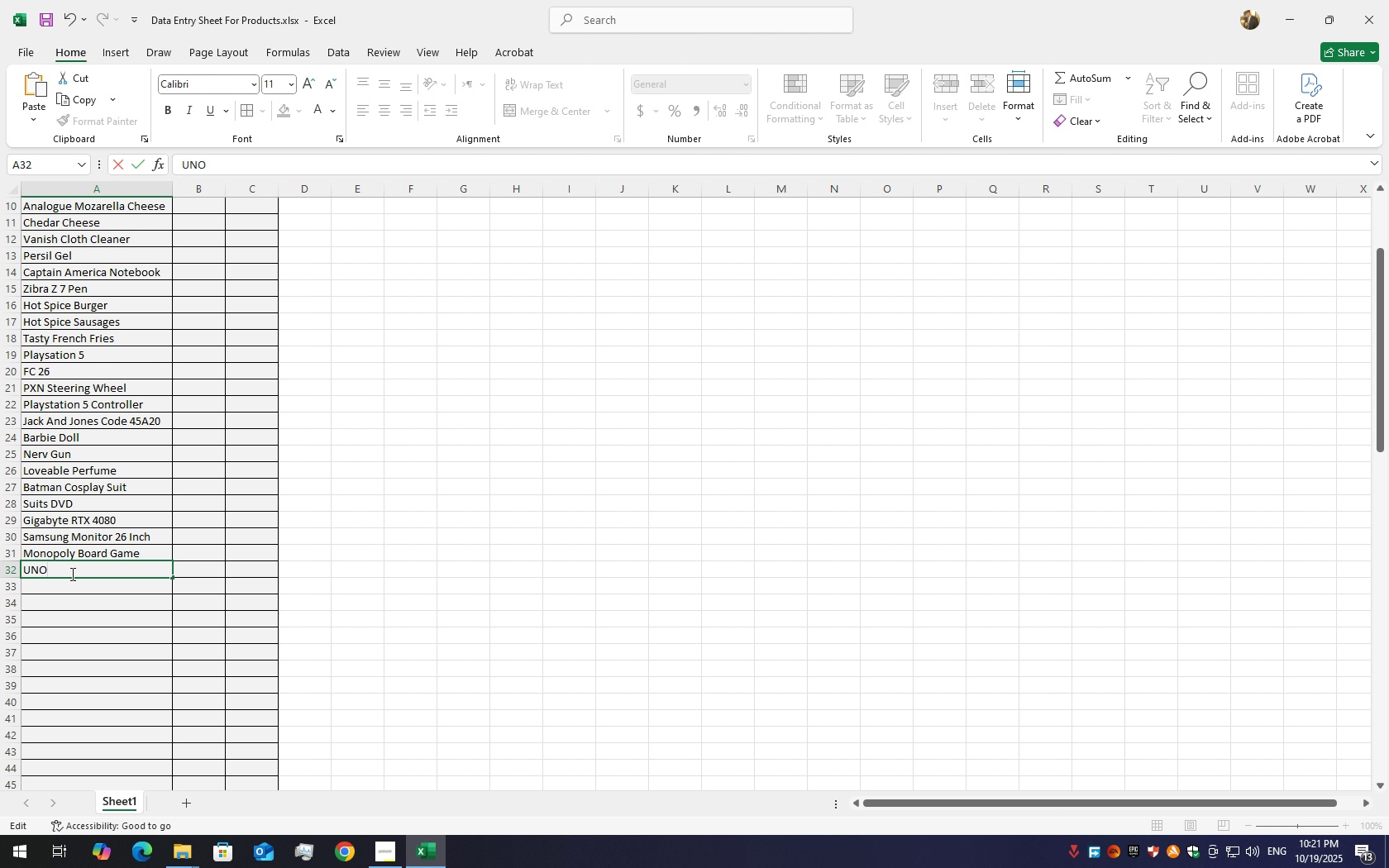 
left_click([69, 595])
 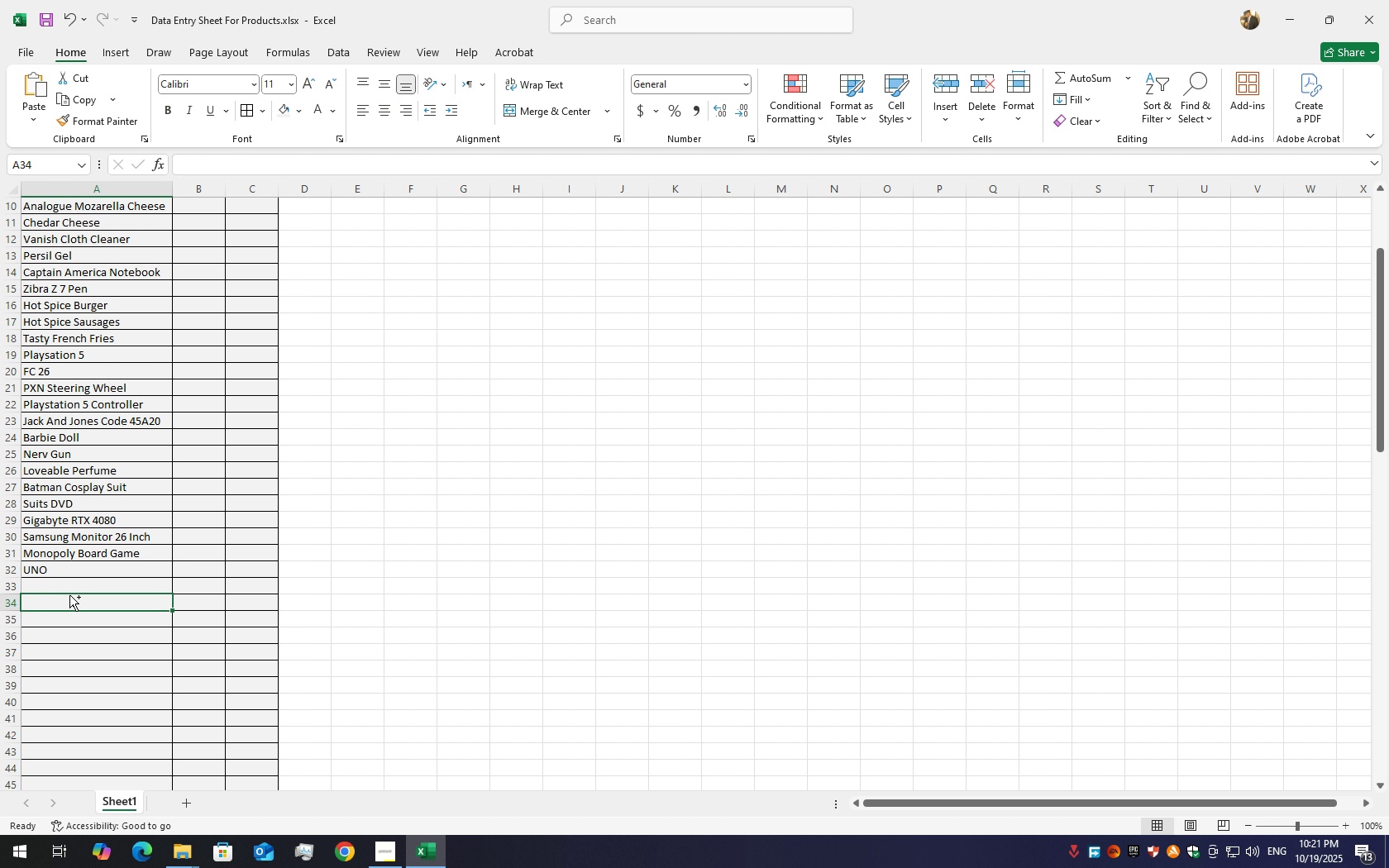 
key(Control+S)
 